 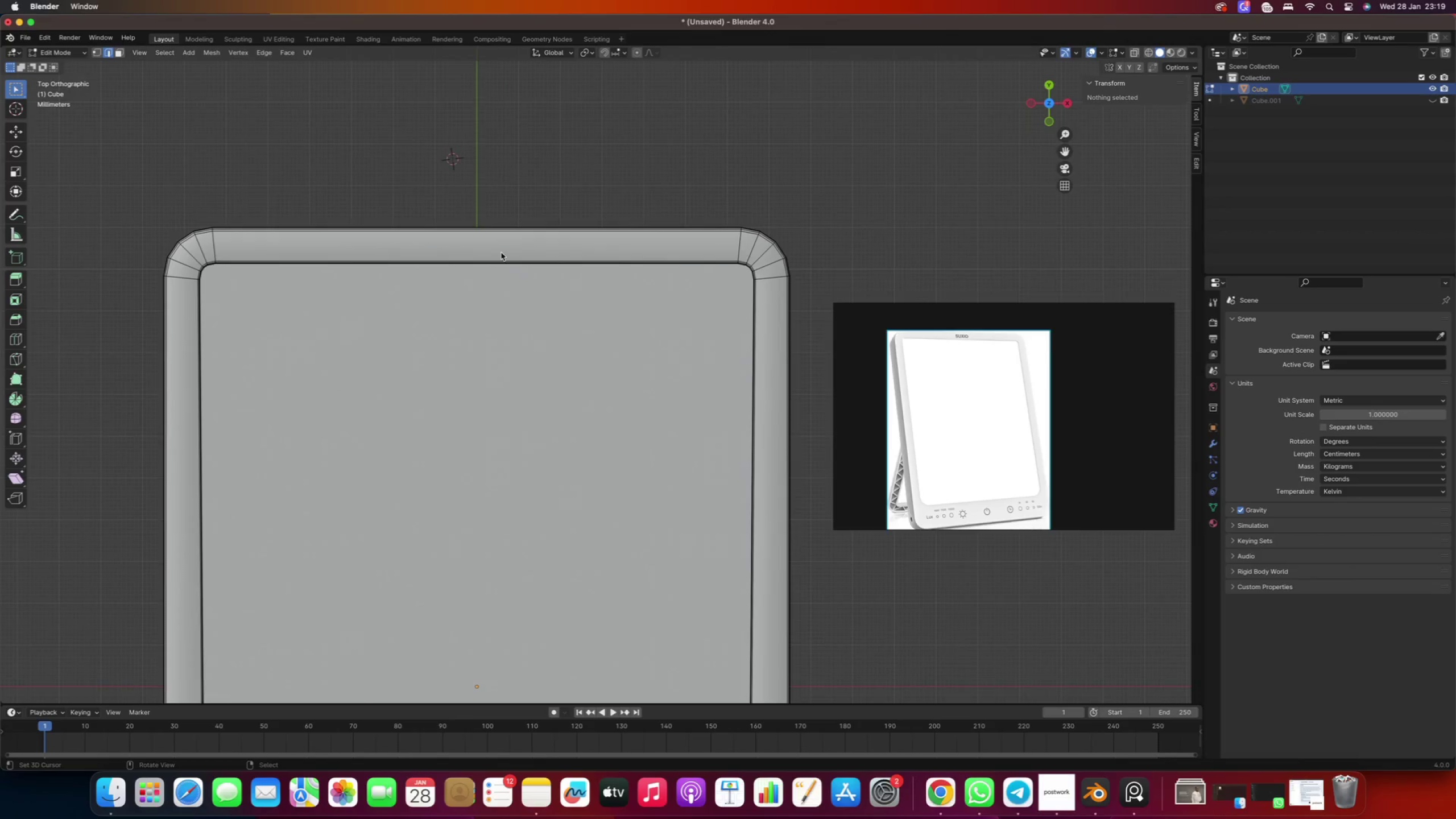 
hold_key(key=ShiftRight, duration=0.59)
 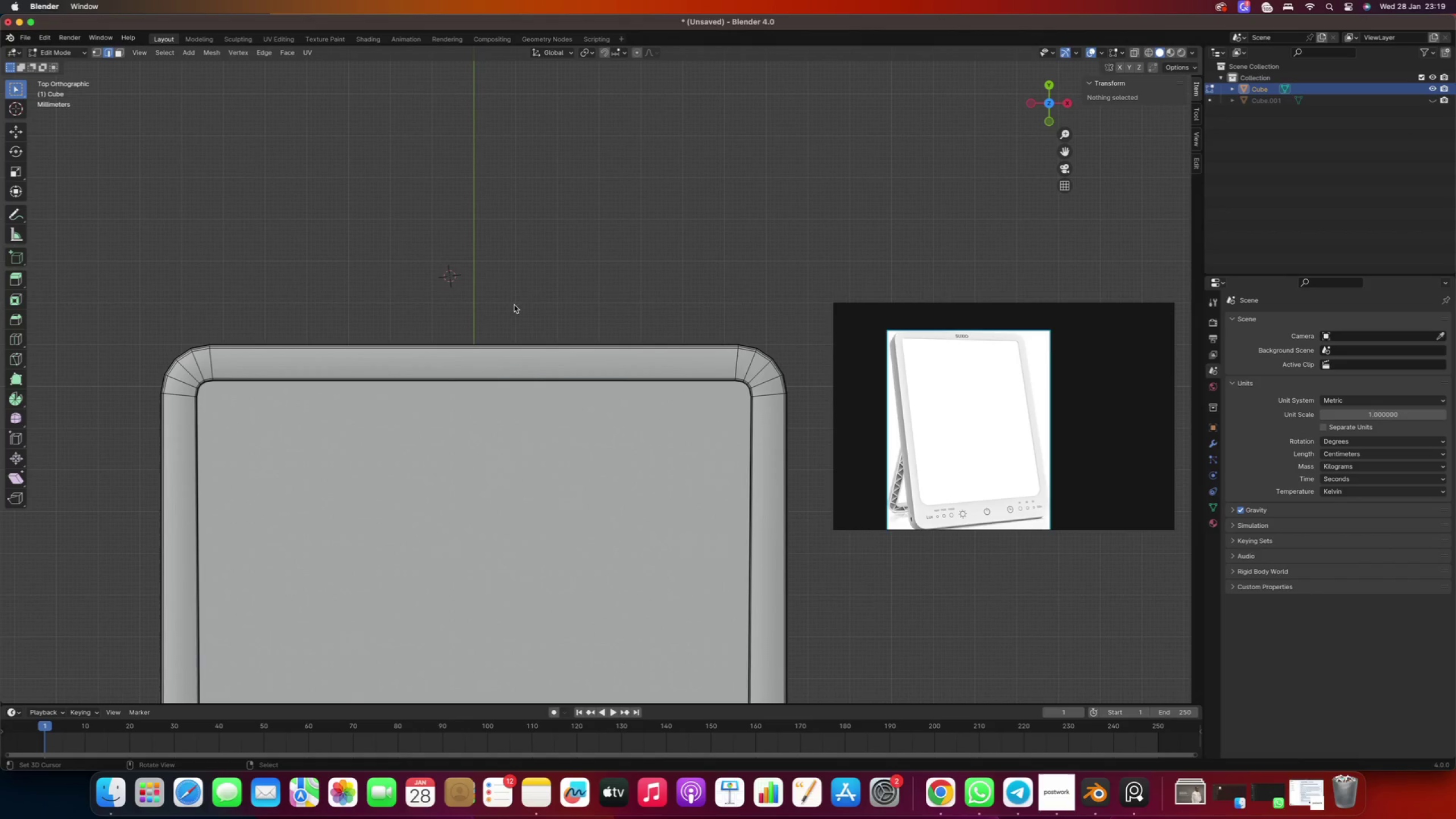 
left_click([514, 304])
 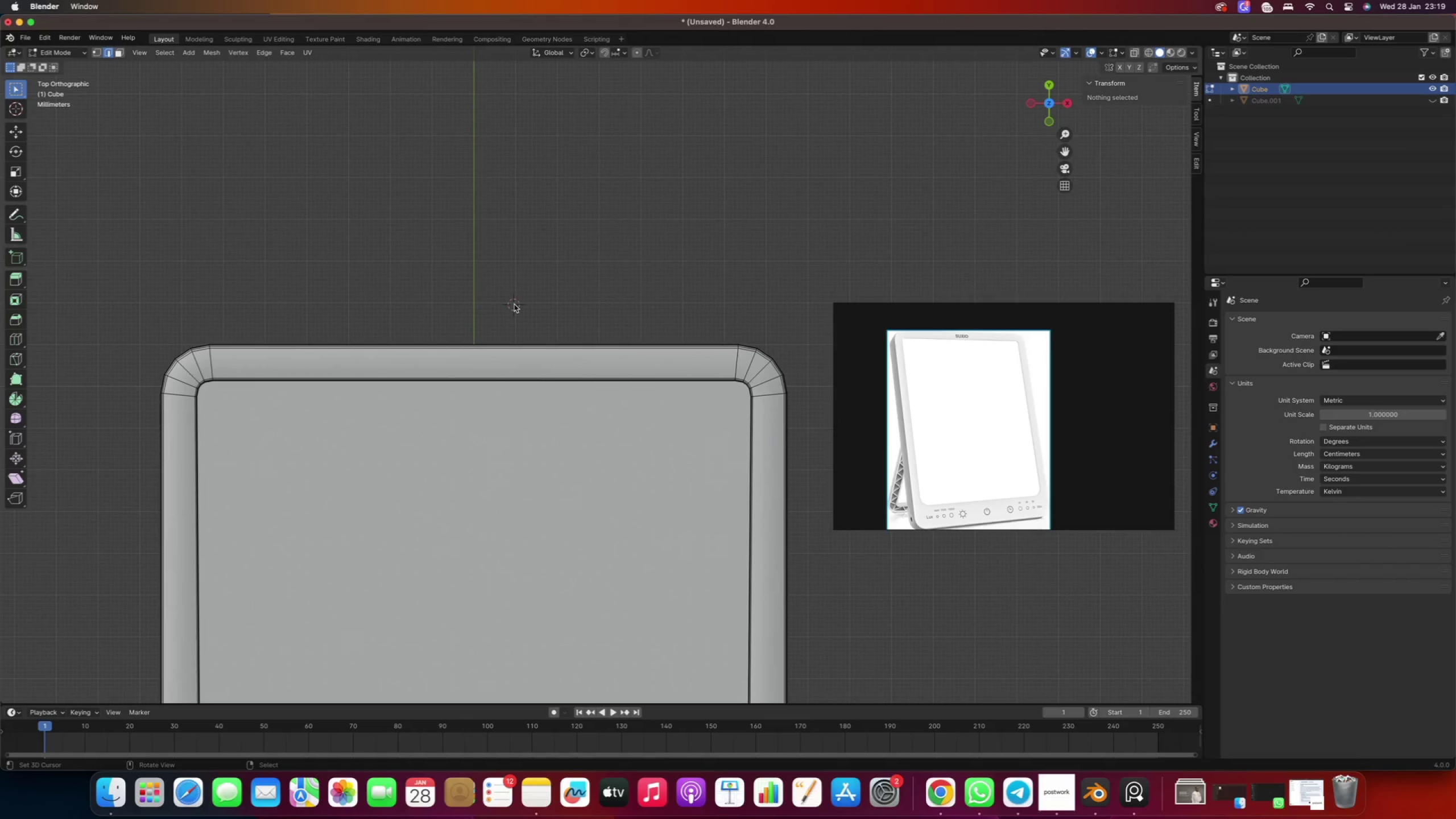 
type(Atex)
key(Backspace)
key(Backspace)
key(Backspace)
 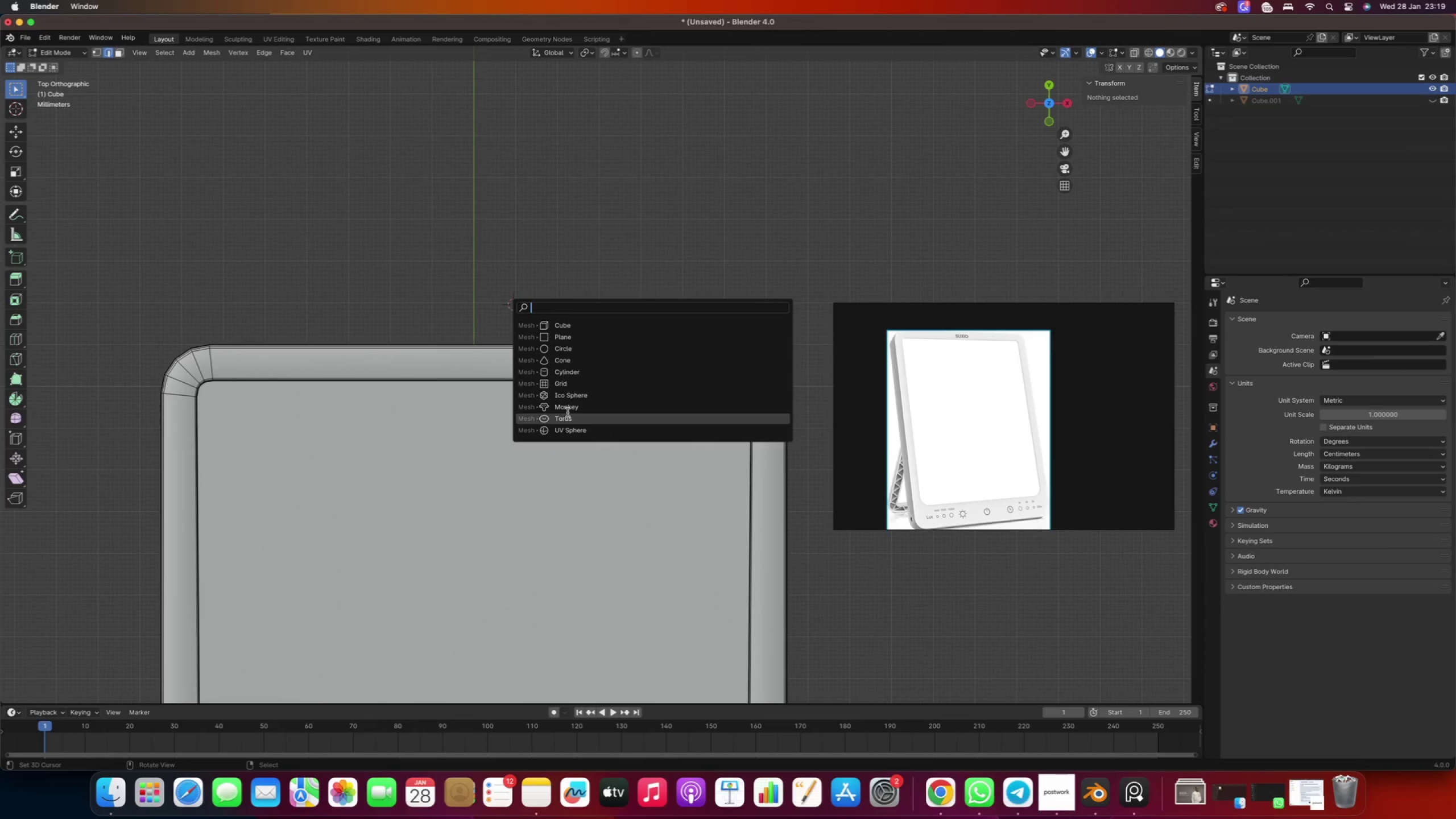 
scroll: coordinate [569, 417], scroll_direction: down, amount: 13.0
 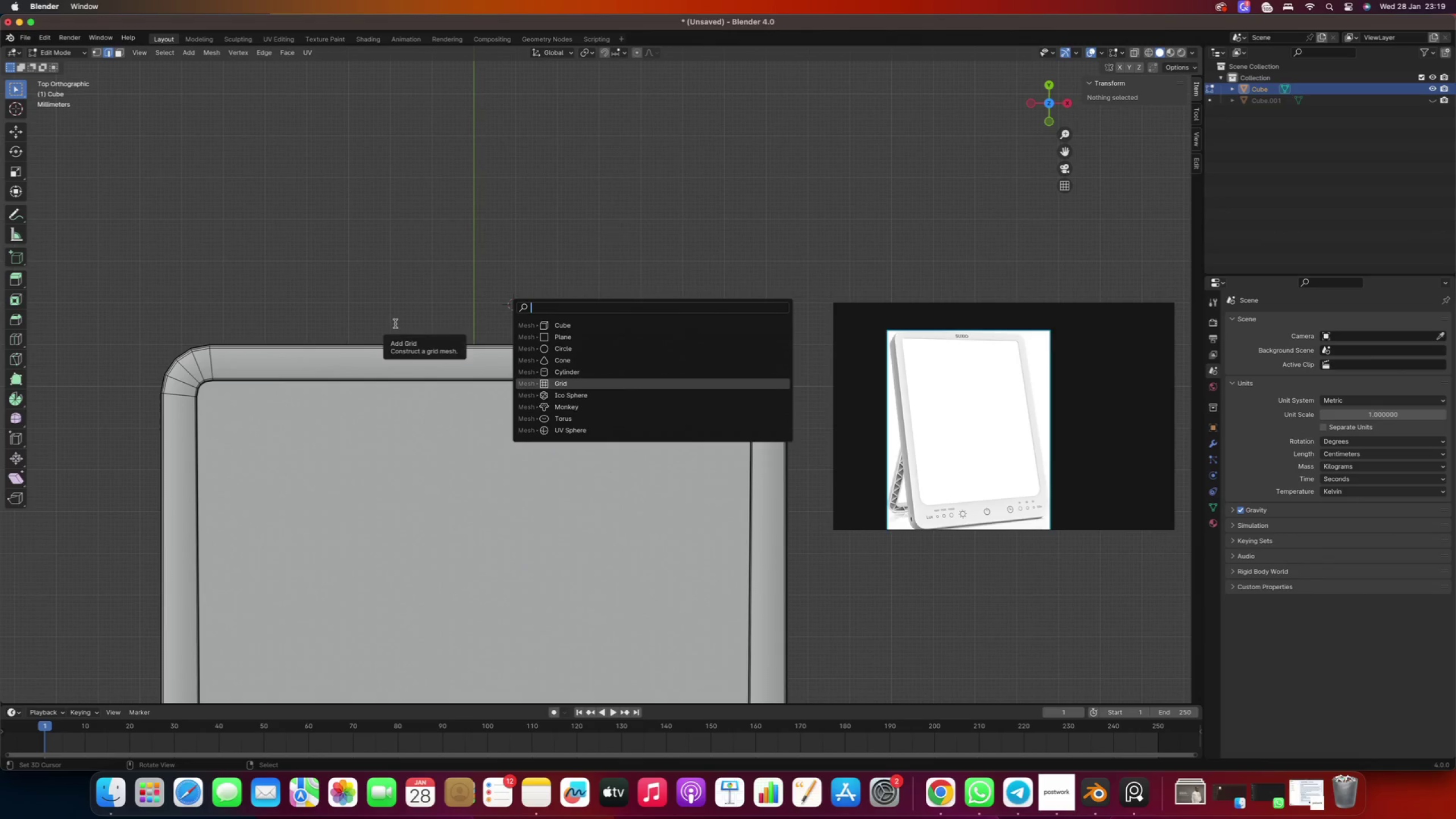 
key(Tab)
 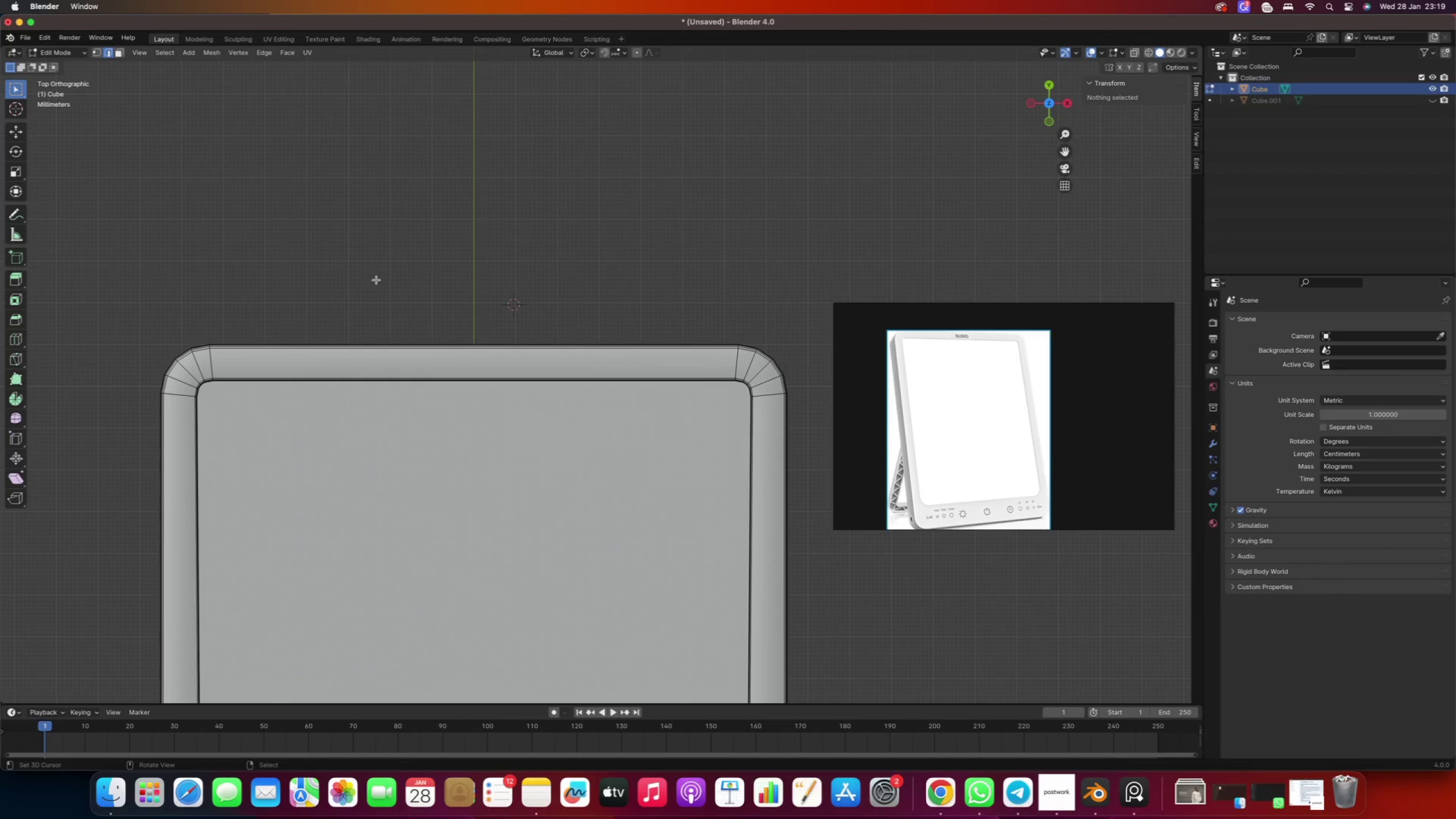 
key(Tab)
type(Ate)
 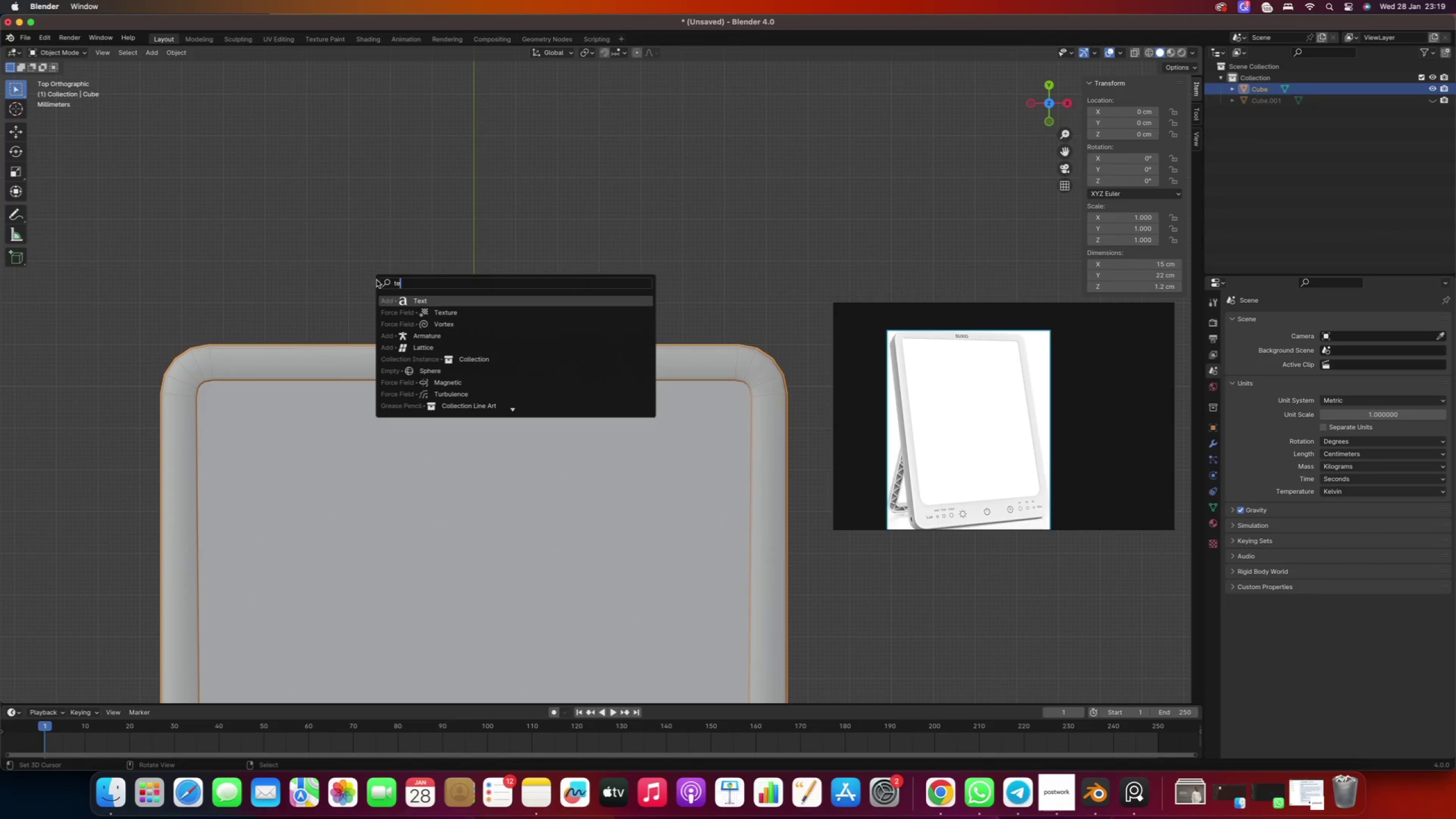 
 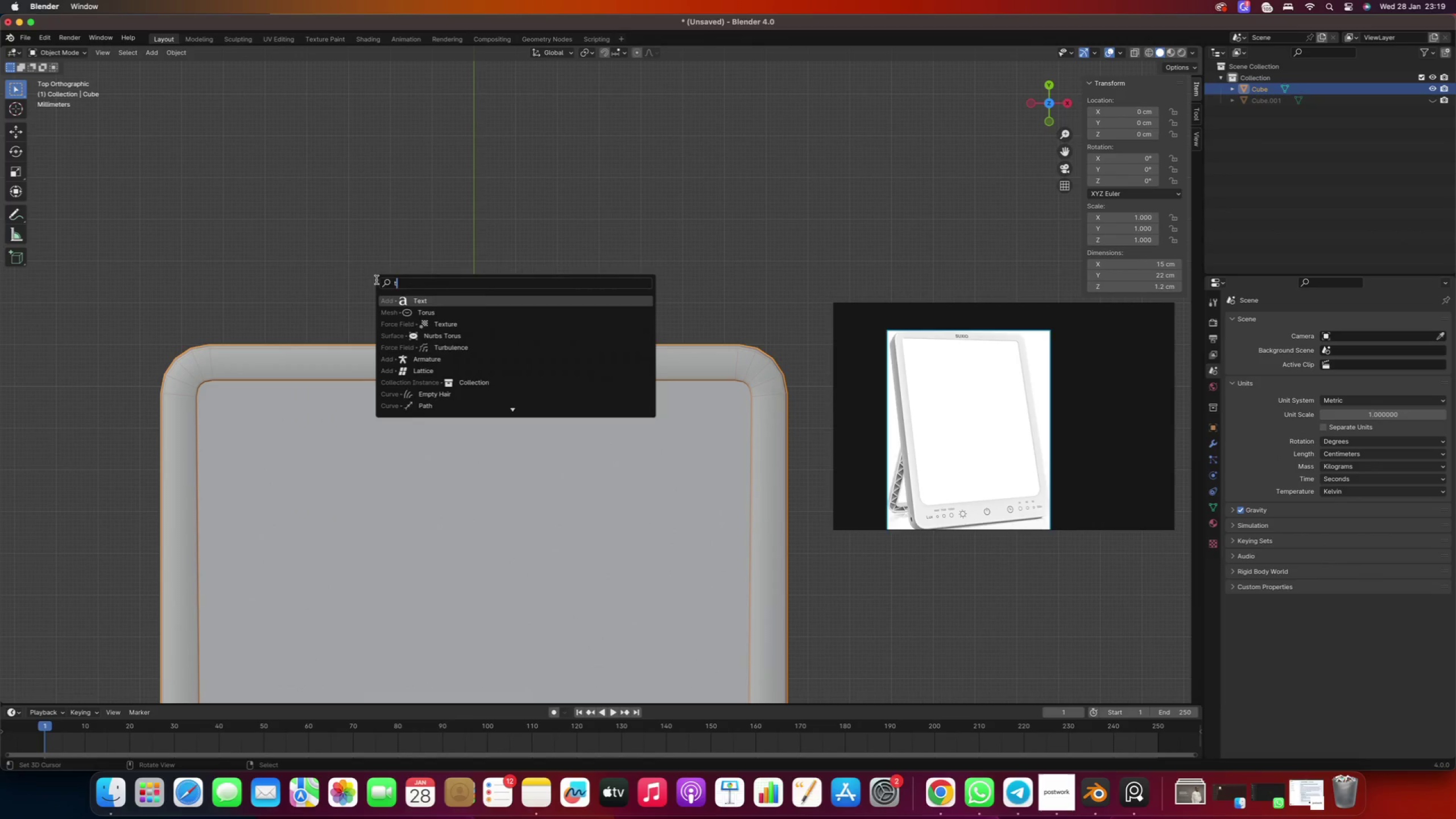 
key(Enter)
 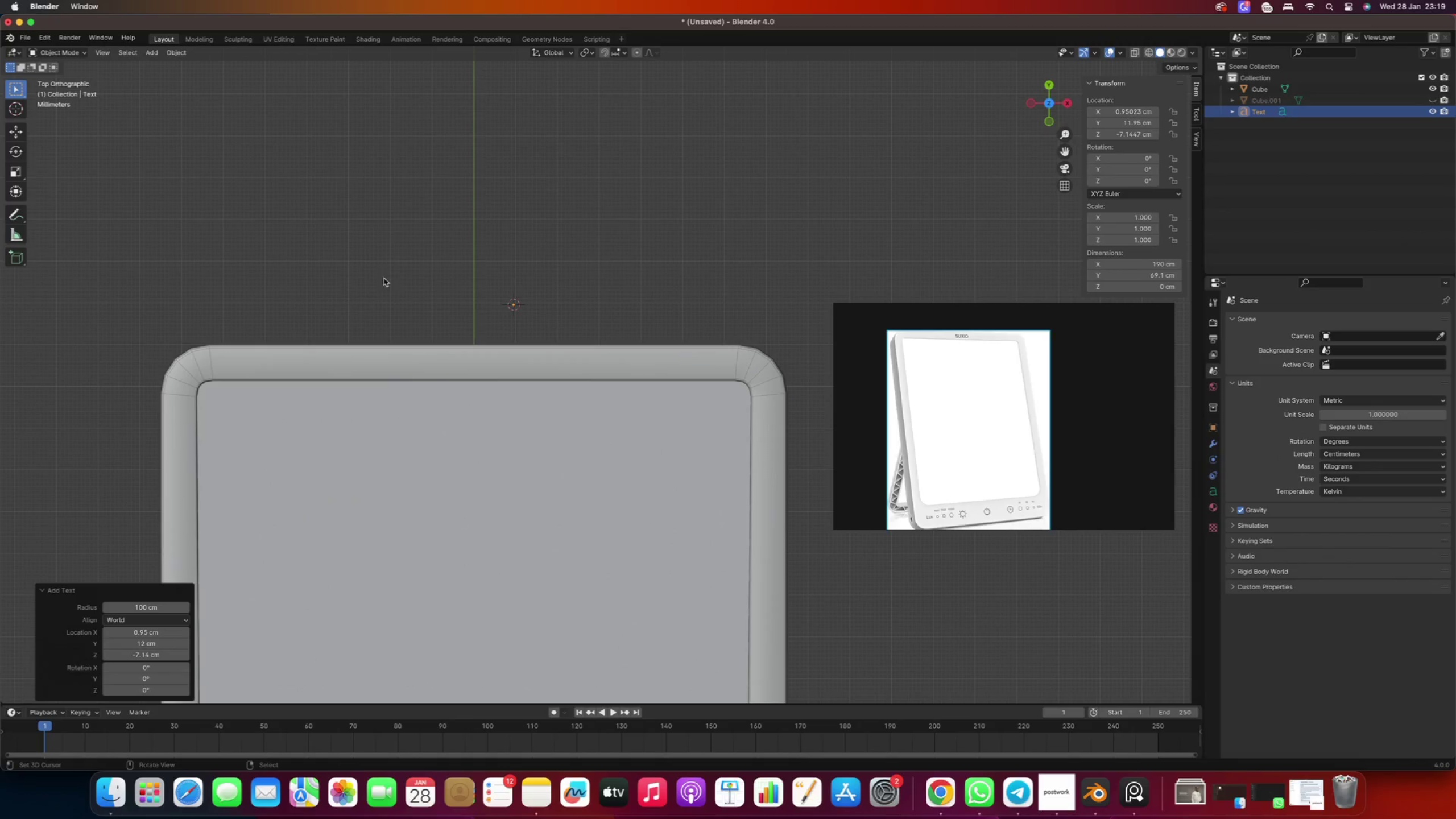 
scroll: coordinate [488, 344], scroll_direction: down, amount: 84.0
 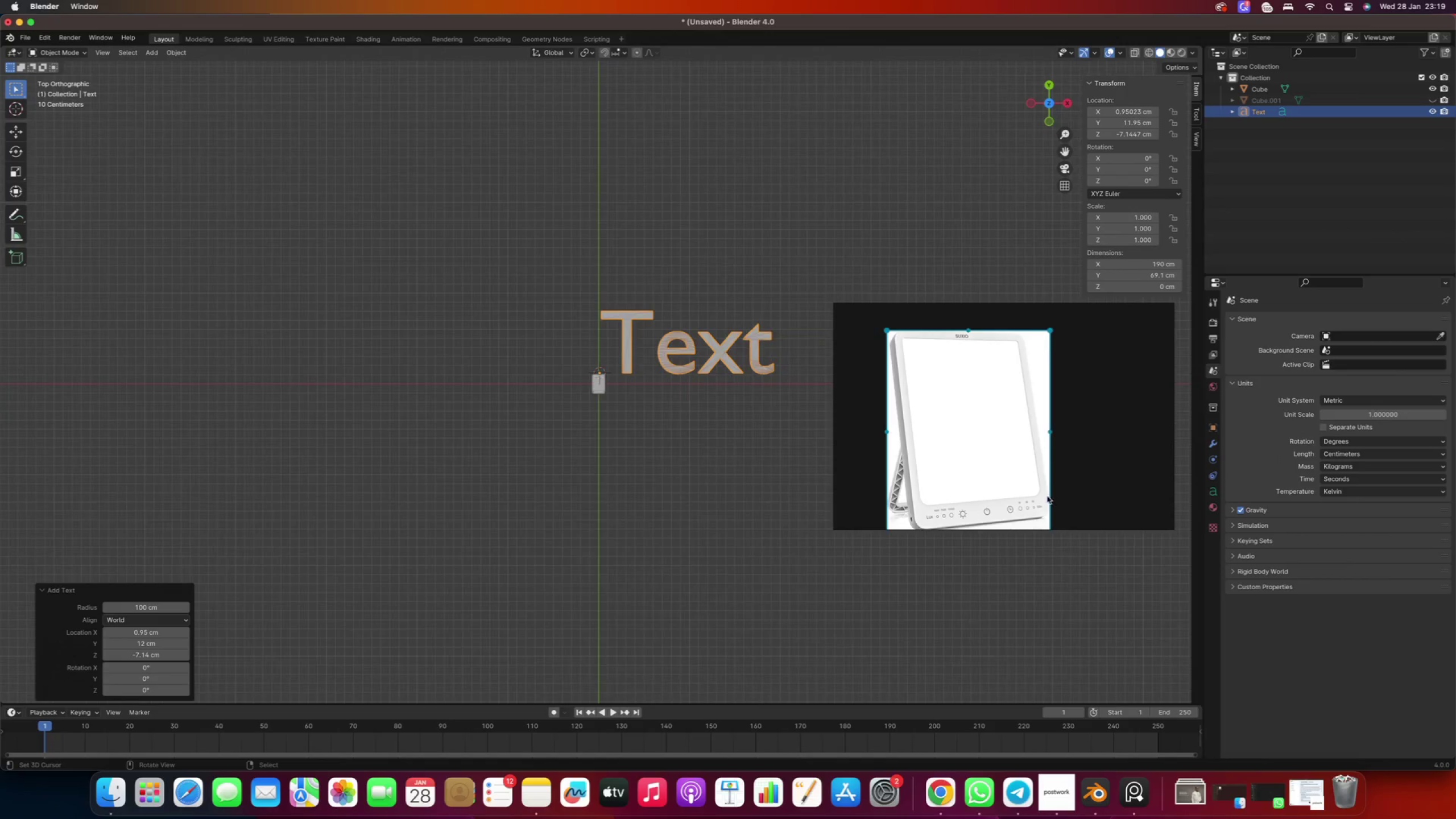 
hold_key(key=ShiftRight, duration=0.81)
 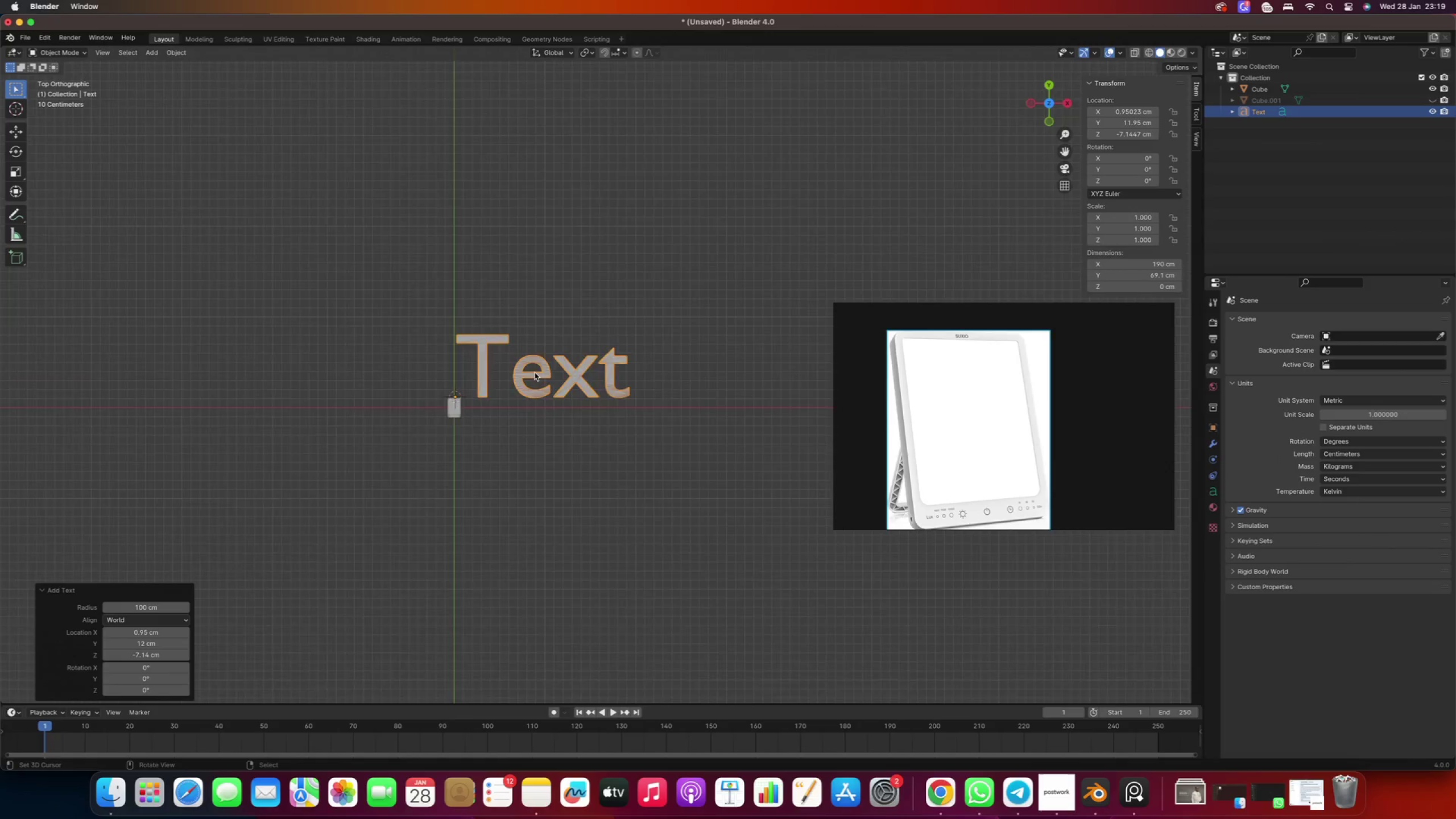 
scroll: coordinate [535, 370], scroll_direction: up, amount: 2.0
 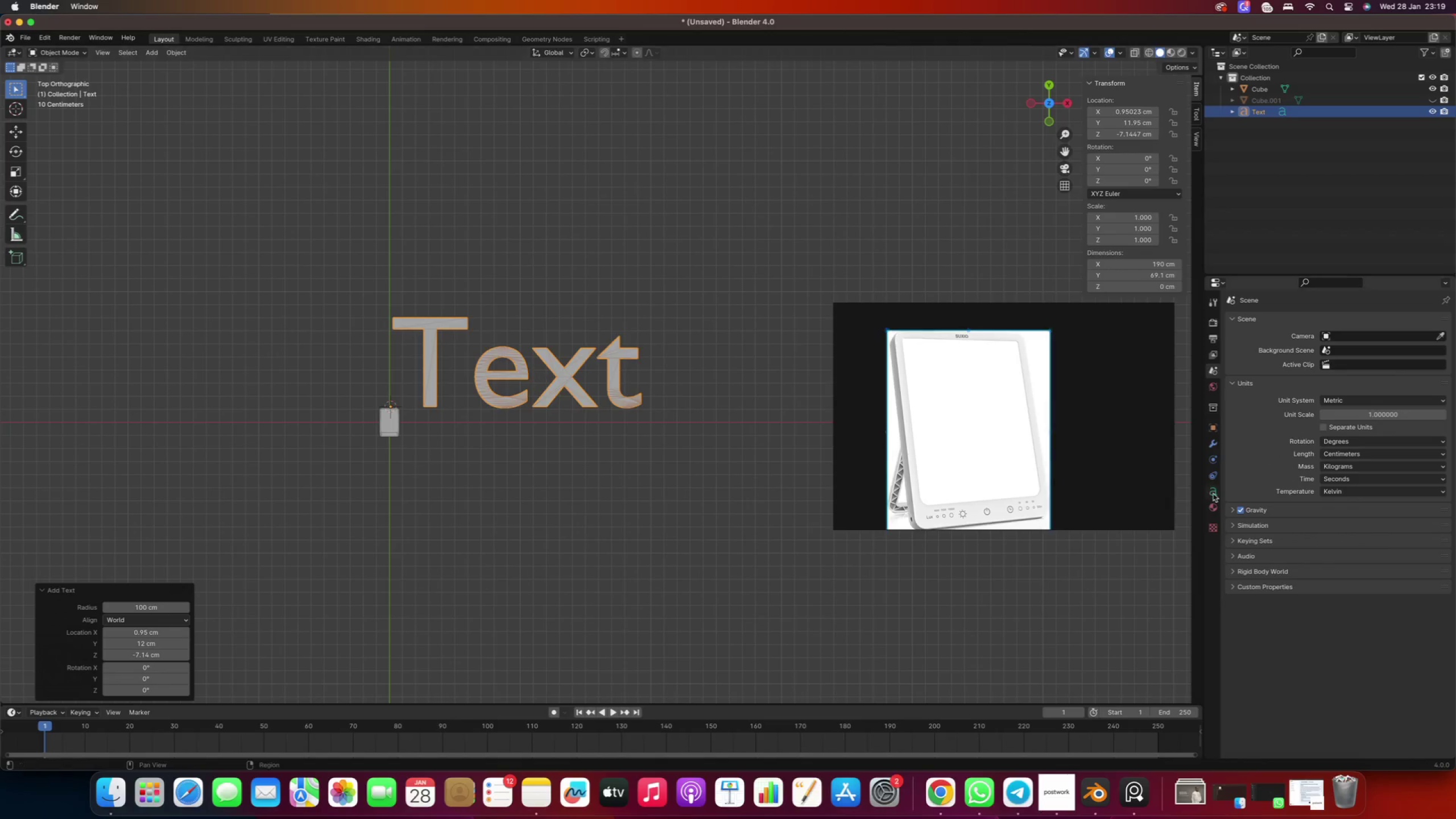 
left_click([1216, 493])
 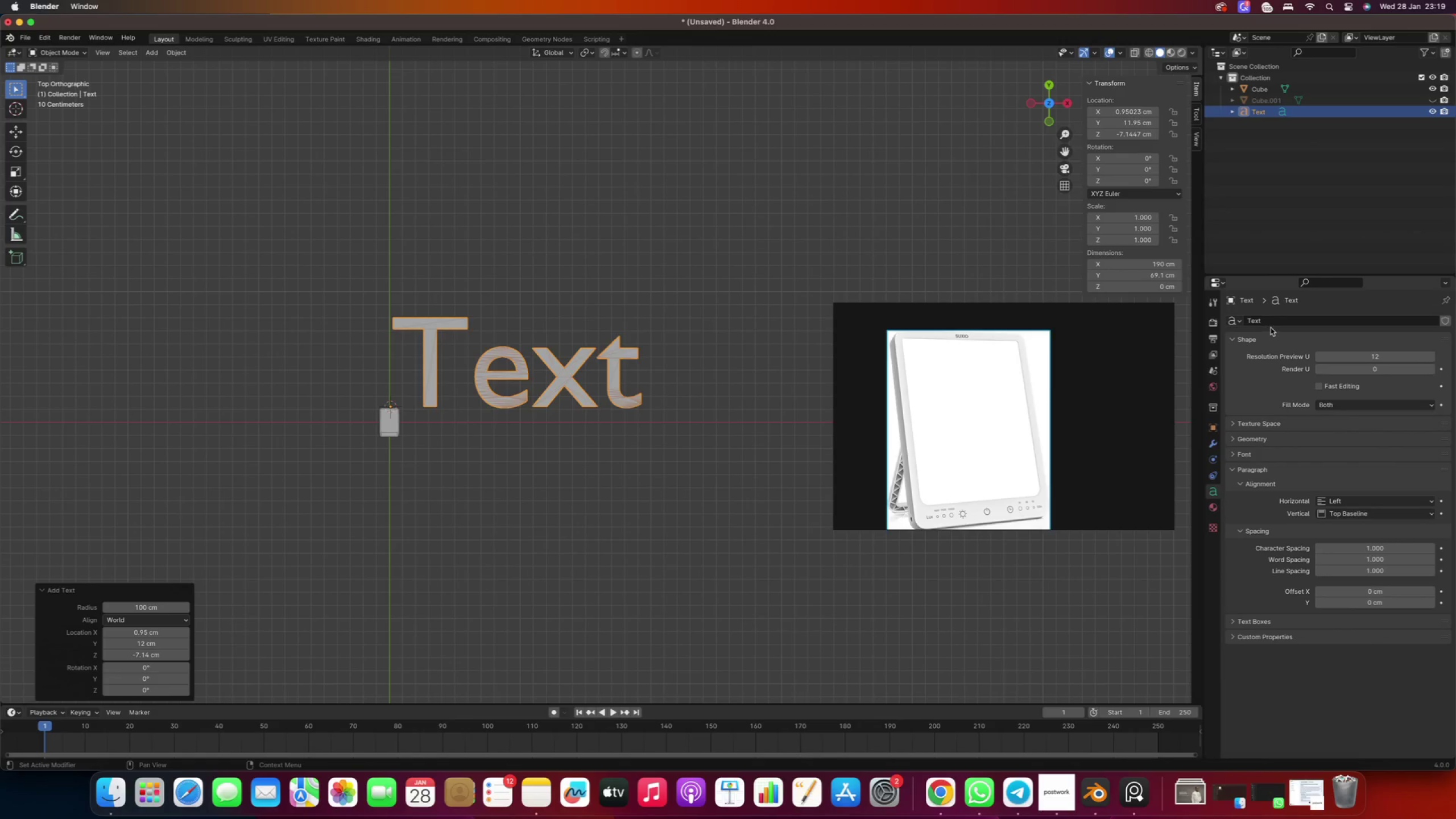 
left_click([1272, 324])
 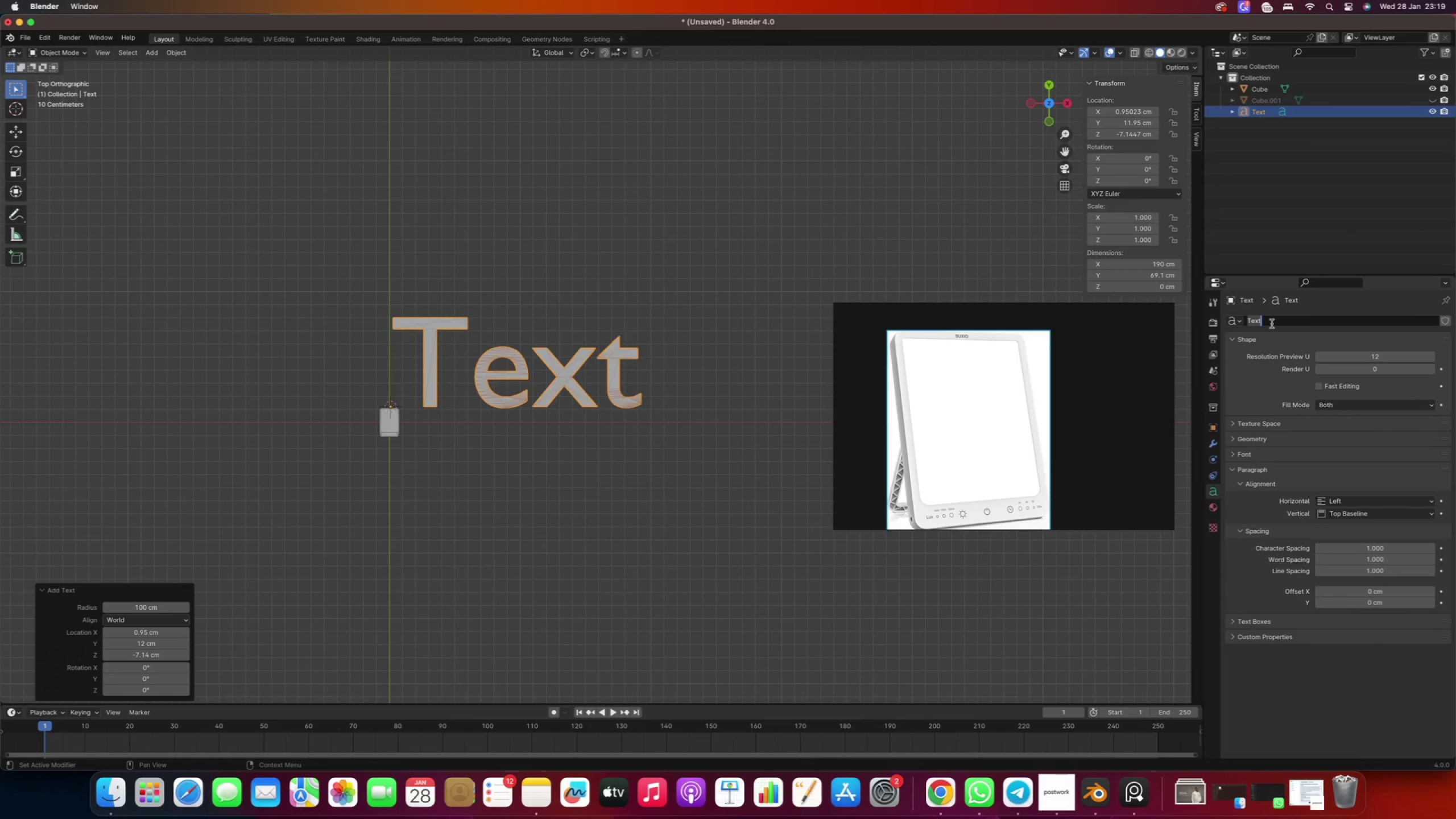 
left_click_drag(start_coordinate=[1272, 324], to_coordinate=[1230, 325])
 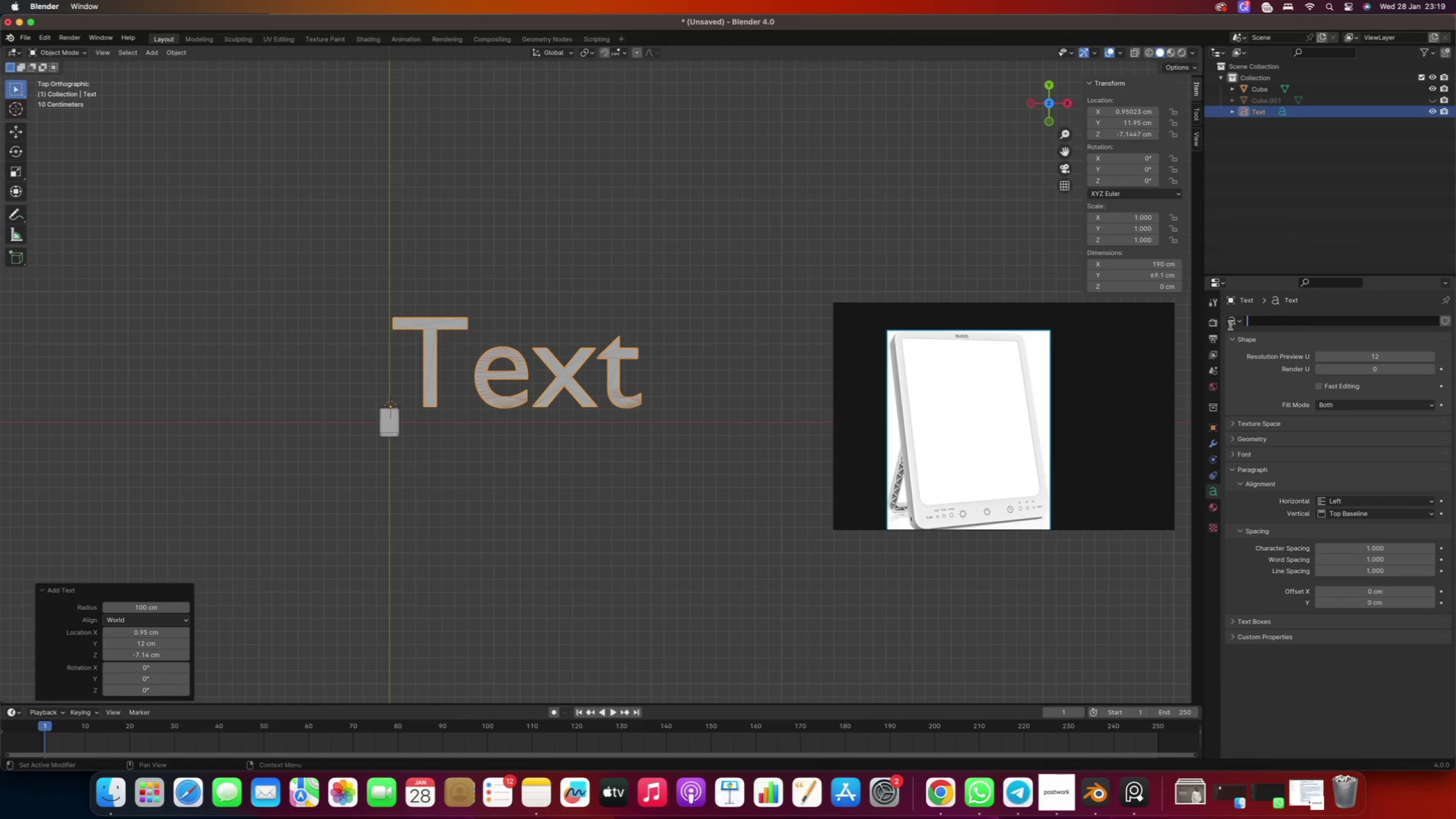 
key(Backspace)
type(Ia)
key(Backspace)
key(Backspace)
type(o)
key(Backspace)
type(Oasis)
 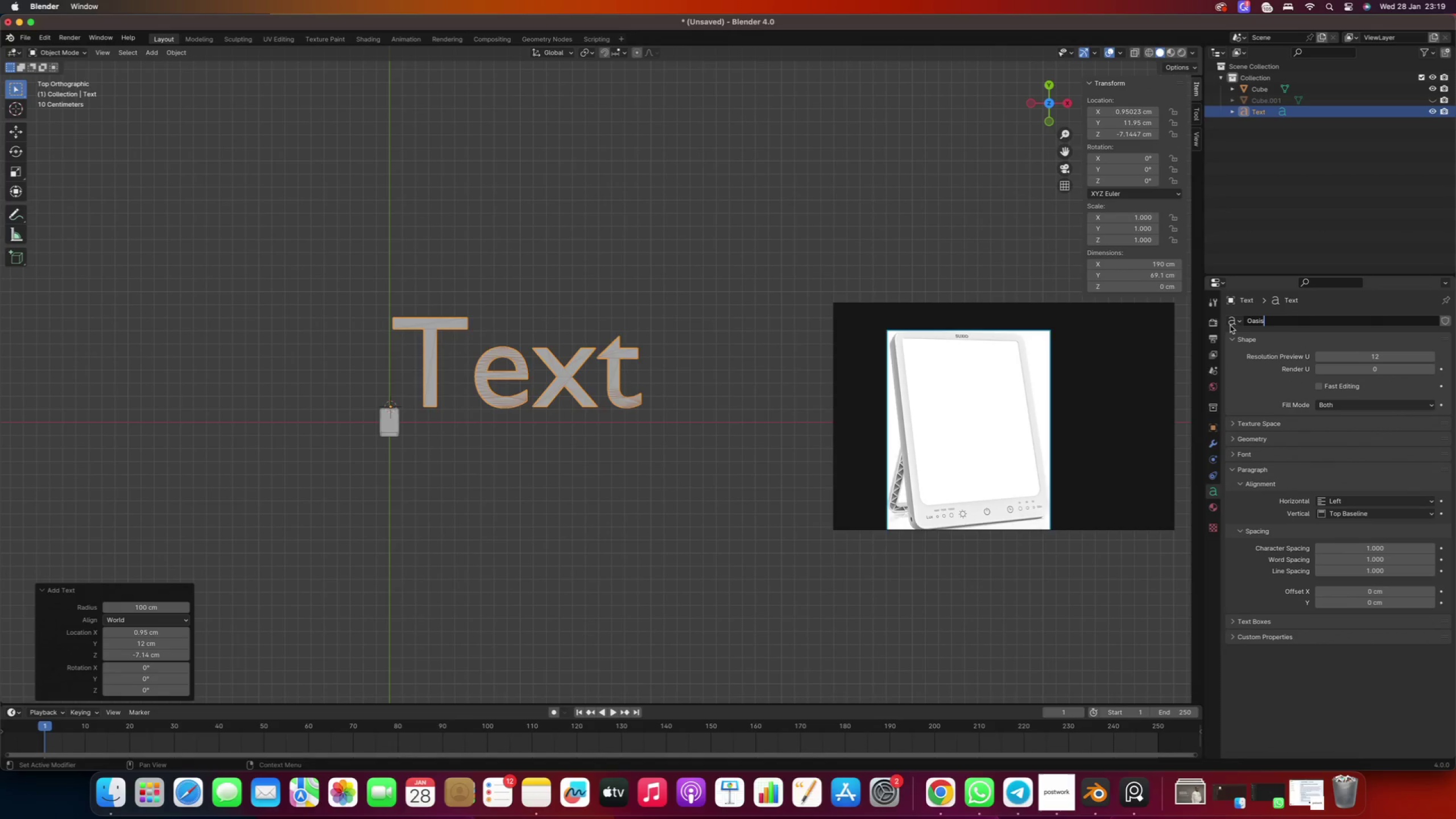 
key(Enter)
 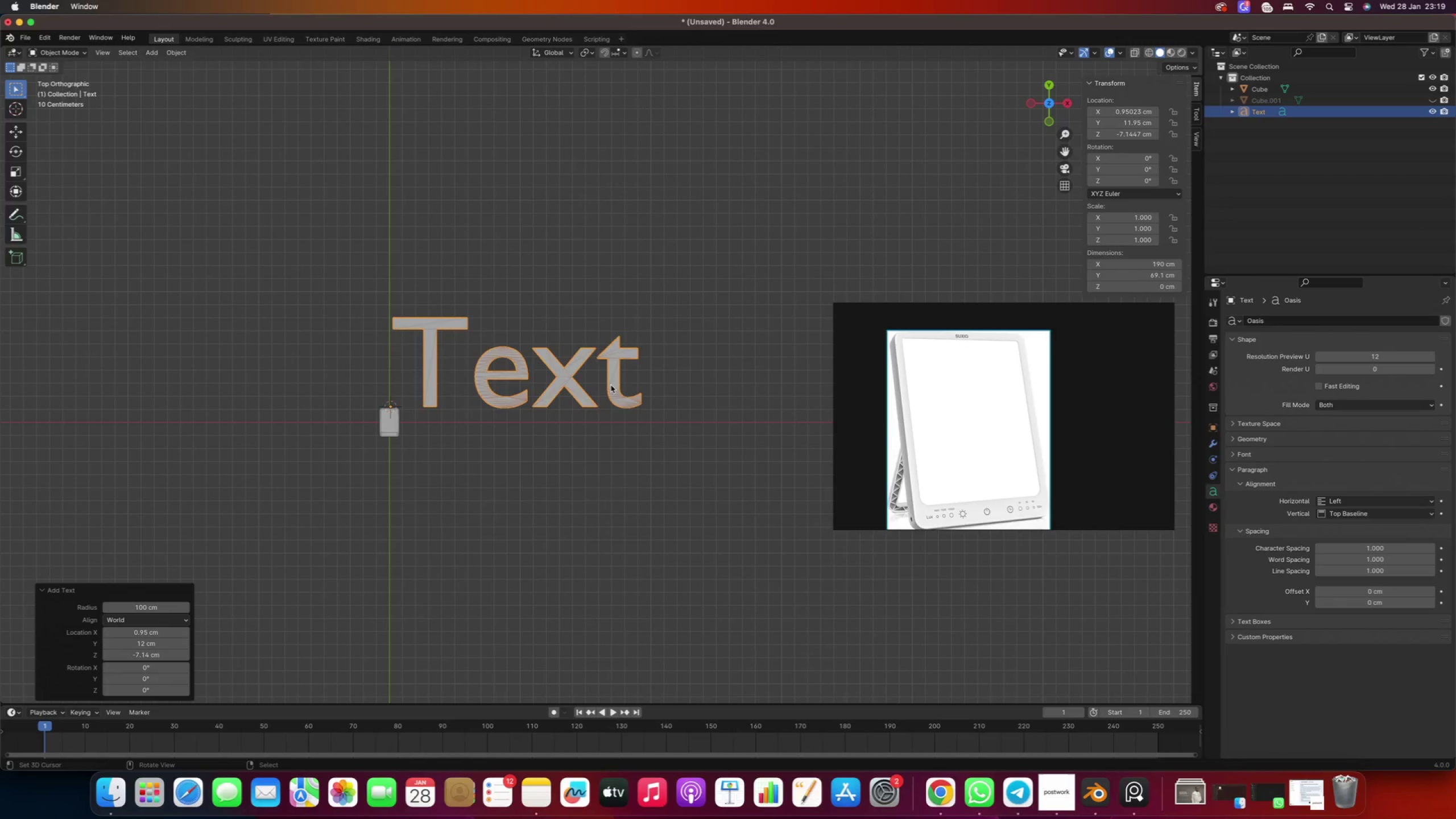 
key(Tab)
key(Backspace)
key(Backspace)
key(Backspace)
key(Backspace)
type(Oasis)
key(Tab)
 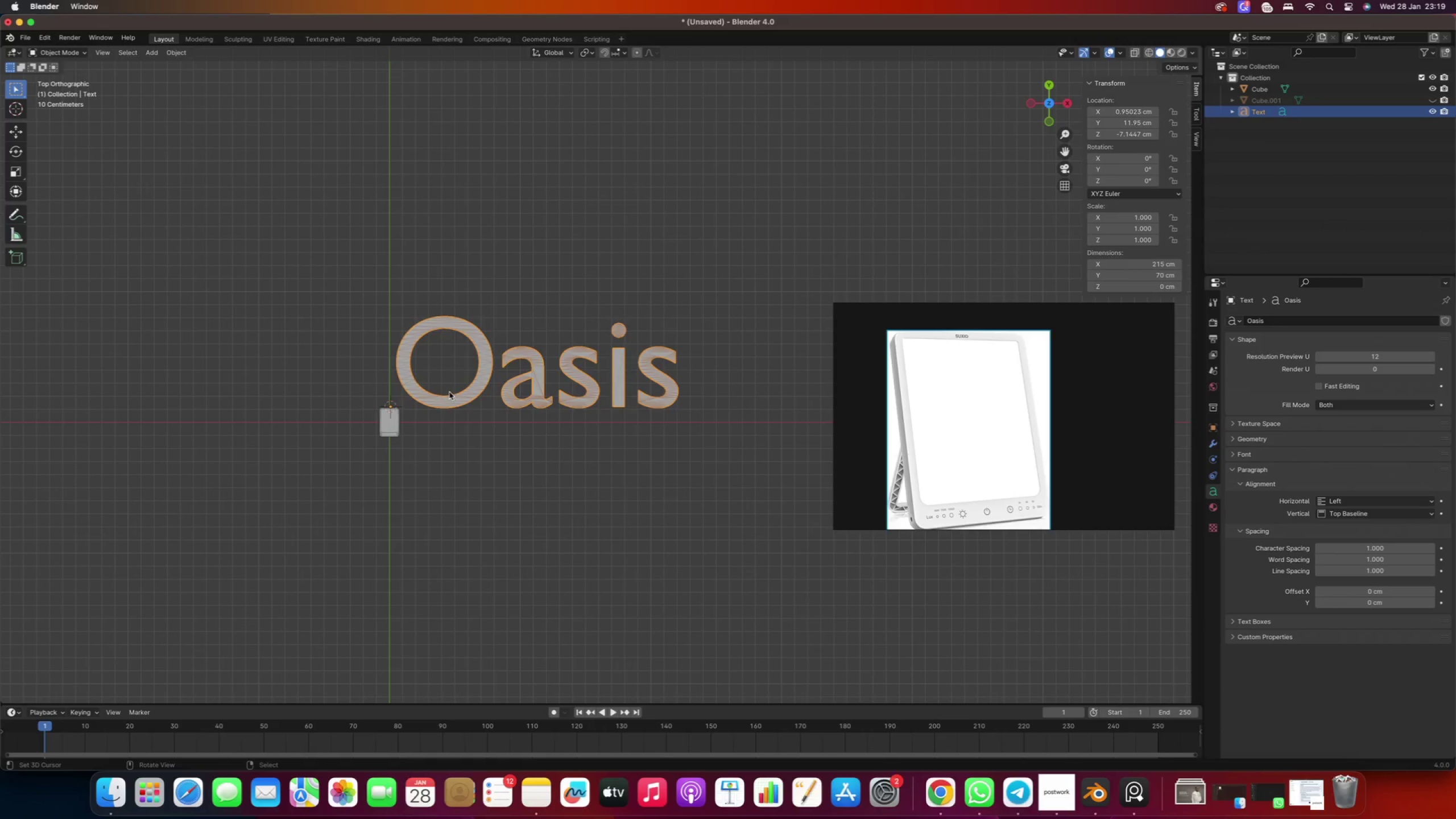 
type(er)
 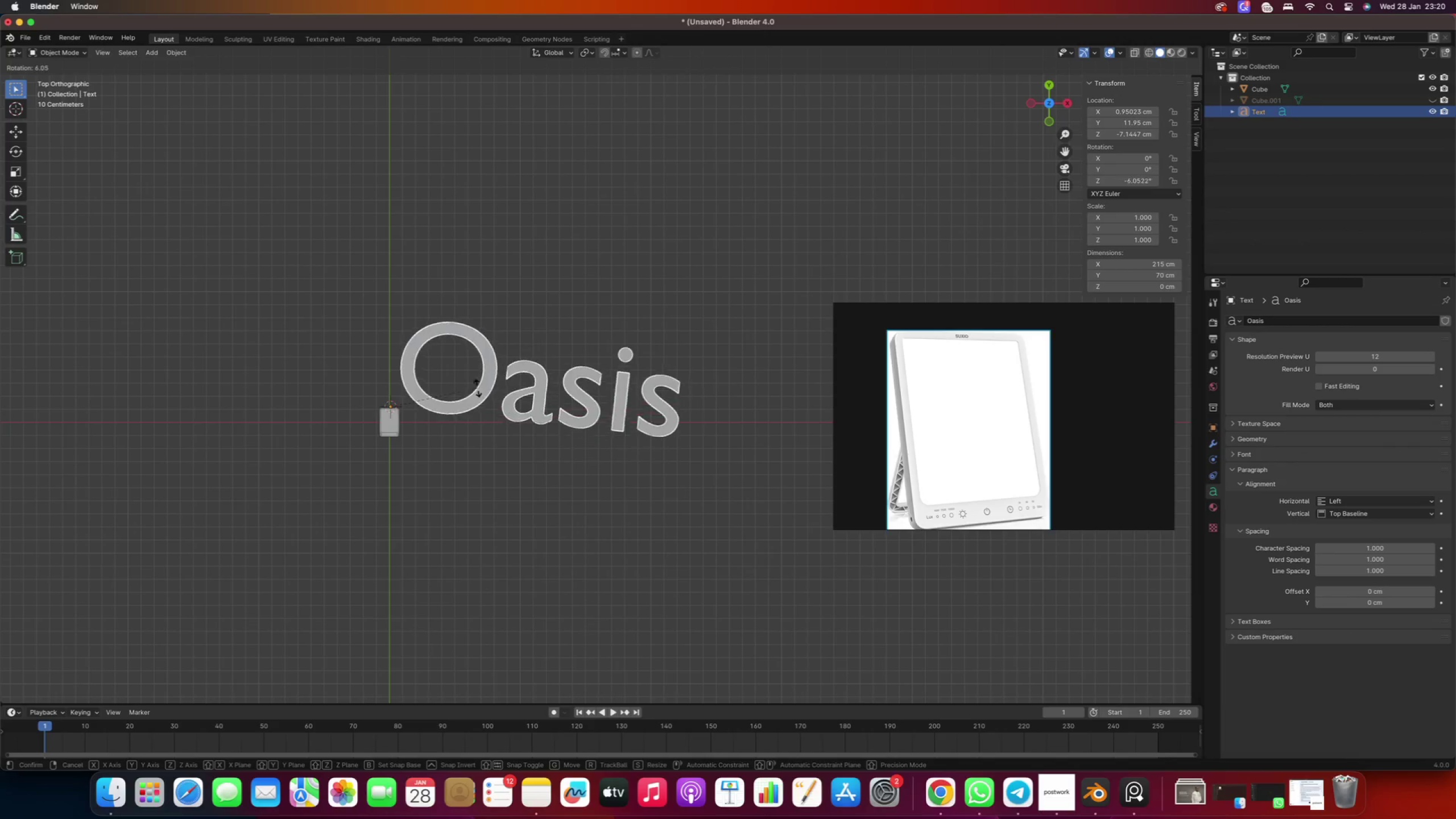 
right_click([473, 383])
 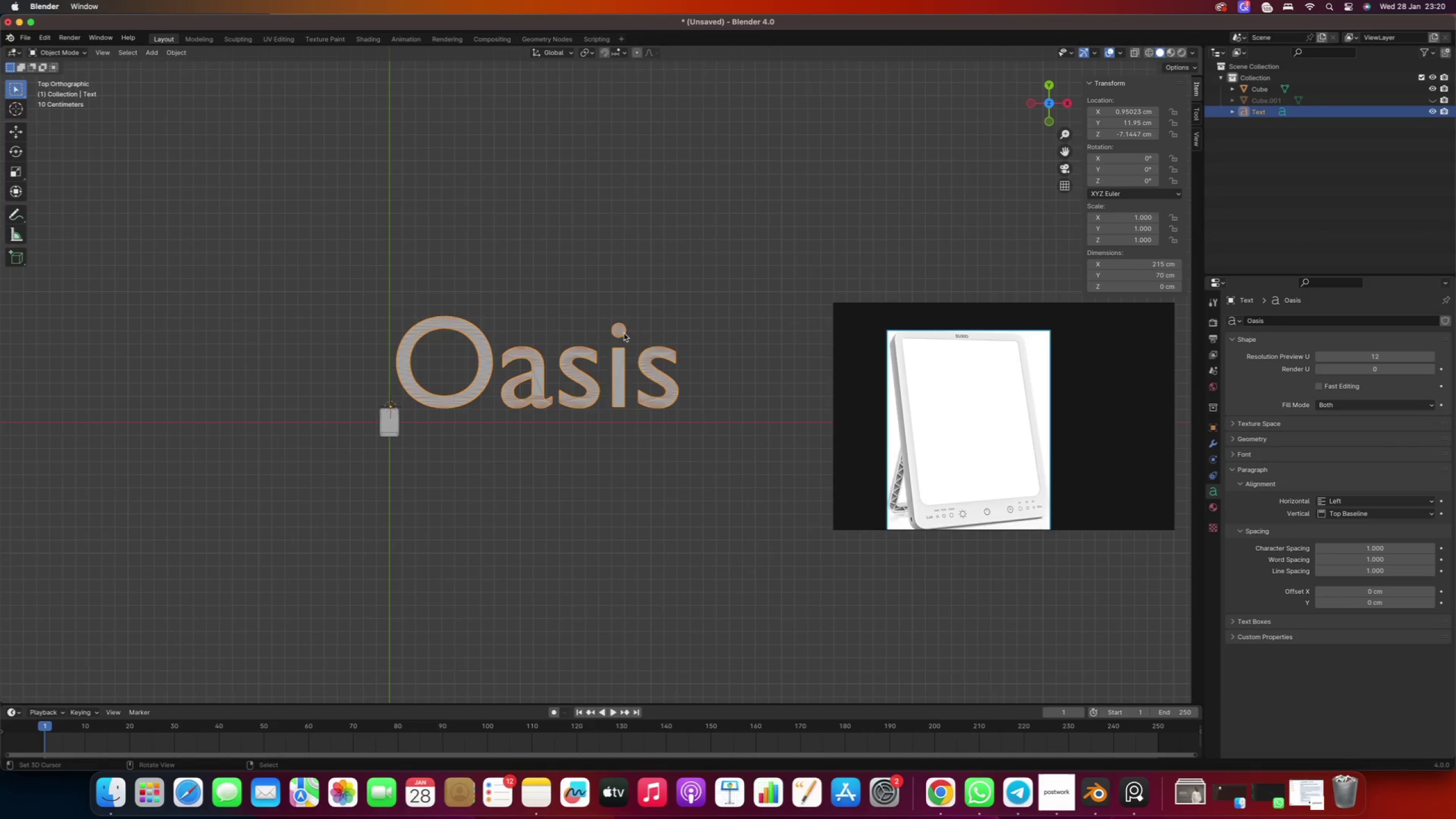 
key(S)
 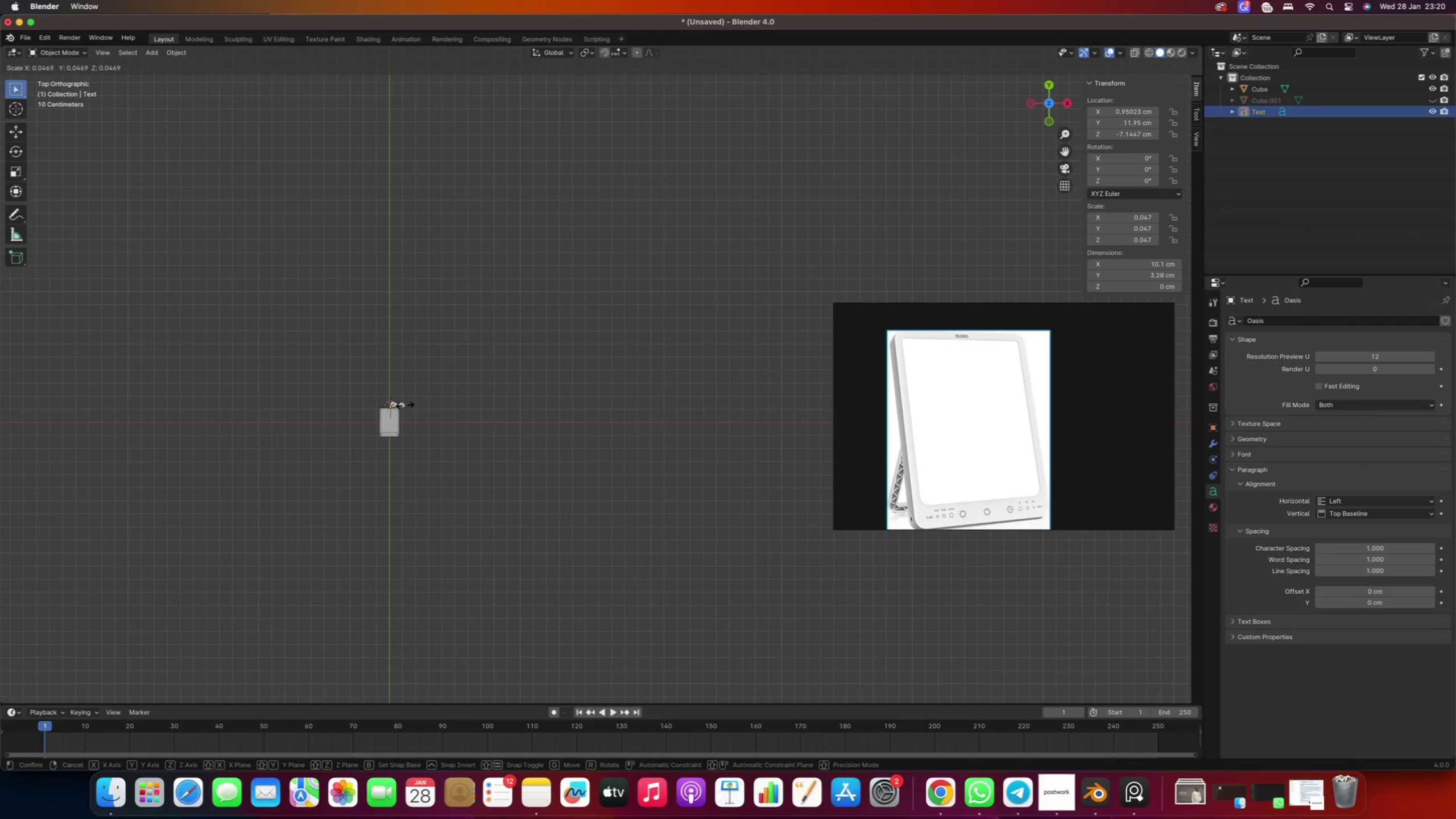 
left_click([405, 405])
 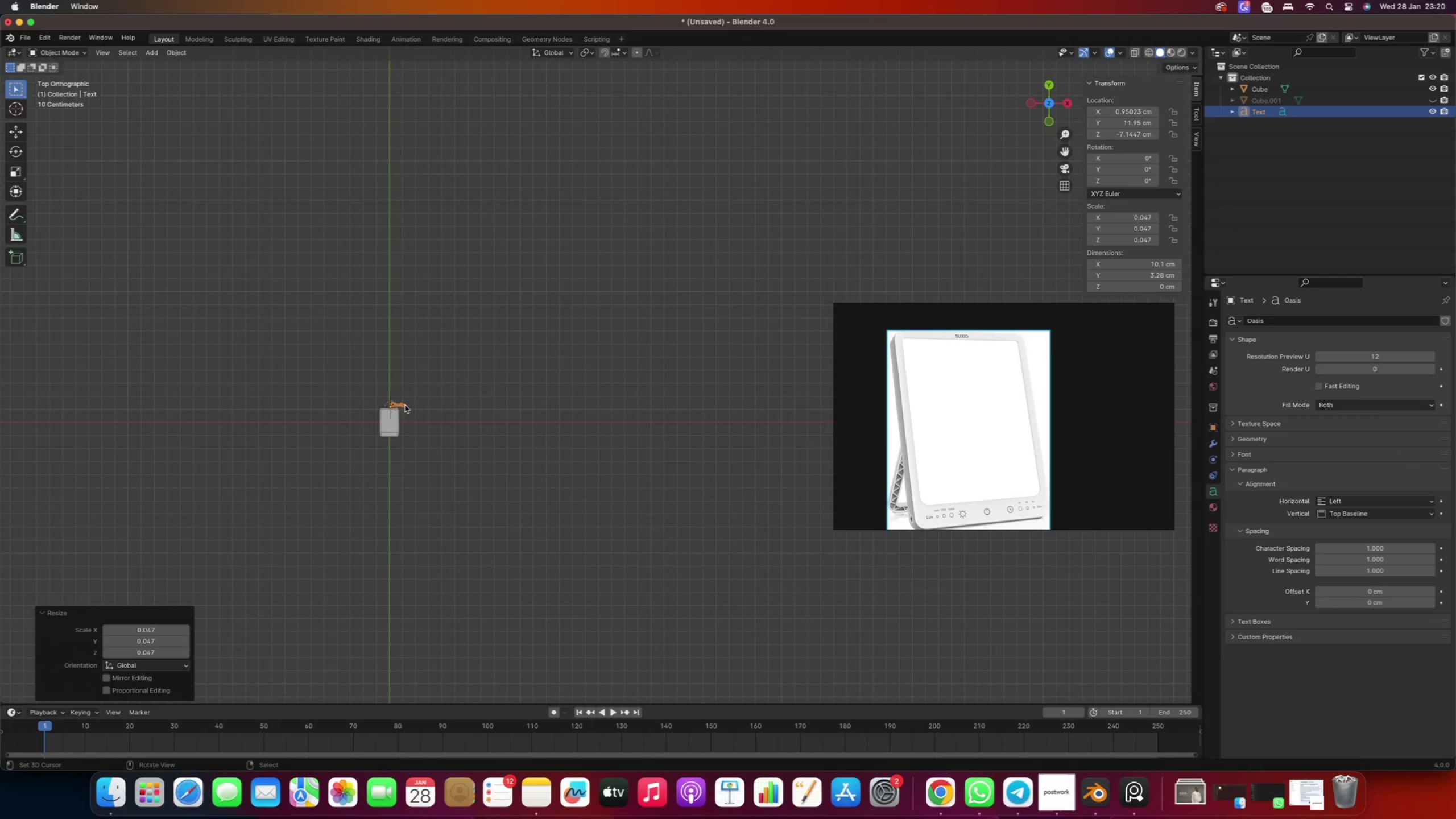 
hold_key(key=ShiftRight, duration=0.47)
 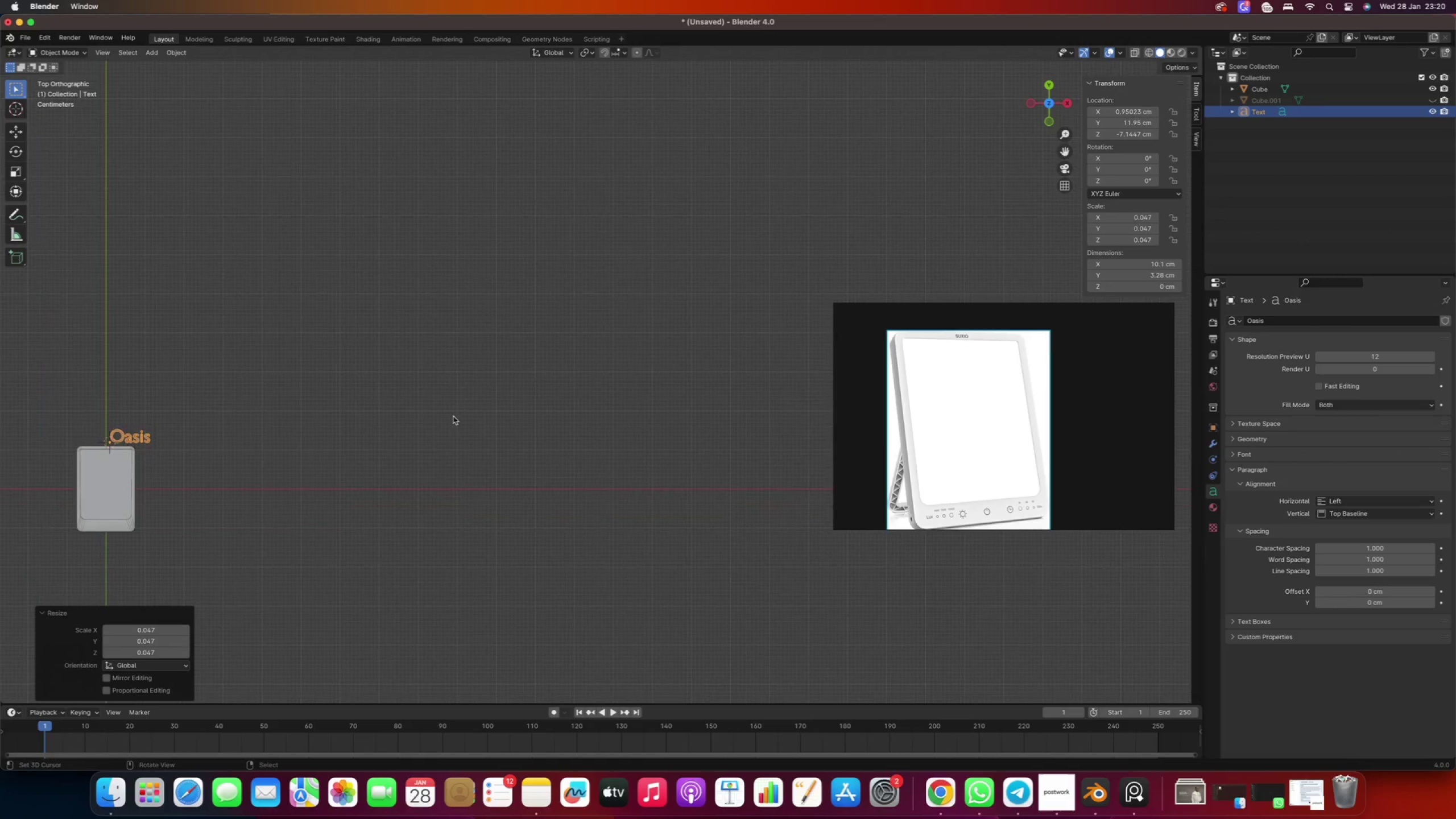 
scroll: coordinate [329, 442], scroll_direction: up, amount: 16.0
 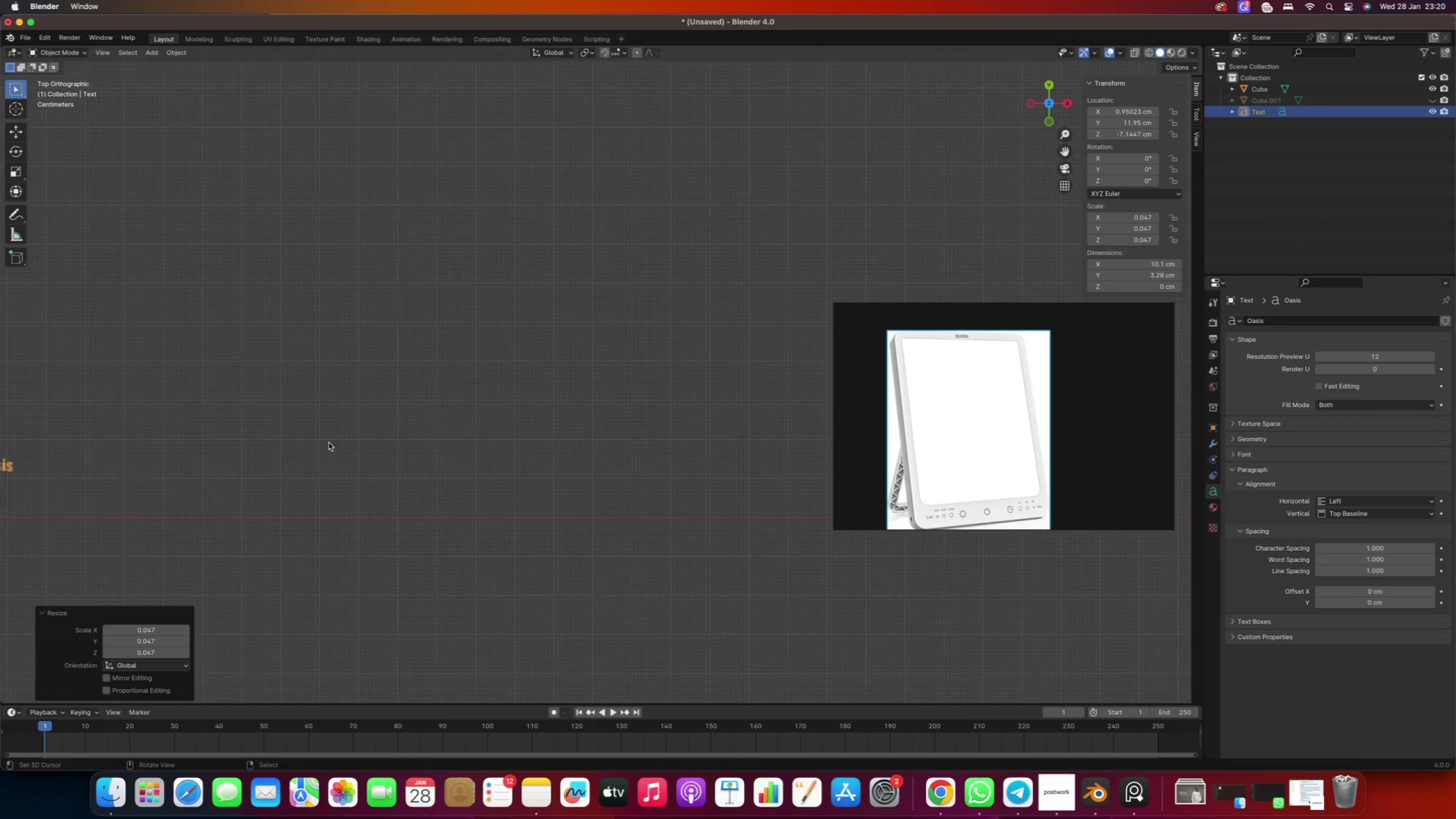 
key(NumpadDecimal)
 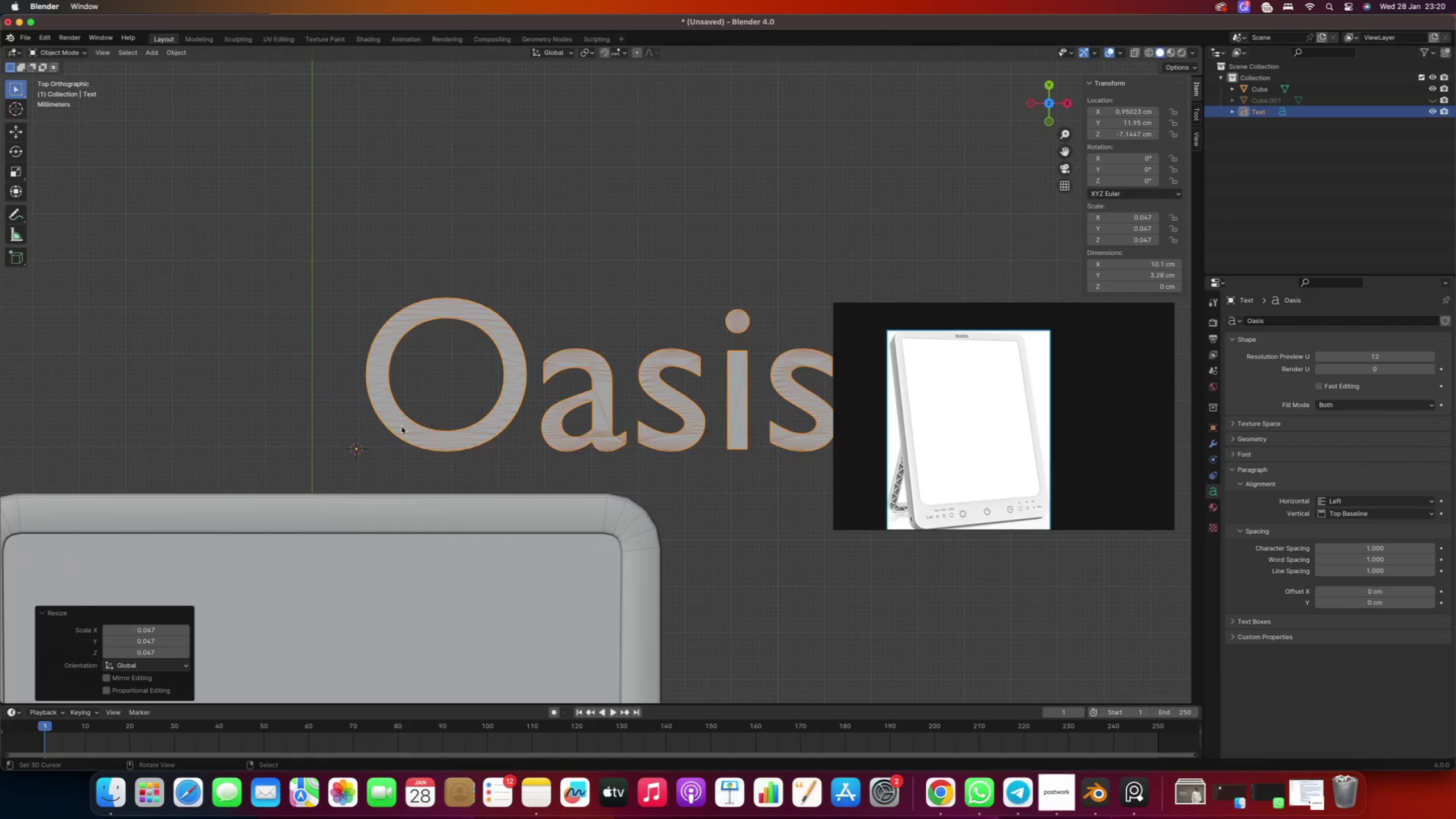 
hold_key(key=ShiftRight, duration=0.46)
 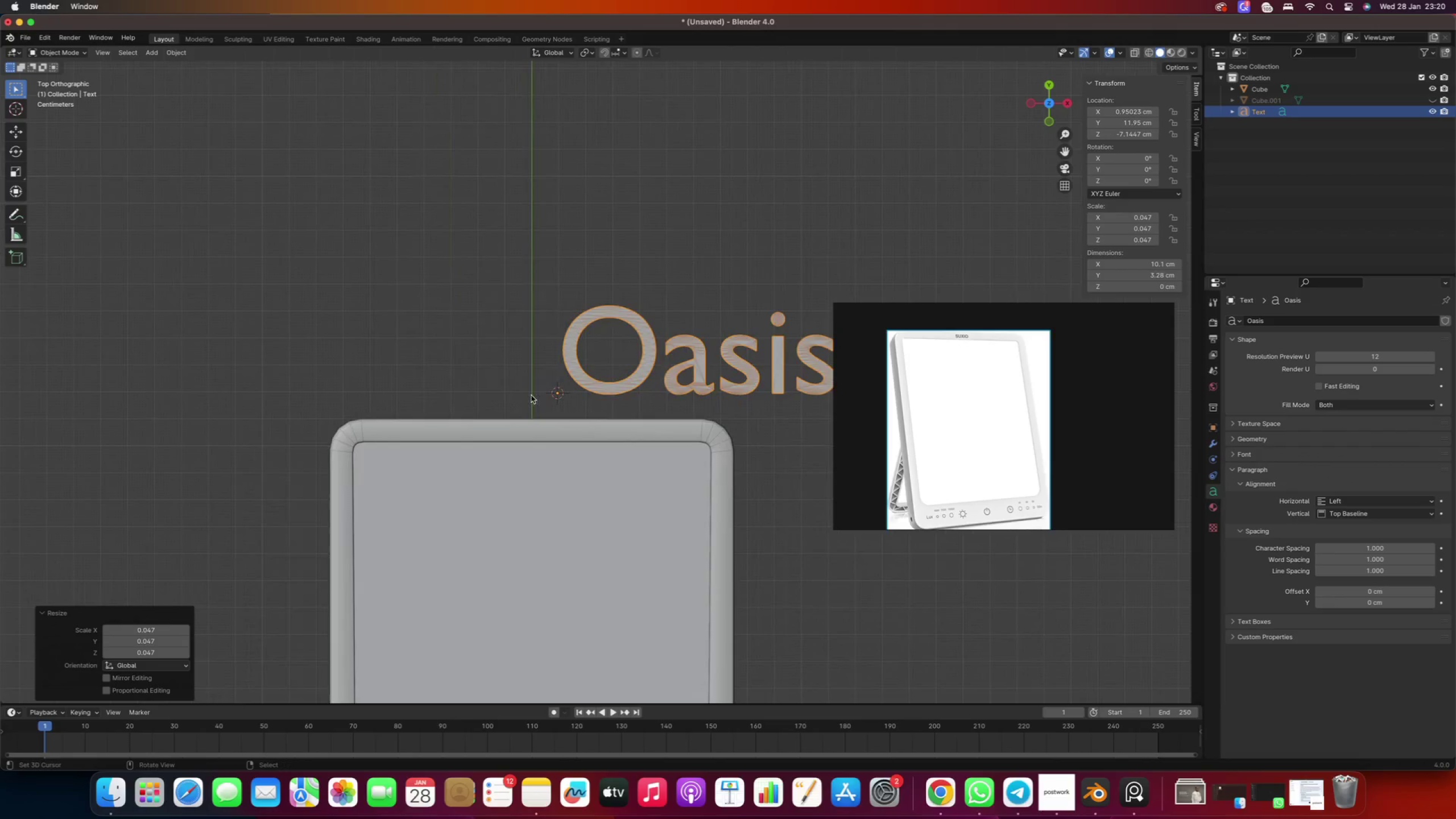 
scroll: coordinate [401, 427], scroll_direction: down, amount: 4.0
 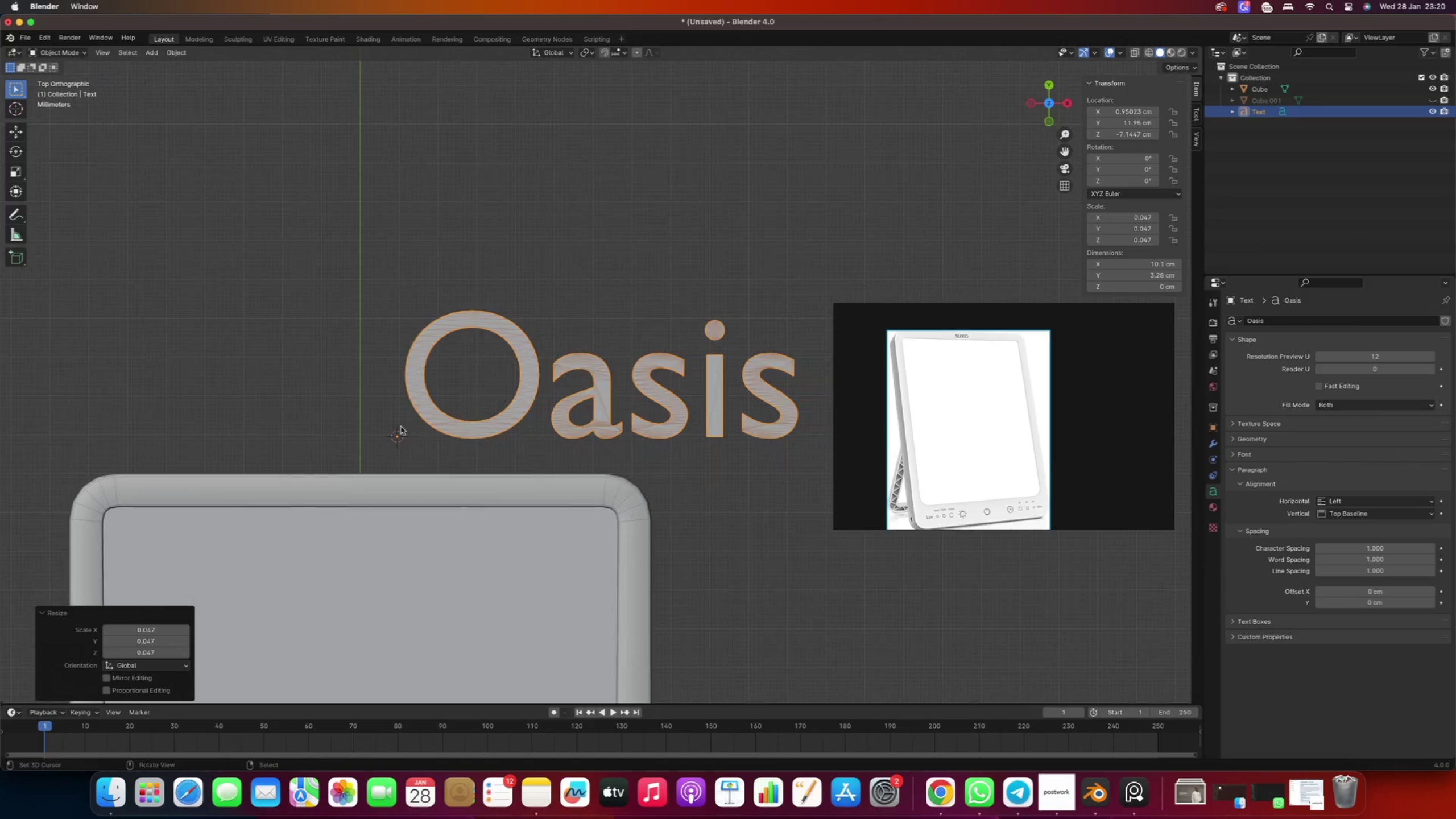 
scroll: coordinate [530, 395], scroll_direction: up, amount: 1.0
 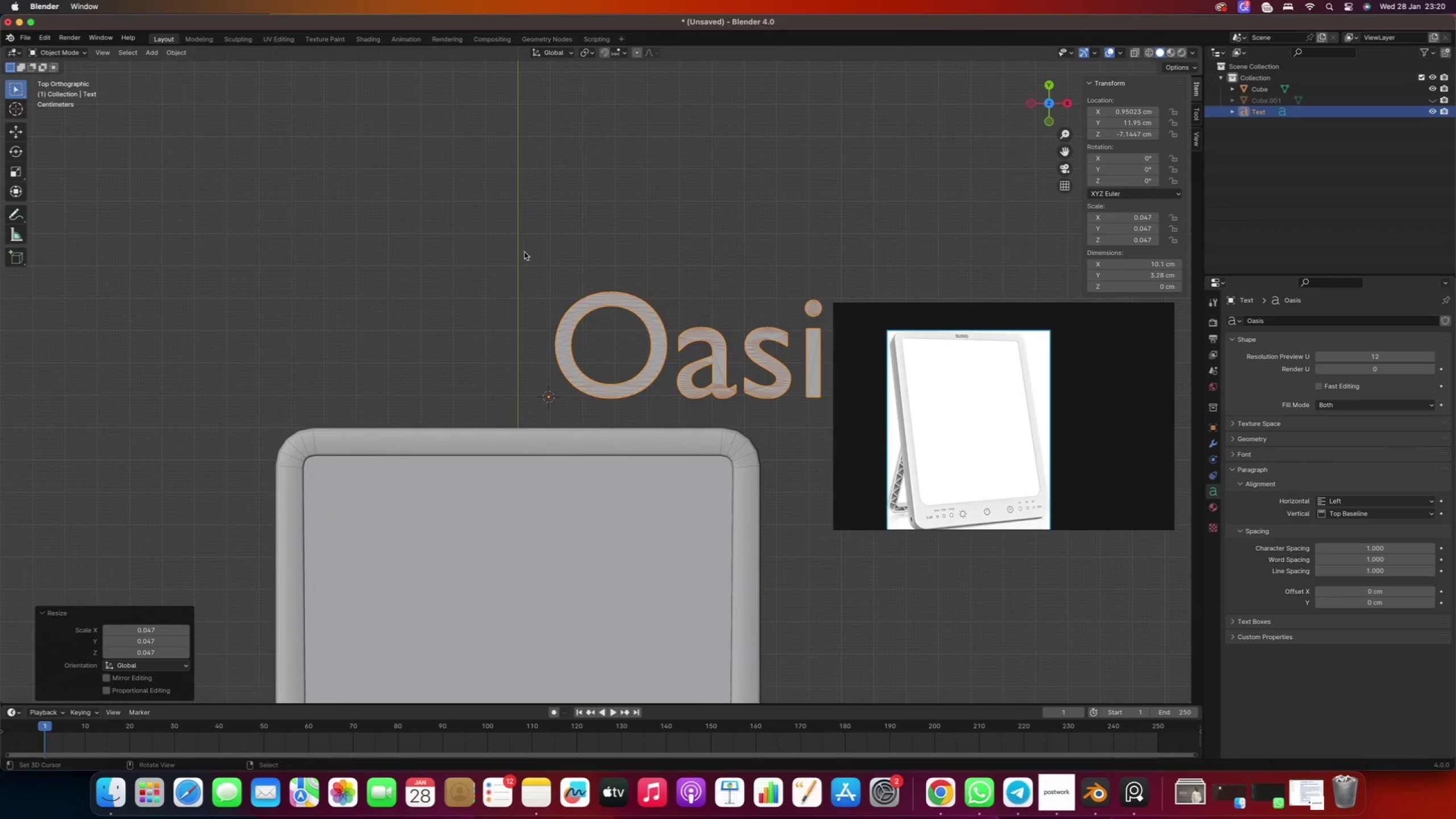 
key(S)
 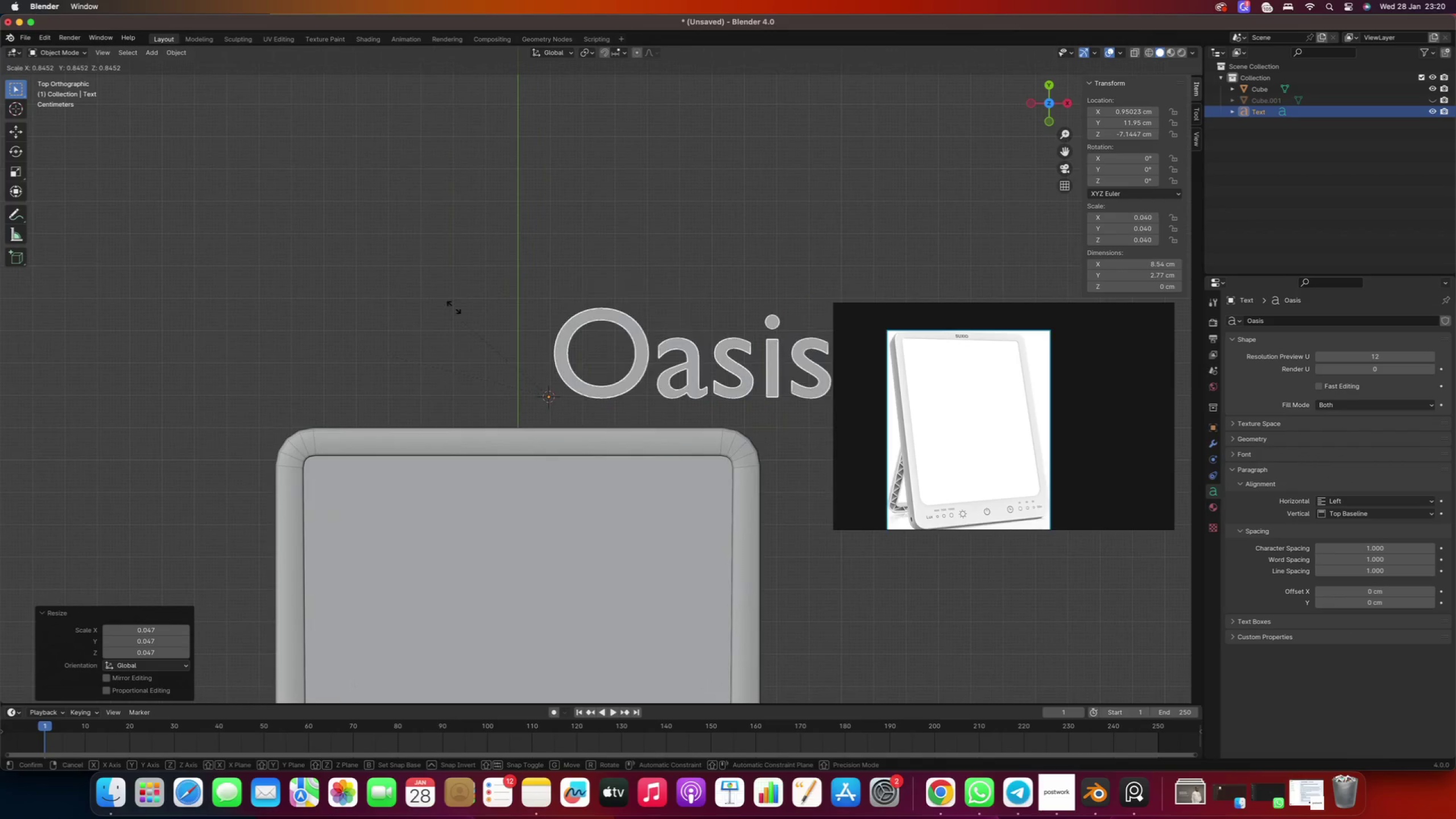 
left_click([474, 297])
 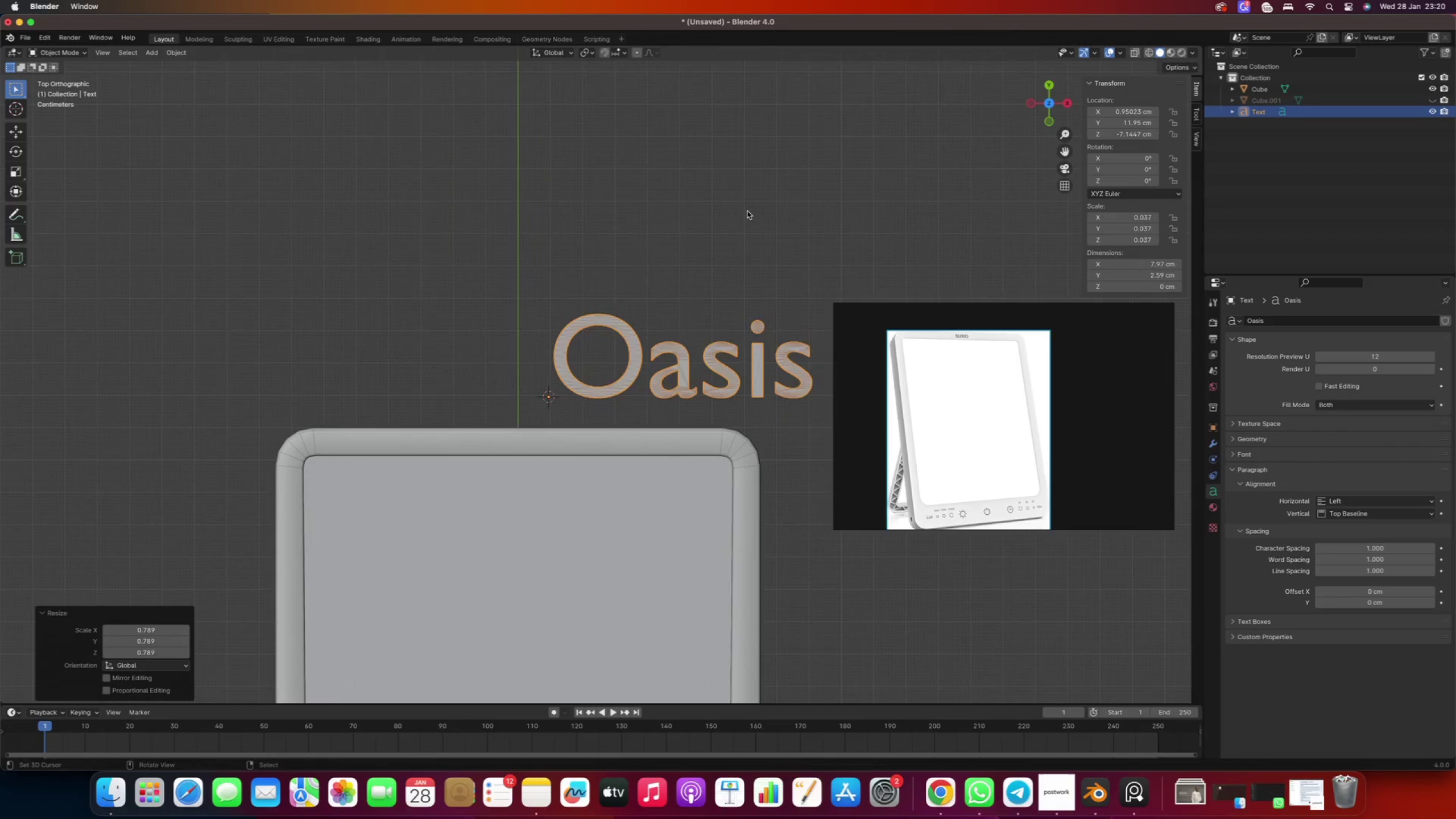 
key(S)
 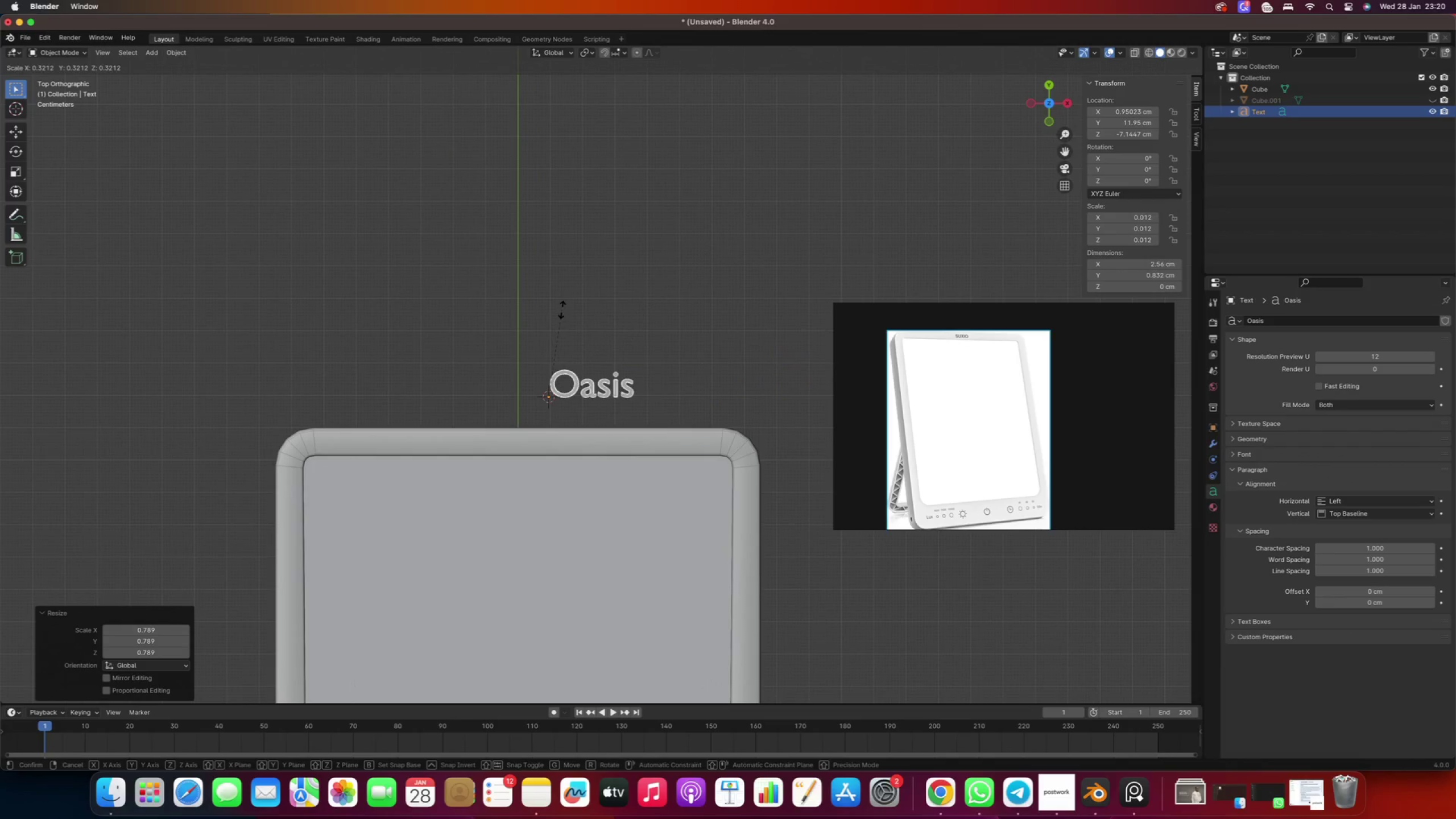 
left_click([548, 319])
 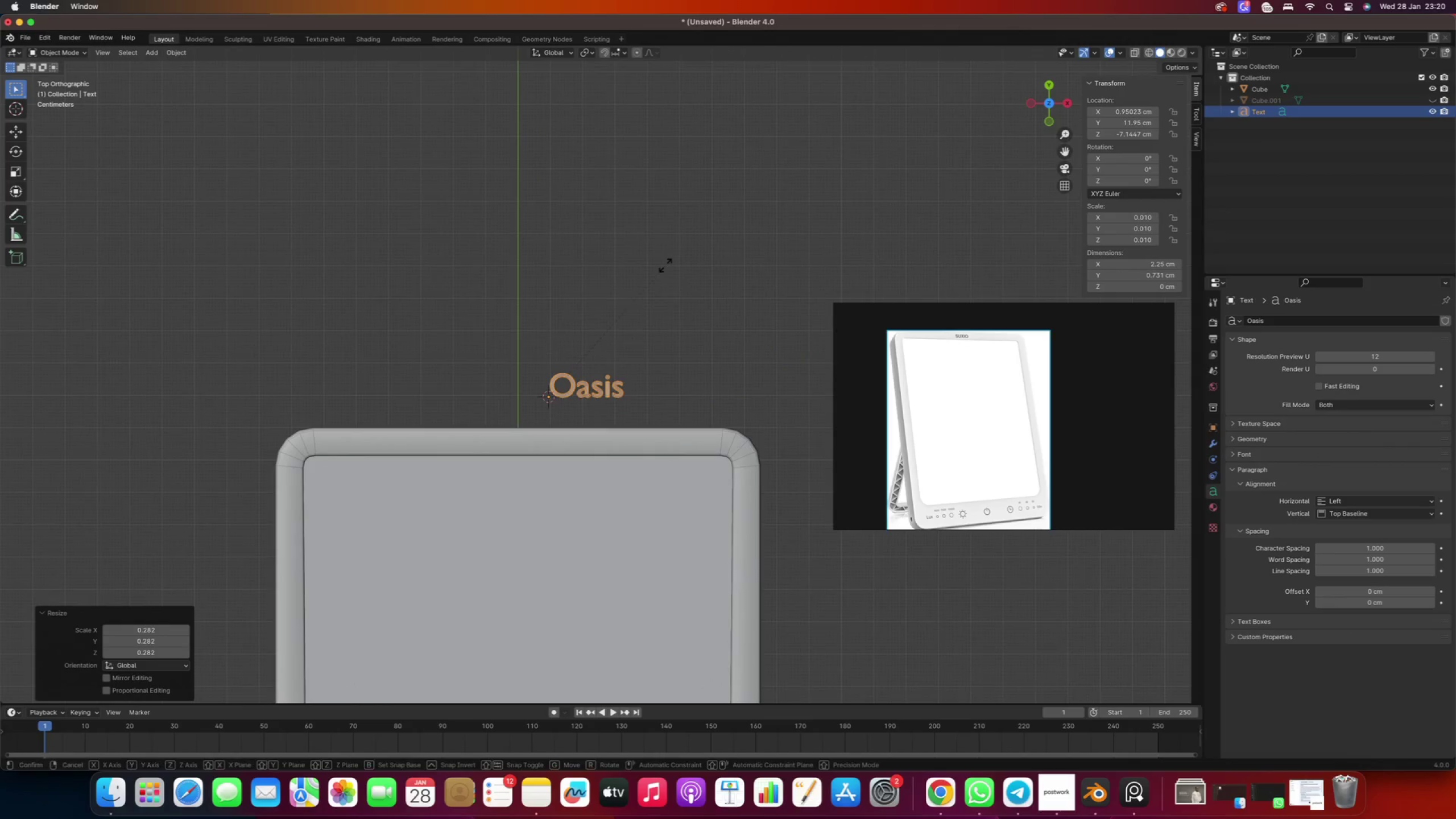 
key(S)
 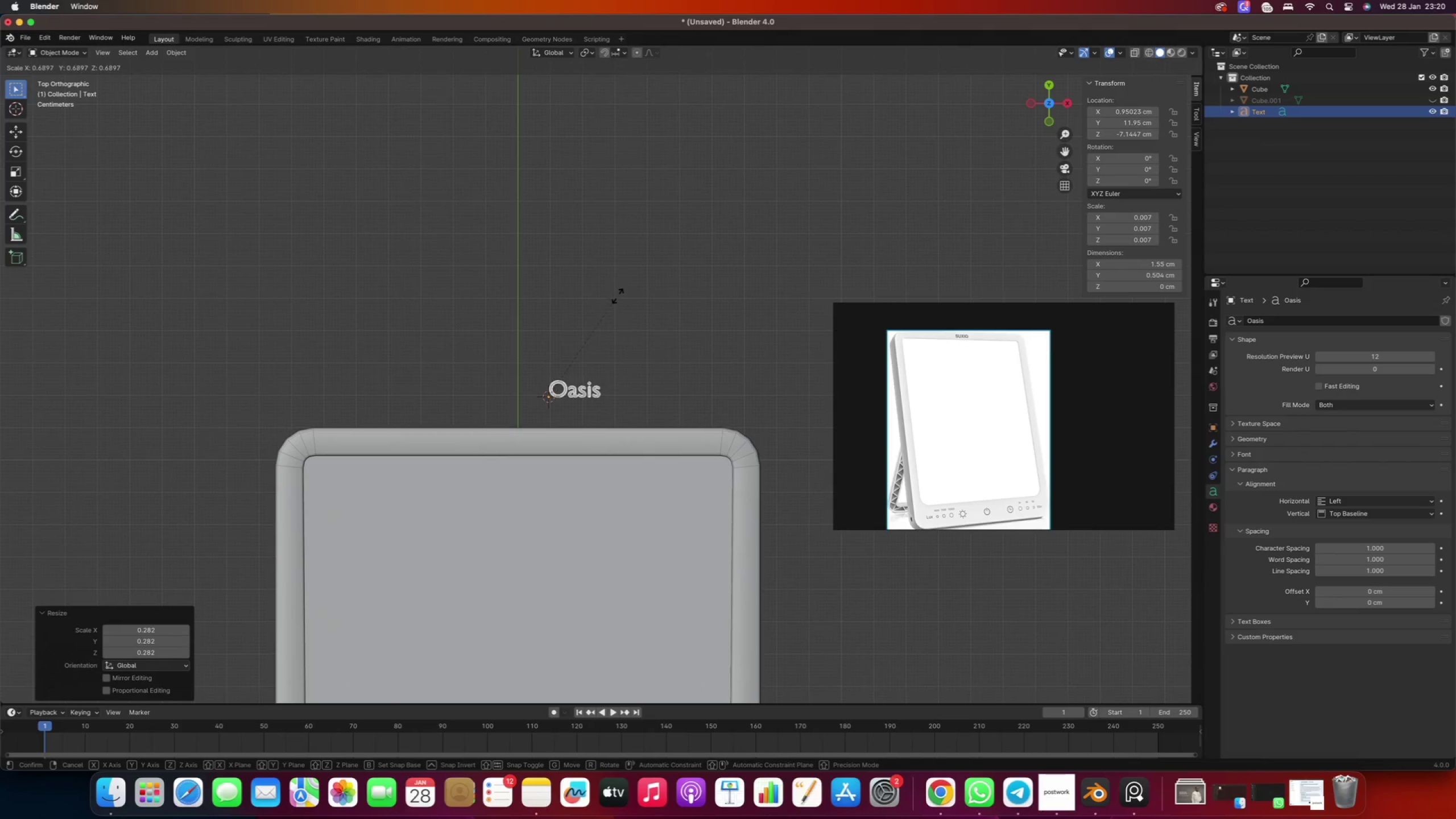 
left_click([618, 296])
 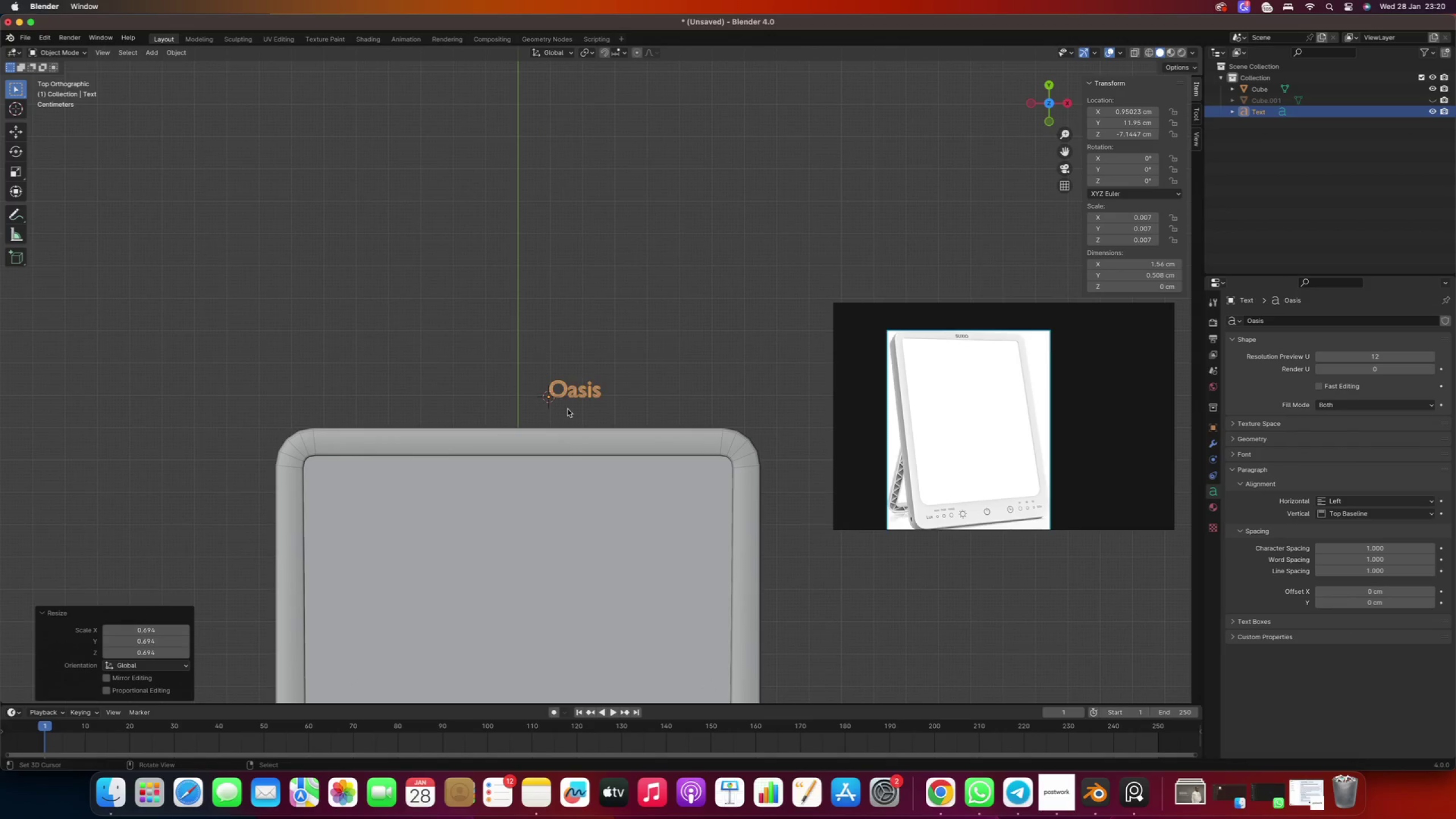 
hold_key(key=ShiftRight, duration=0.51)
 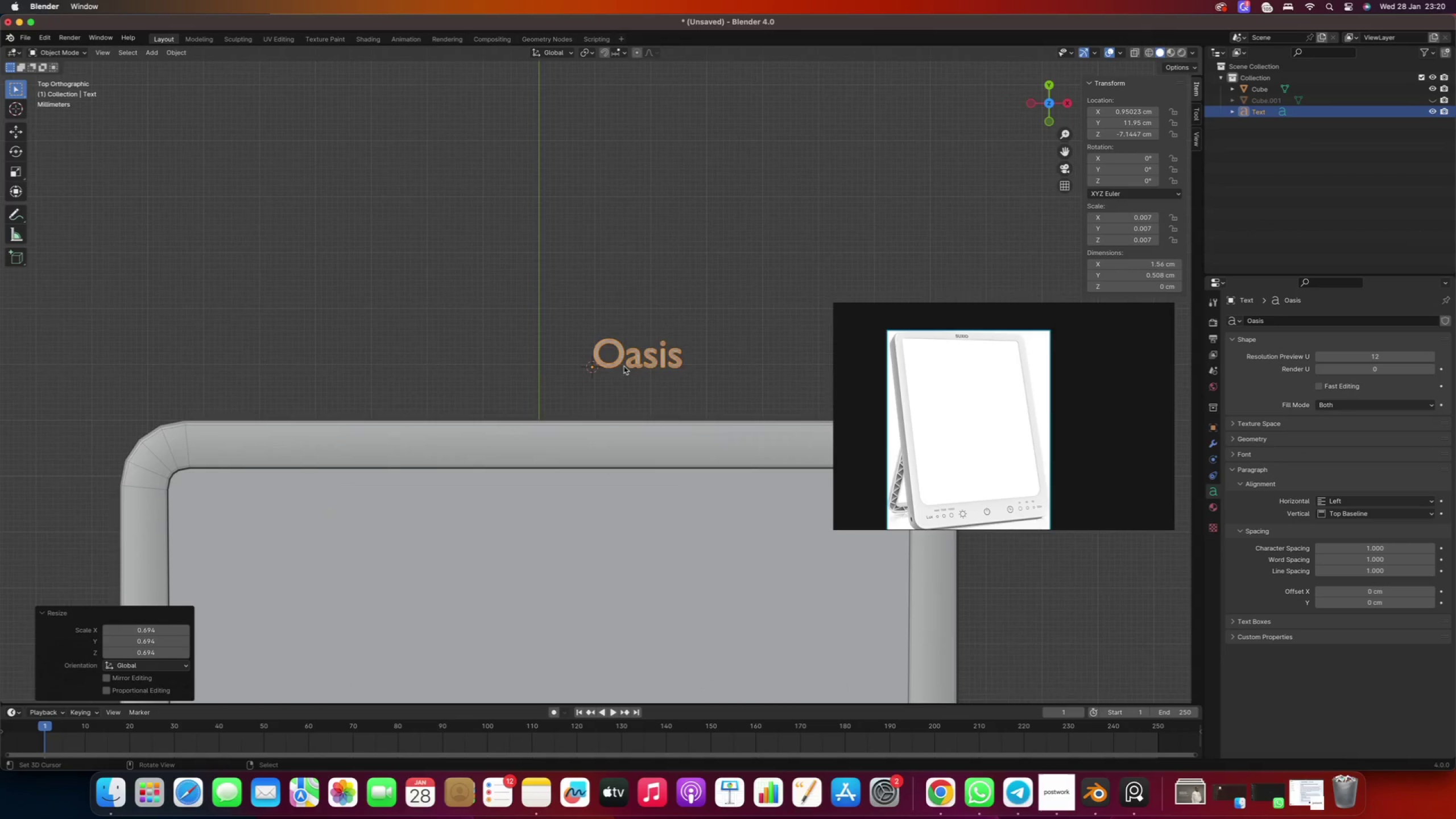 
scroll: coordinate [564, 402], scroll_direction: up, amount: 4.0
 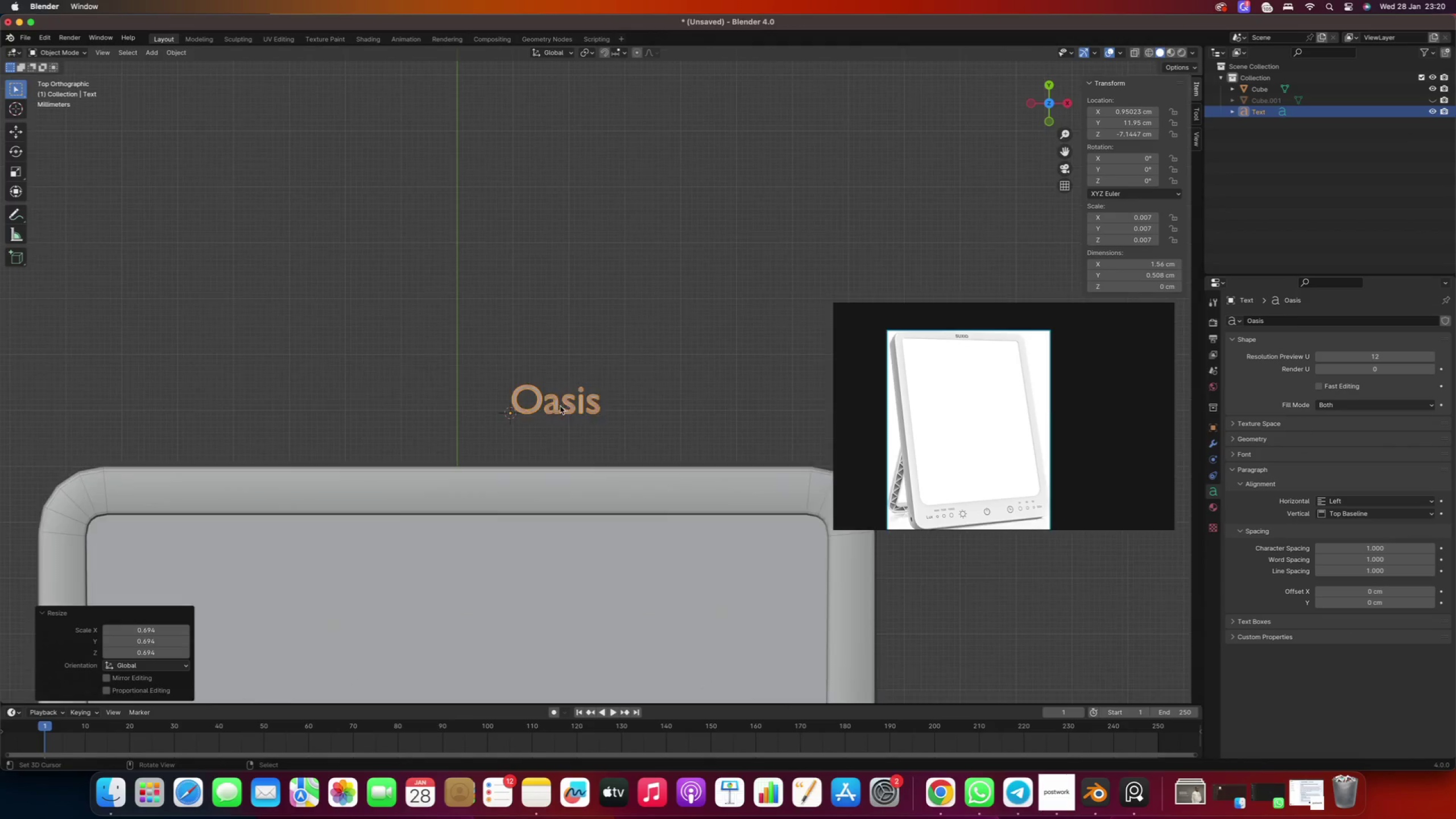 
key(G)
 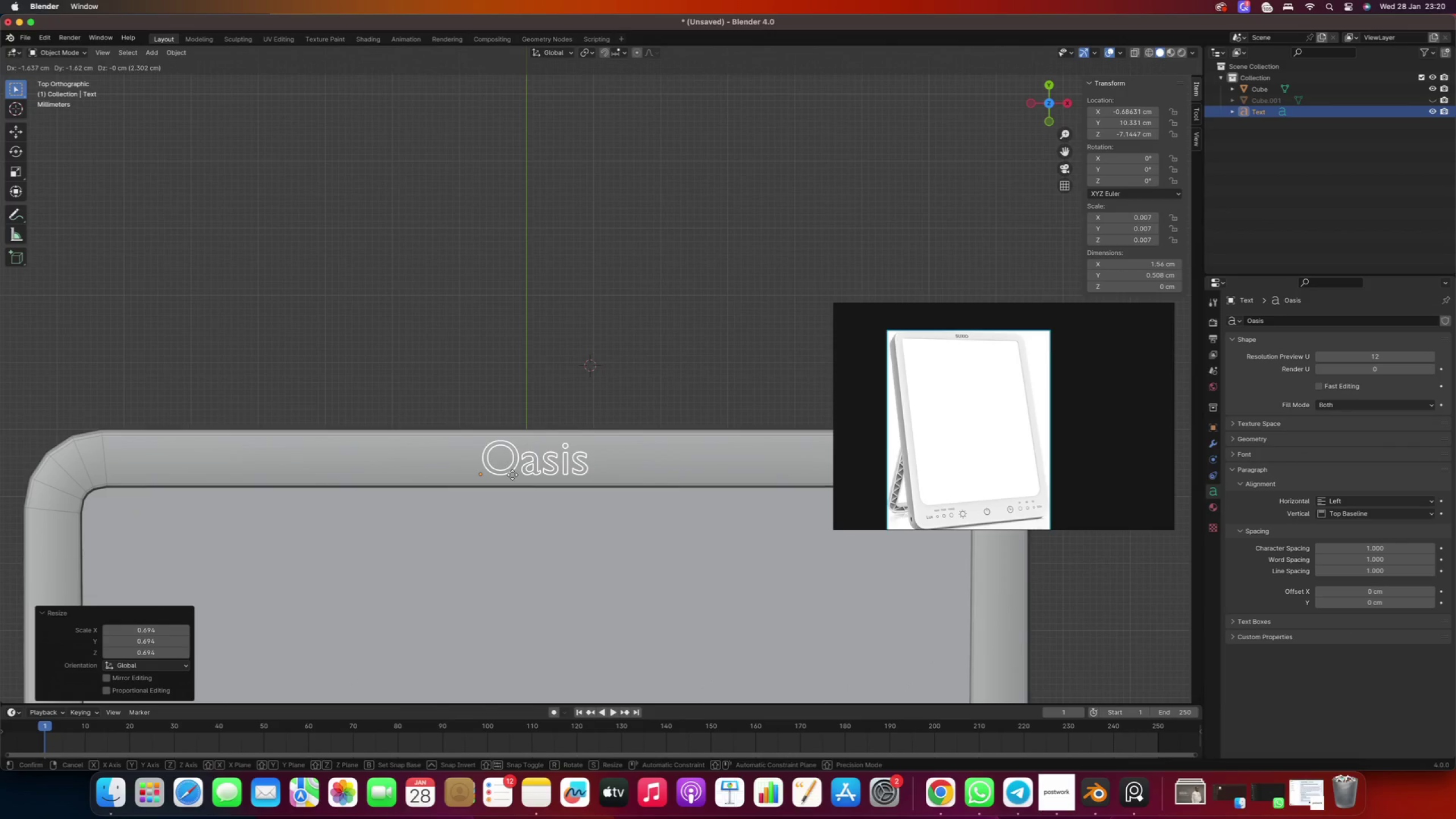 
scroll: coordinate [622, 366], scroll_direction: up, amount: 1.0
 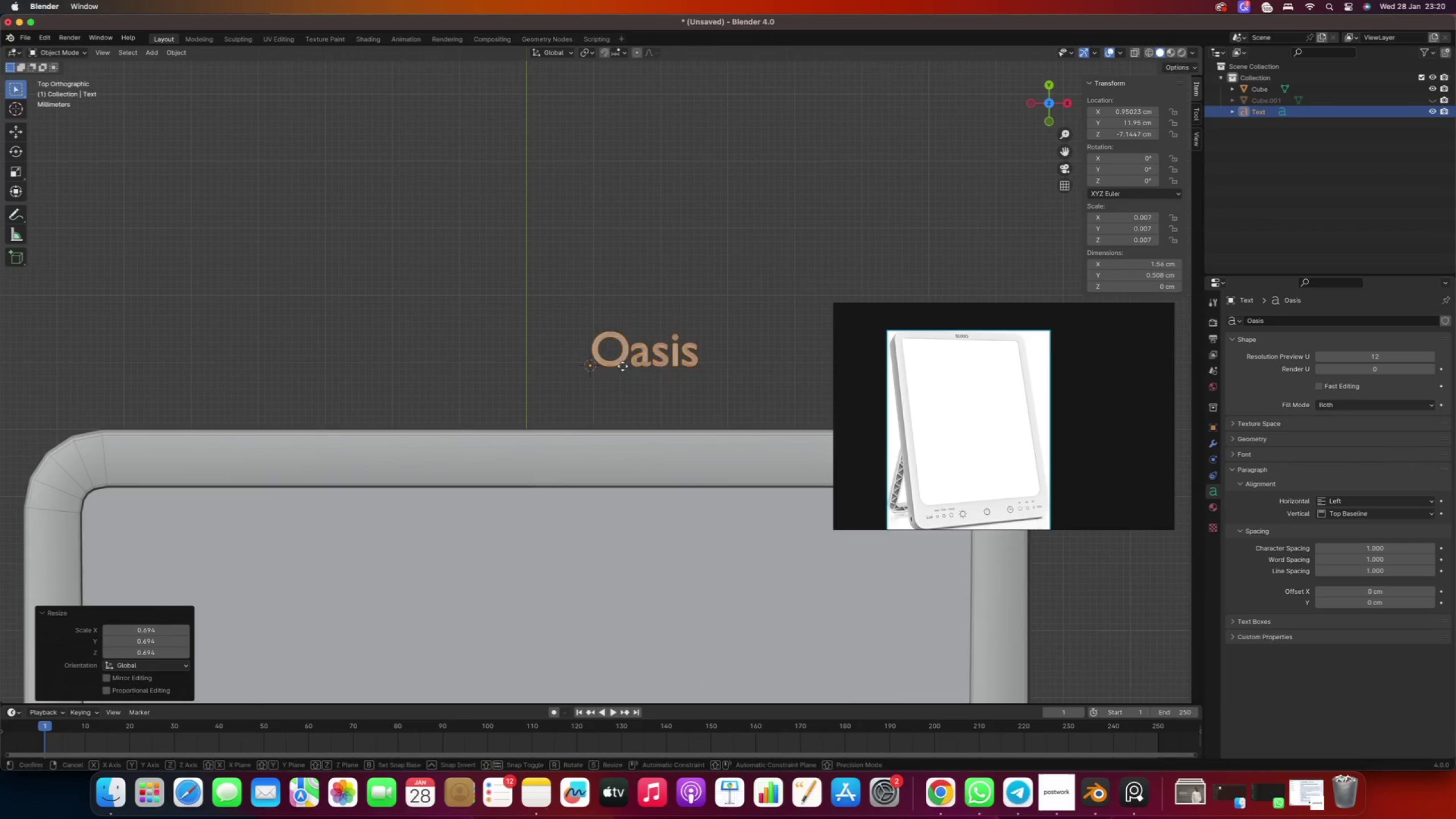 
left_click([513, 474])
 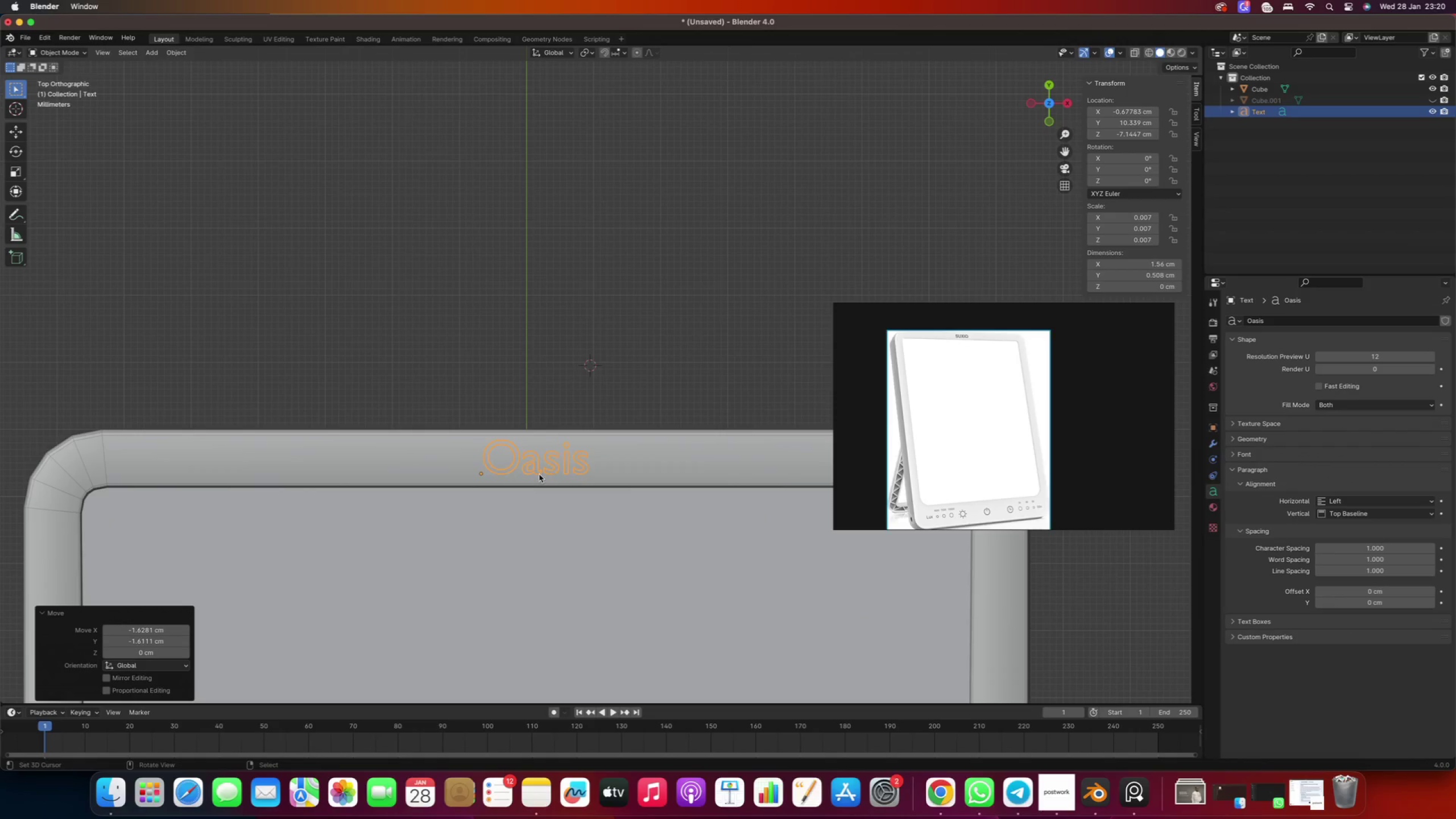 
hold_key(key=ShiftRight, duration=0.45)
scroll: coordinate [526, 476], scroll_direction: up, amount: 3.0
 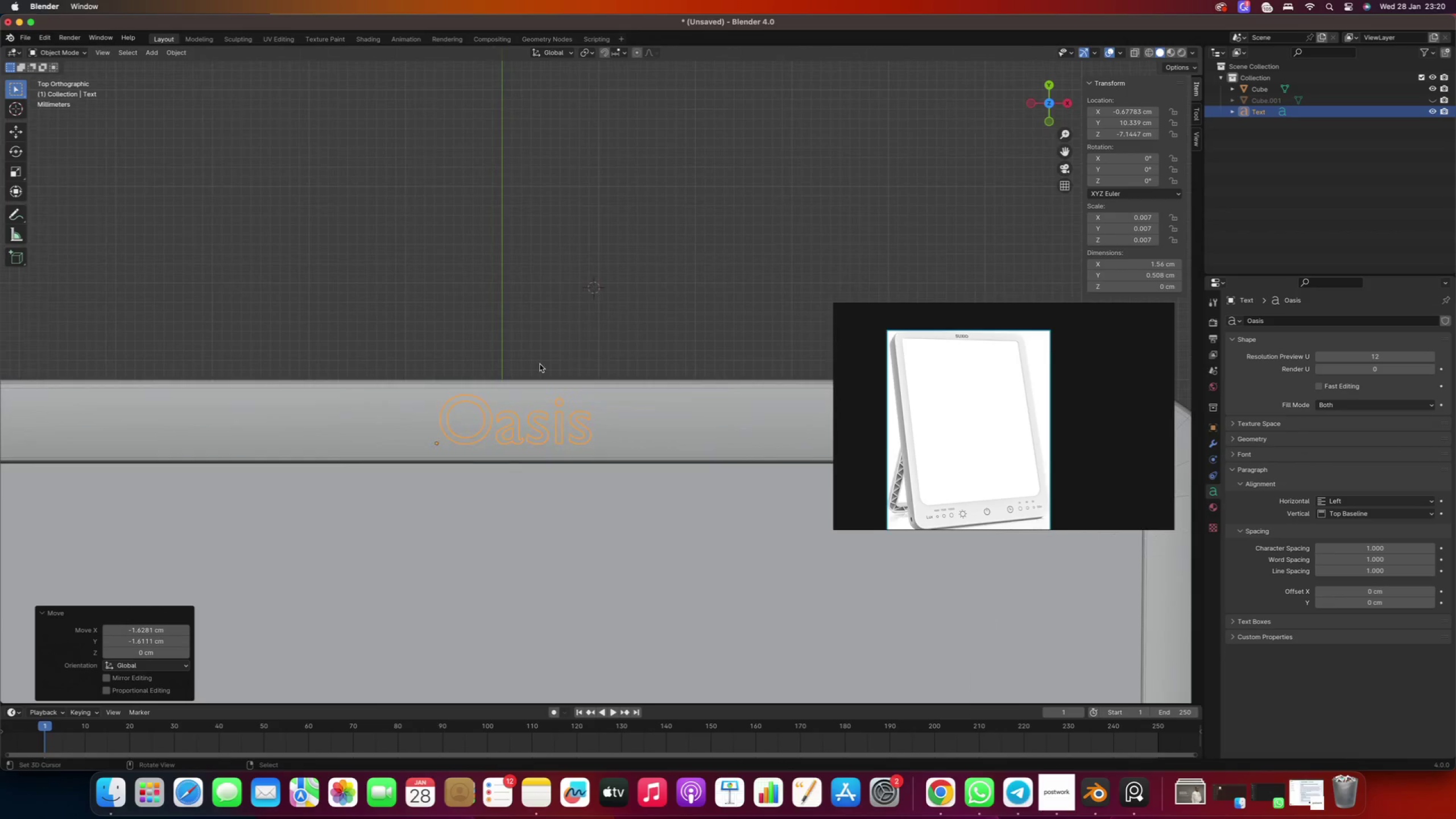 
key(S)
 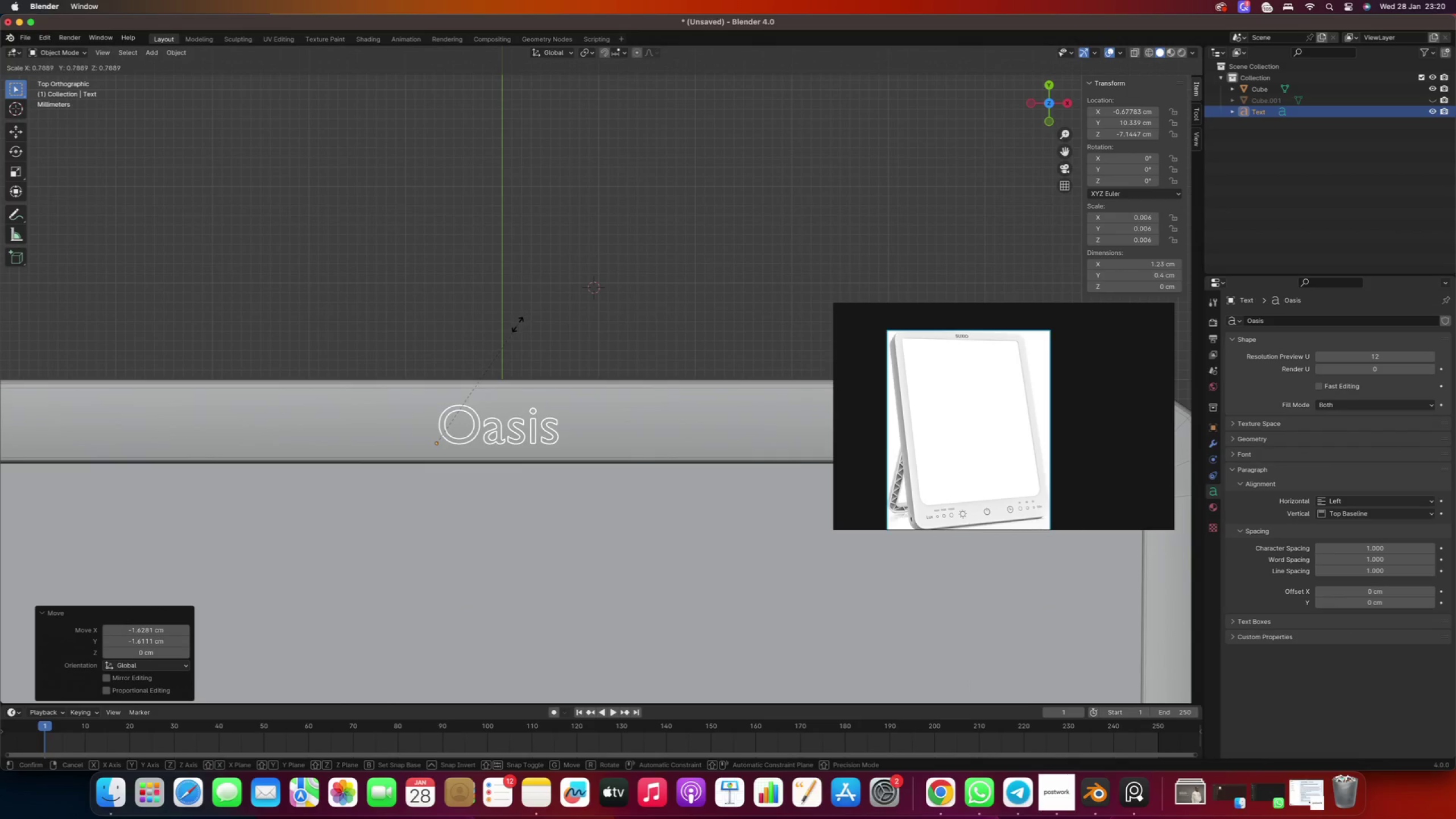 
left_click([516, 325])
 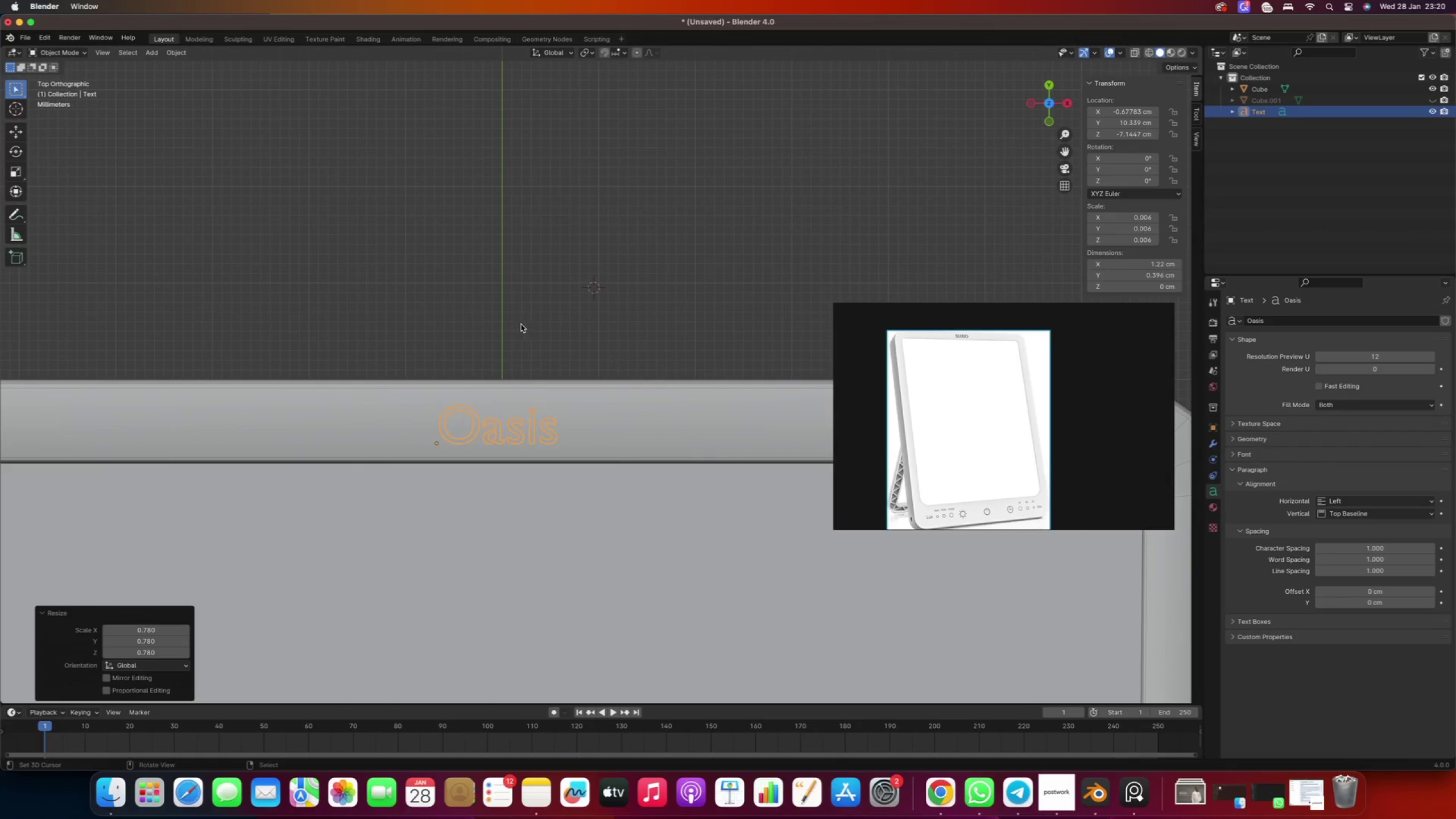 
key(G)
 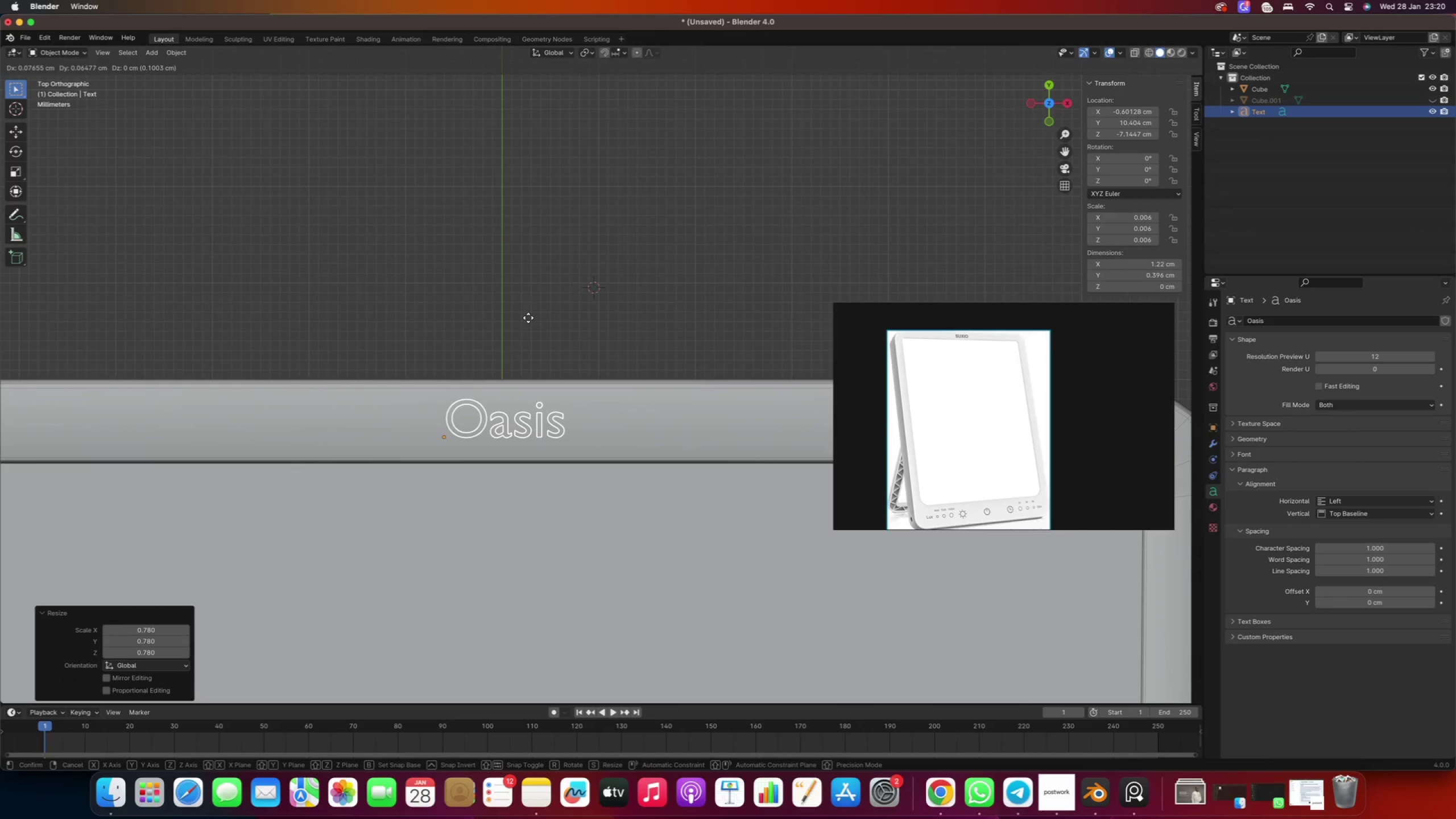 
left_click([528, 318])
 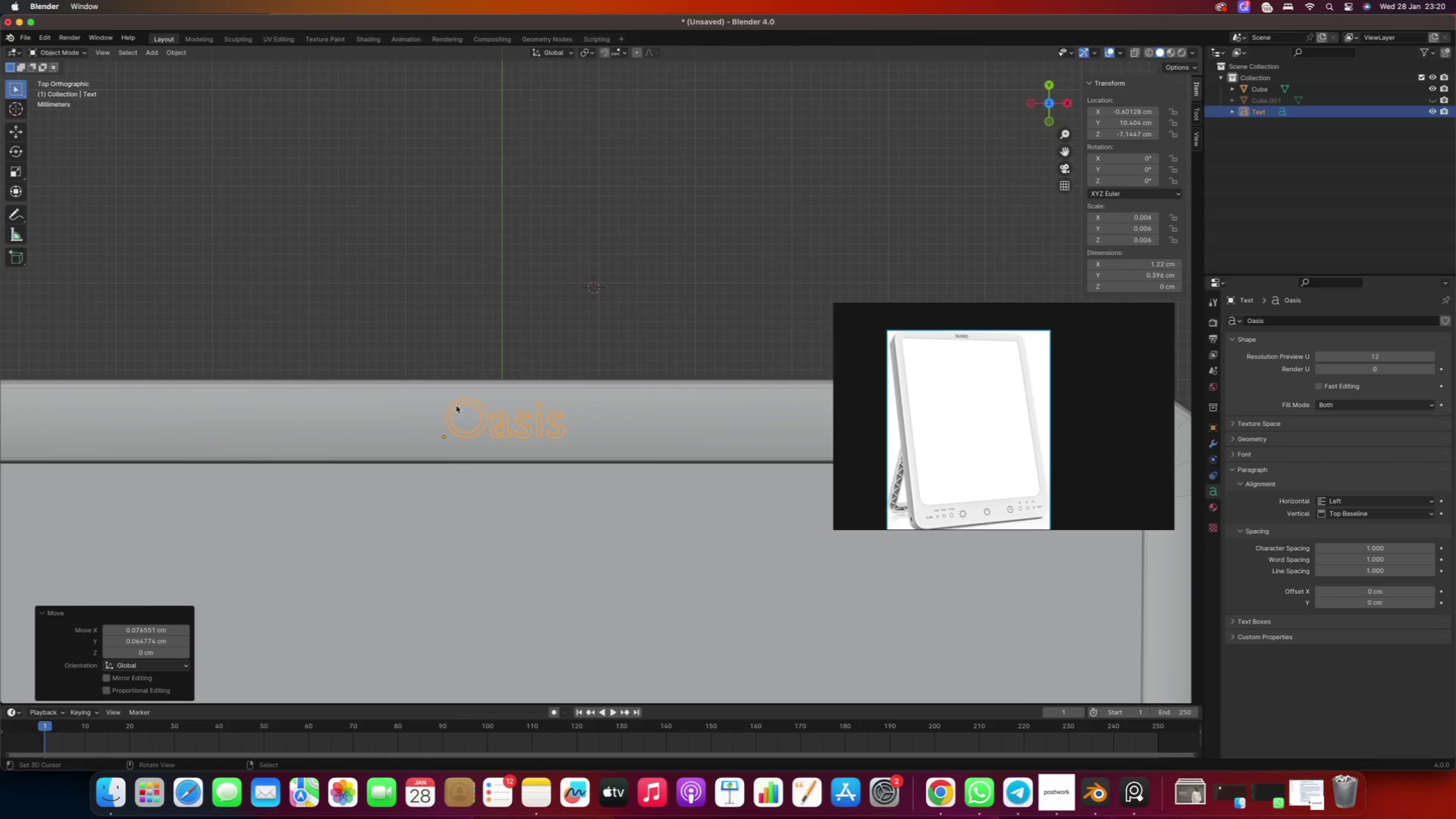 
scroll: coordinate [442, 406], scroll_direction: down, amount: 22.0
 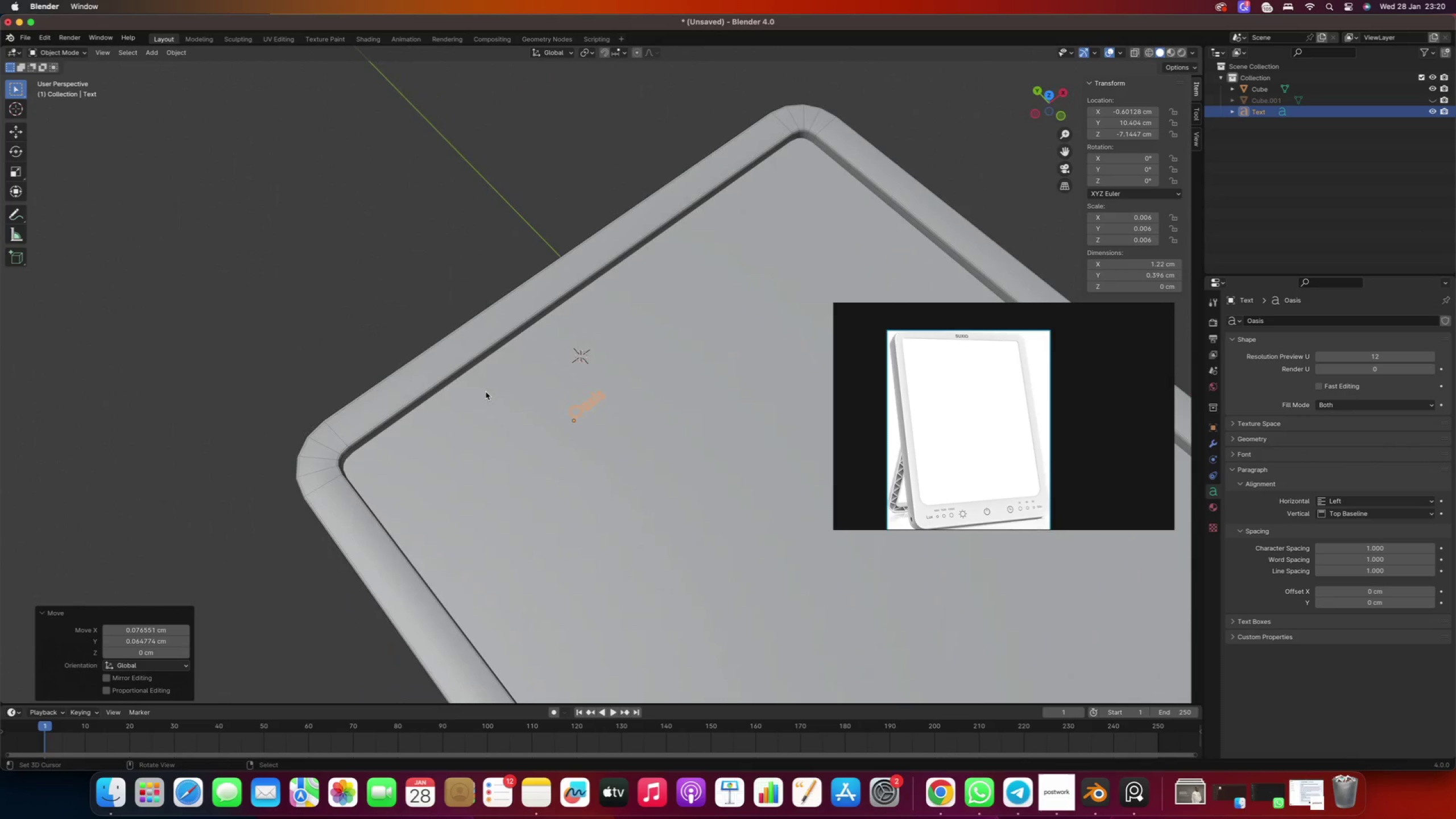 
key(Numpad1)
 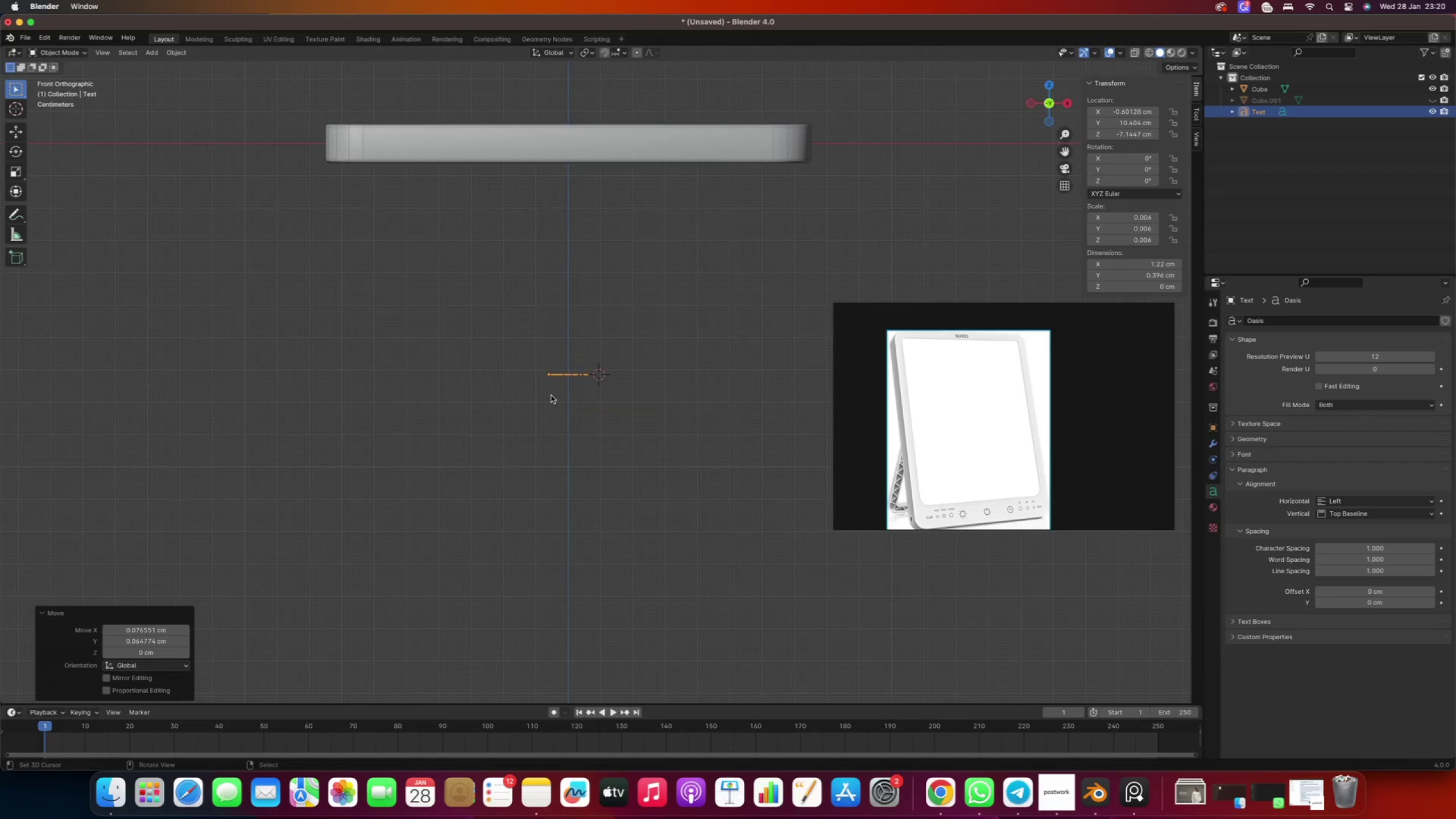 
key(G)
 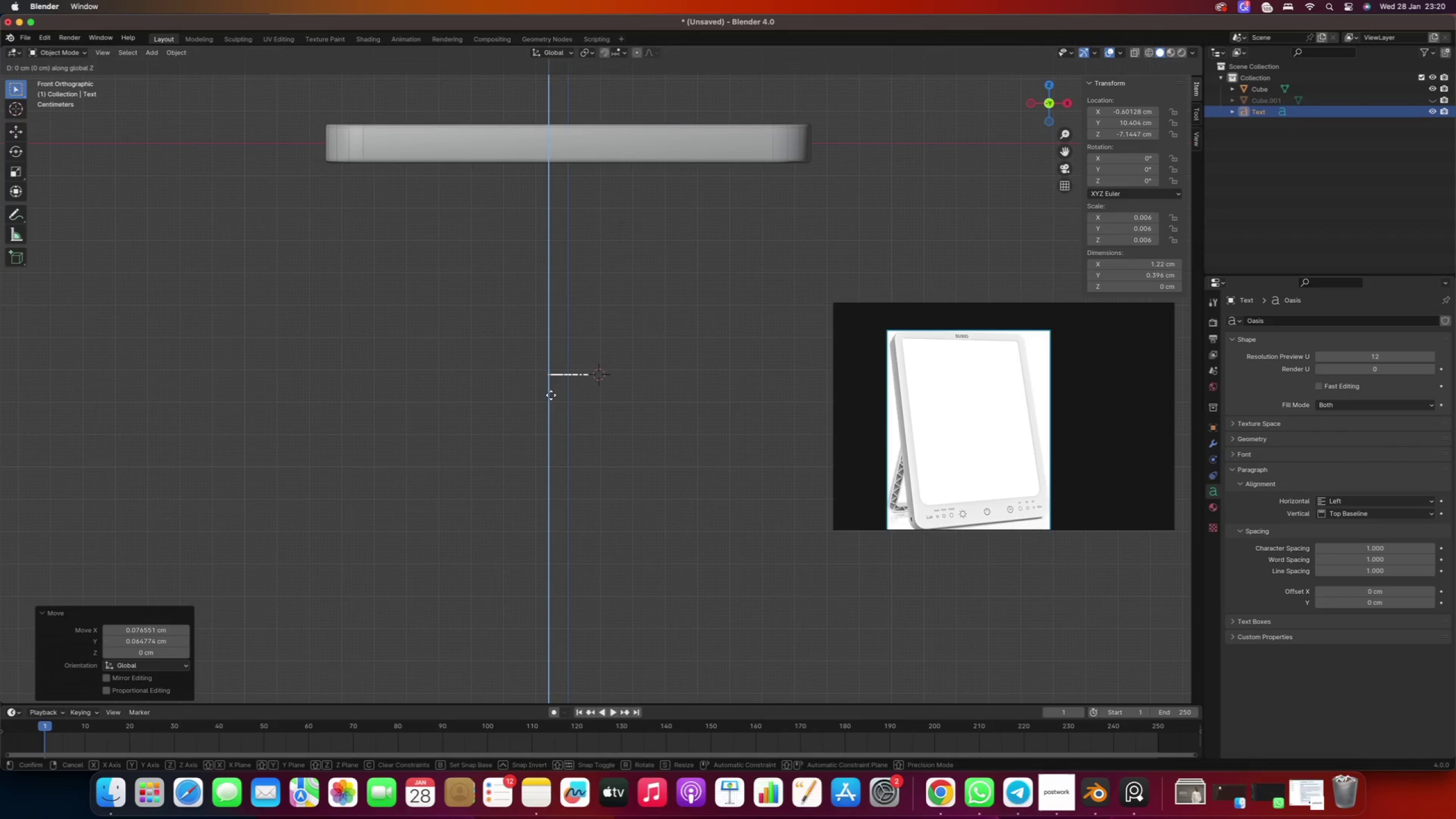 
key(Z)
 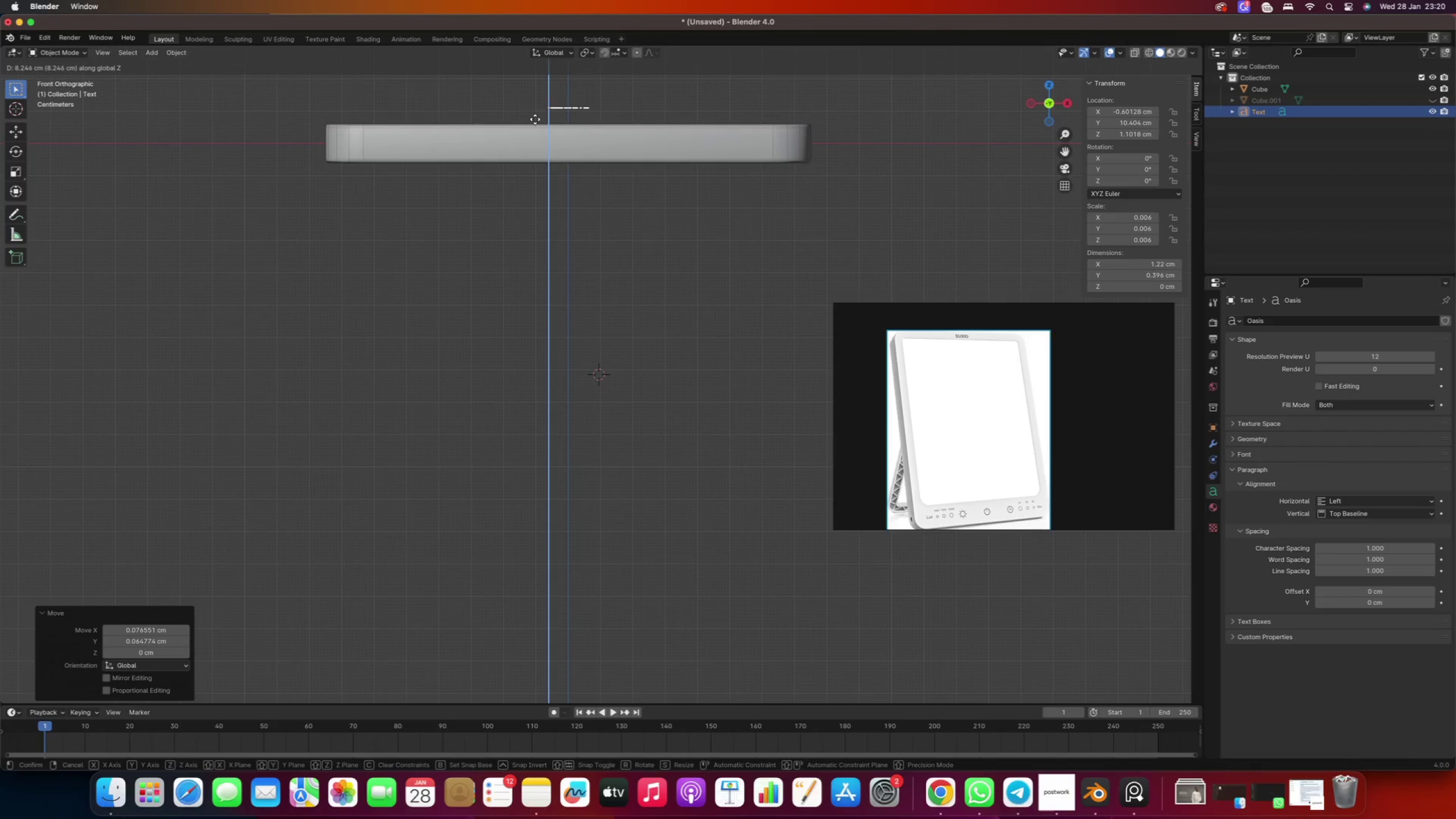 
left_click([535, 119])
 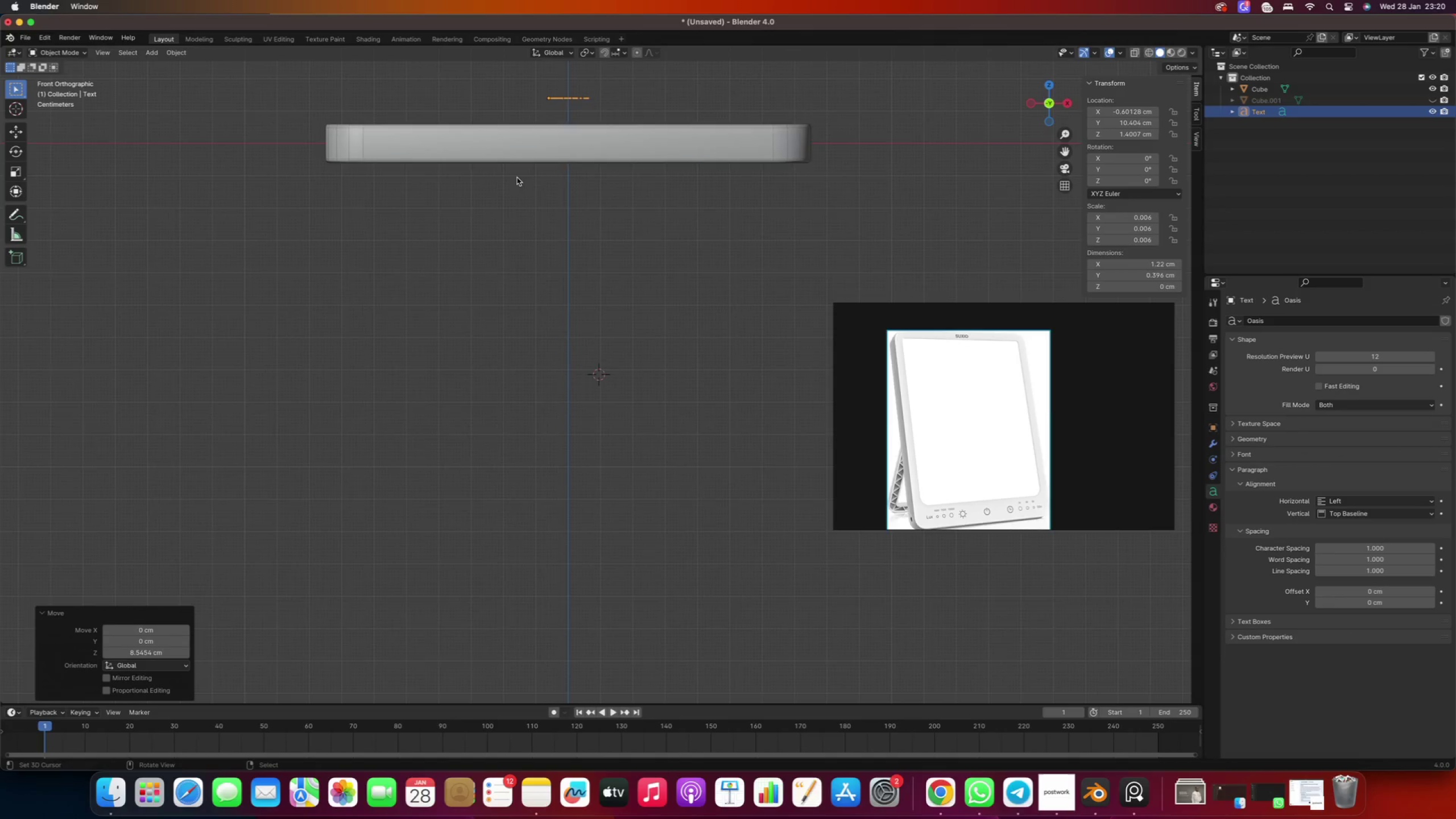 
scroll: coordinate [517, 185], scroll_direction: down, amount: 2.0
 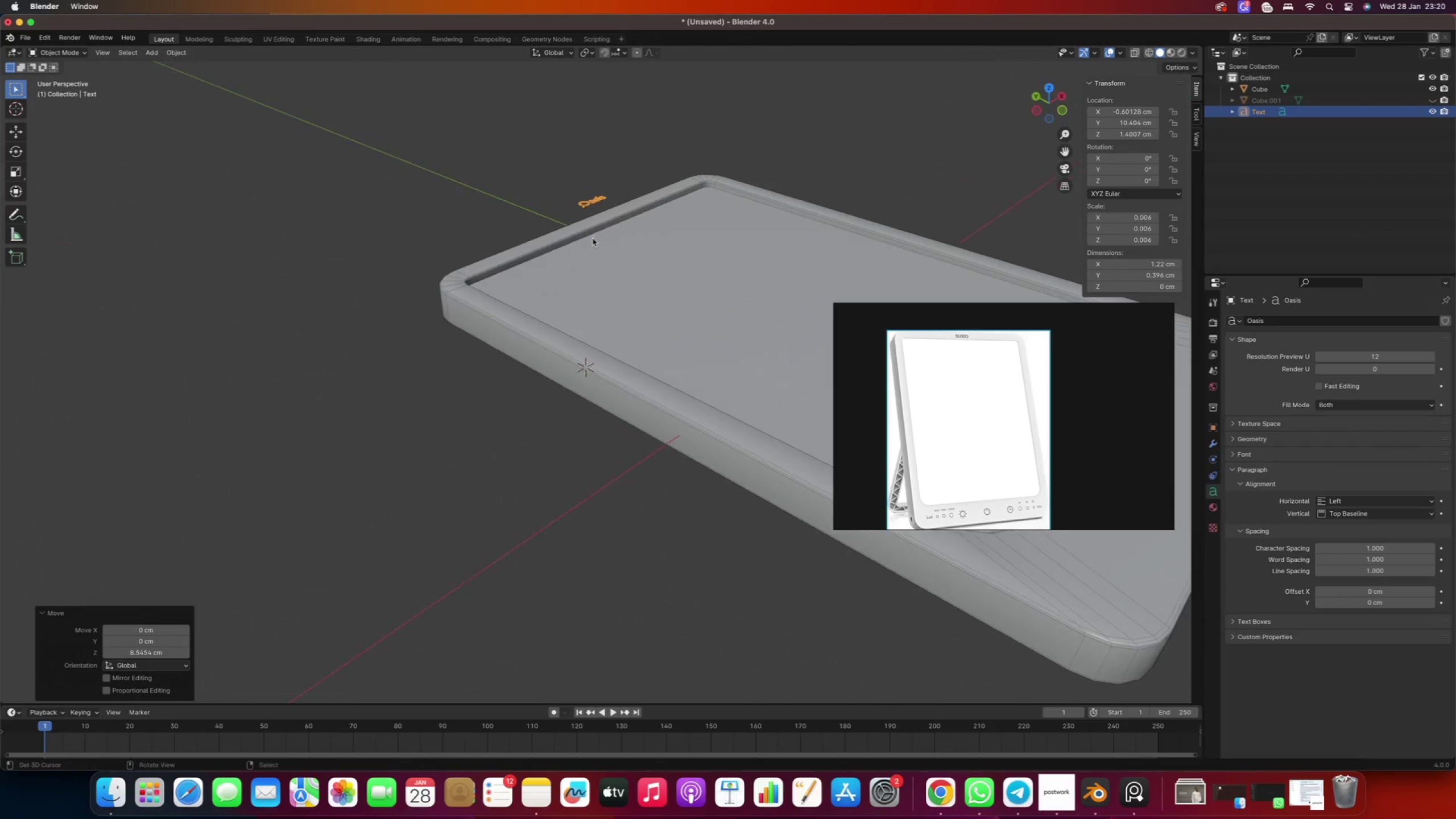 
hold_key(key=ShiftRight, duration=0.48)
 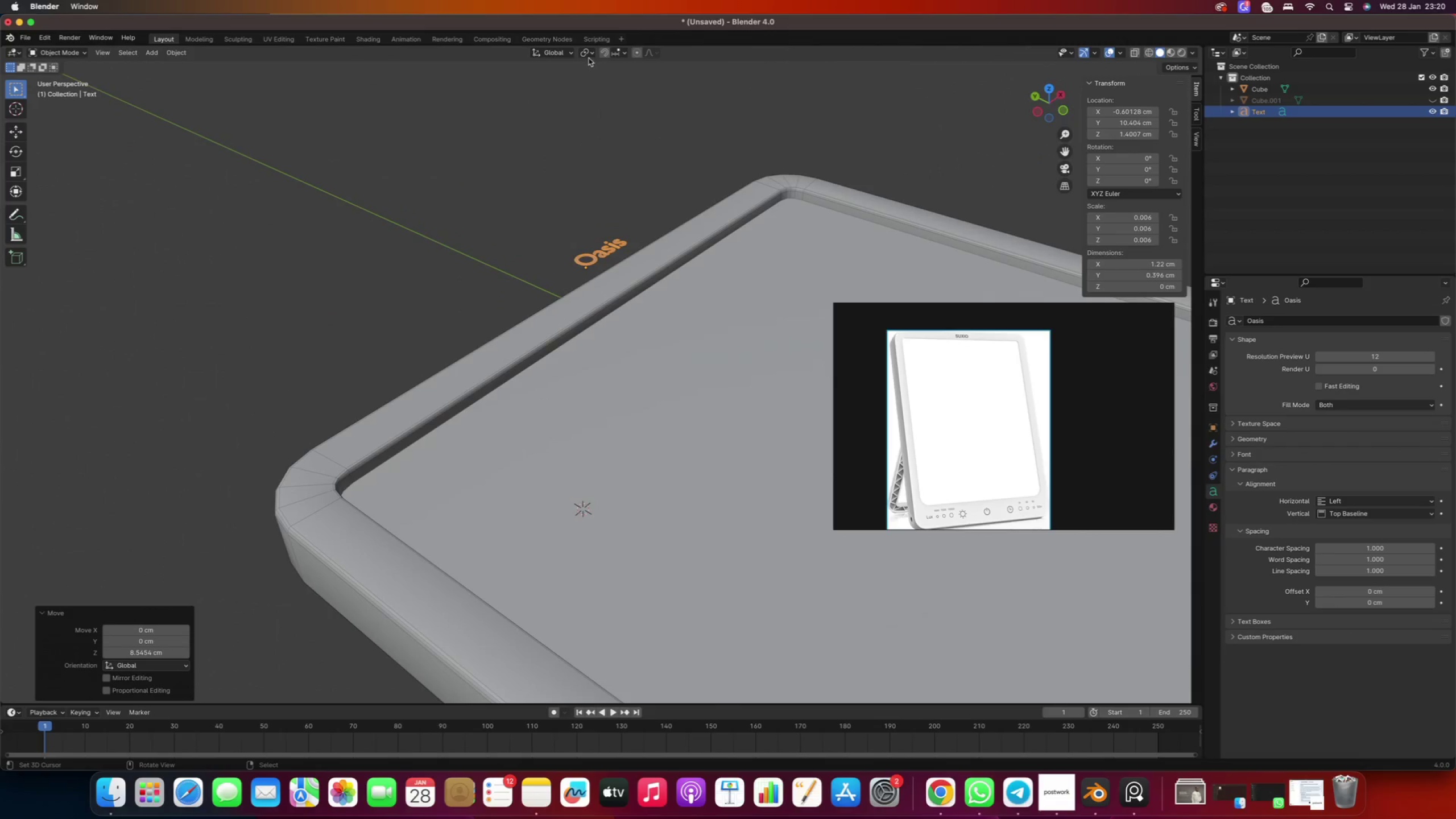 
scroll: coordinate [594, 242], scroll_direction: up, amount: 4.0
 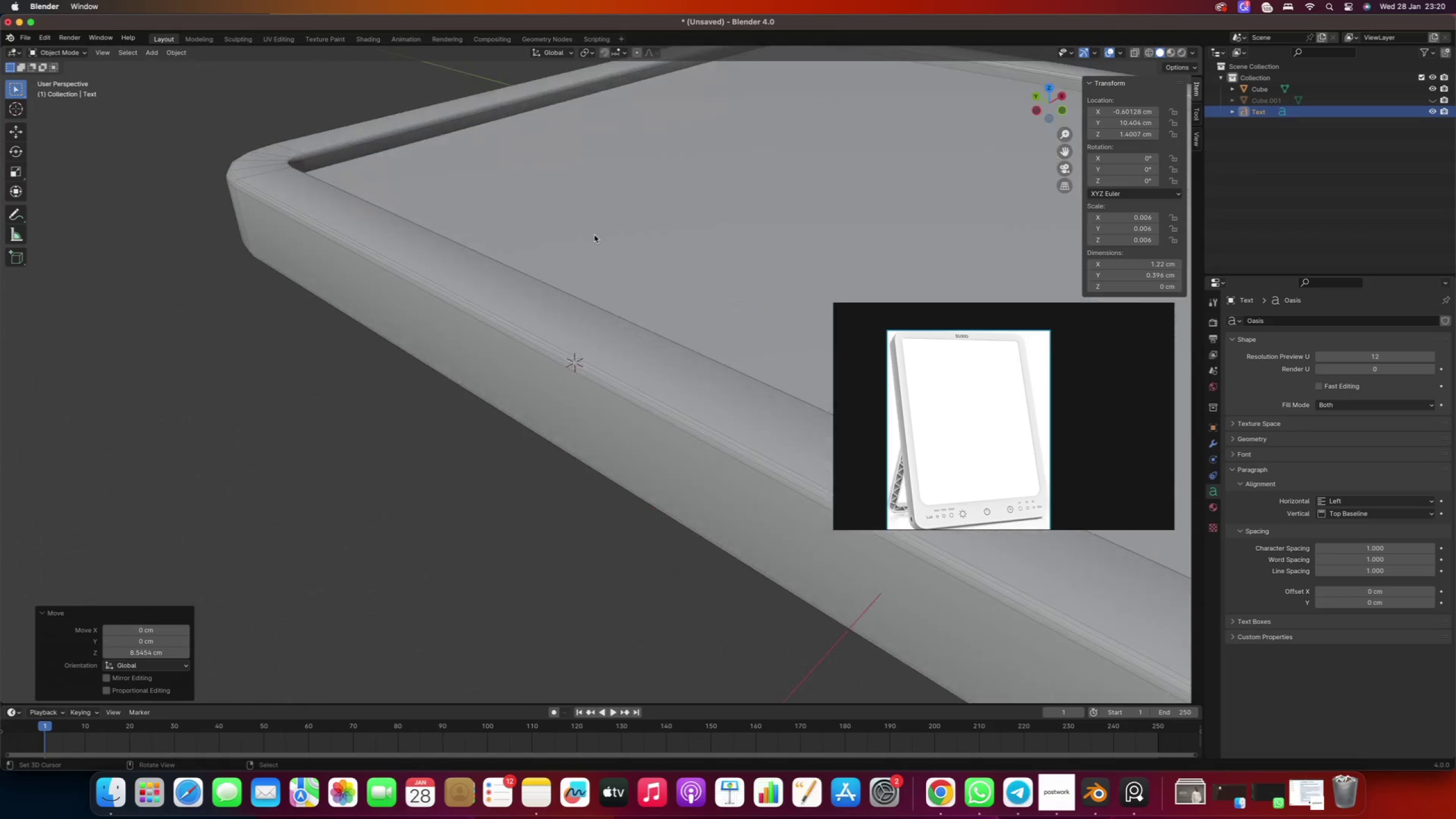 
left_click([592, 55])
 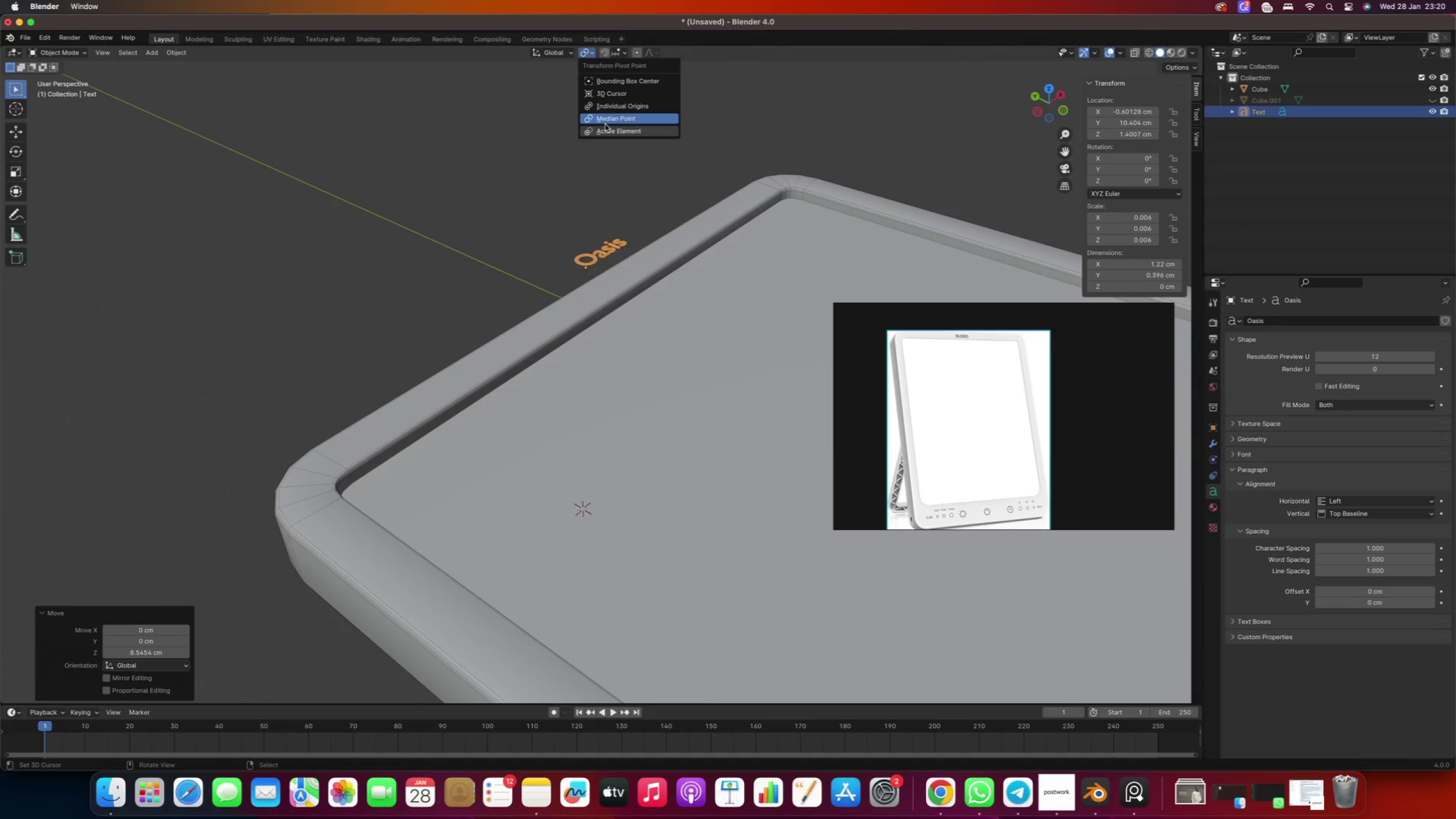 
left_click([603, 119])
 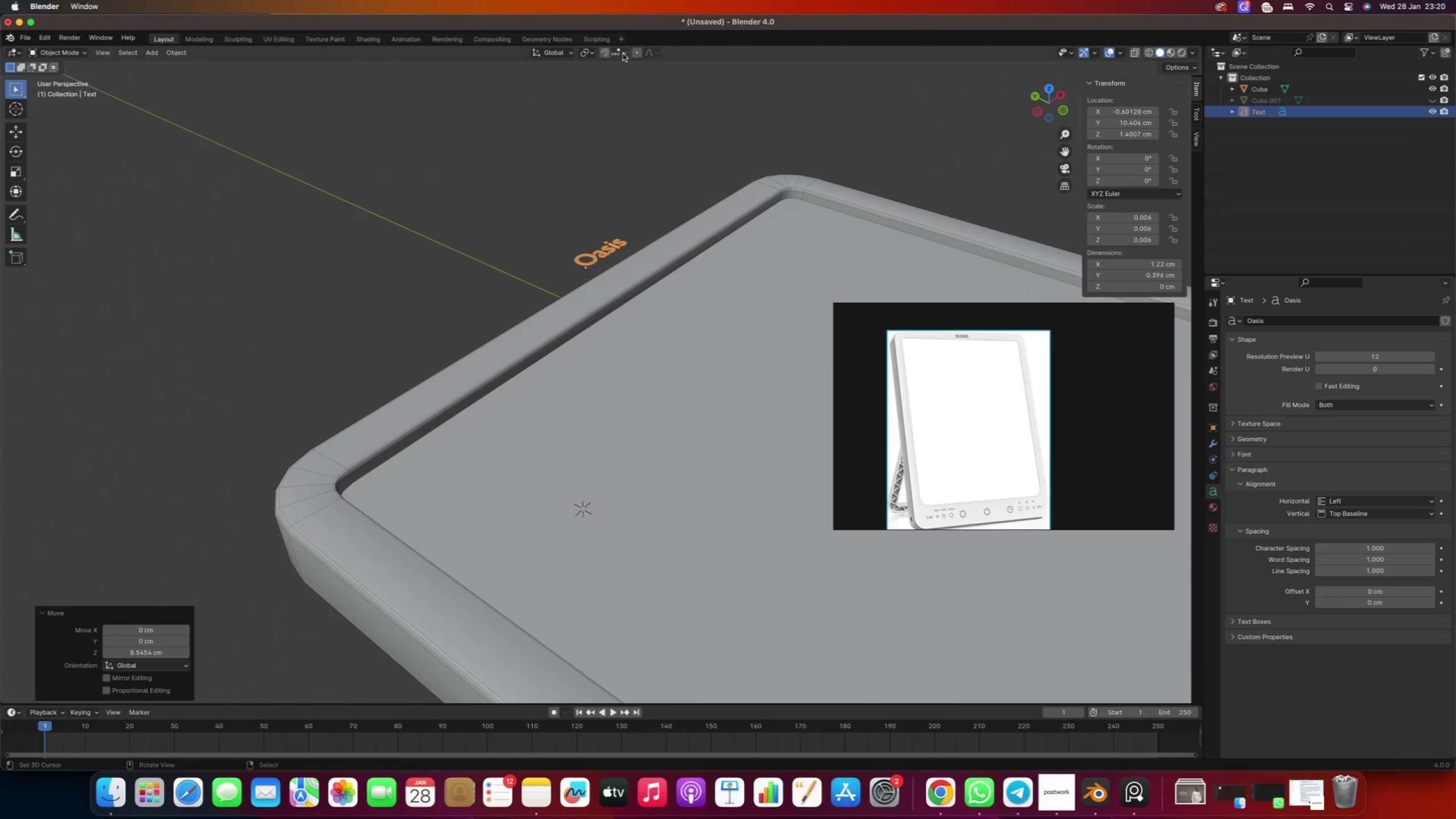 
left_click([623, 53])
 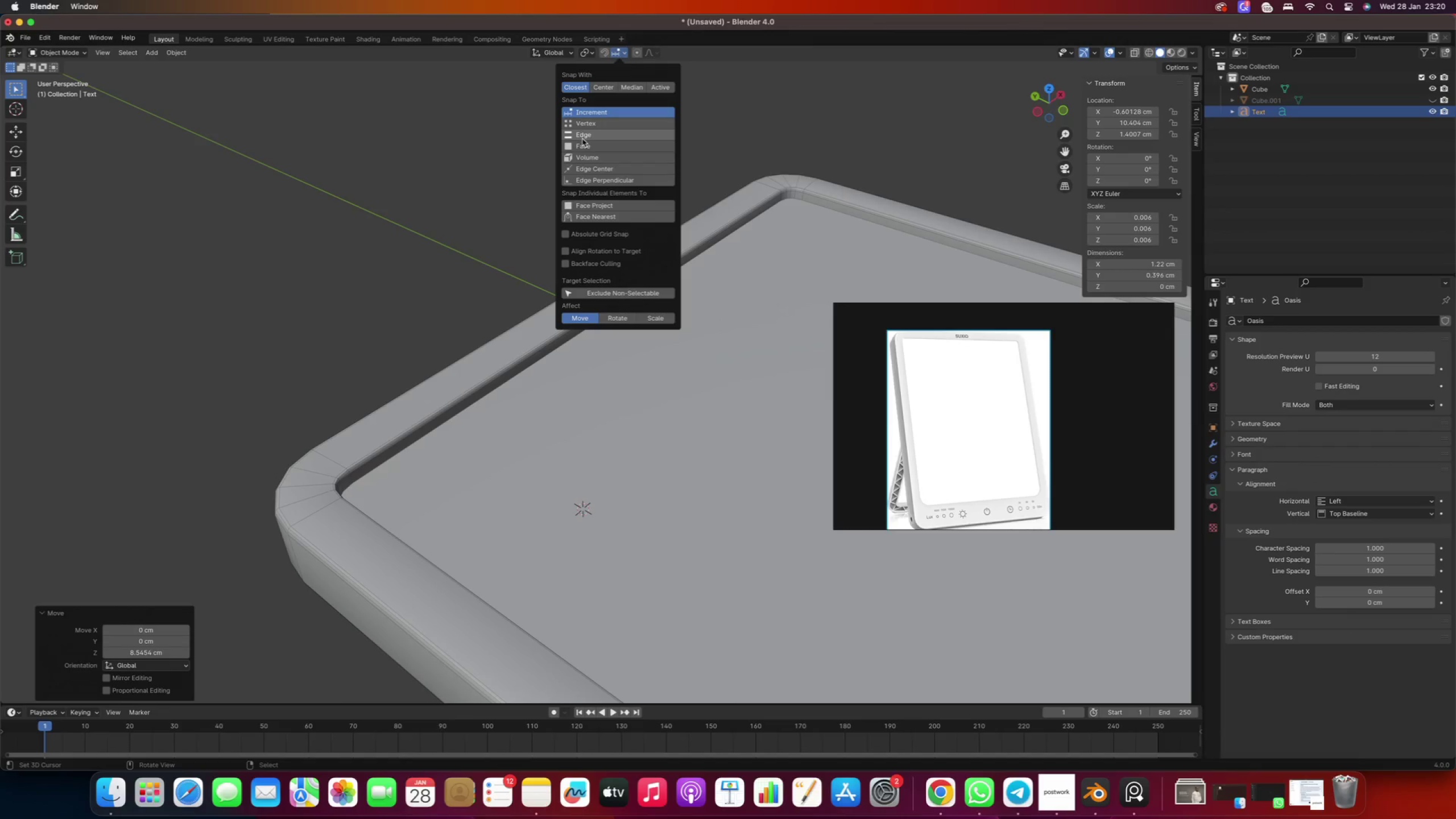 
left_click([582, 145])
 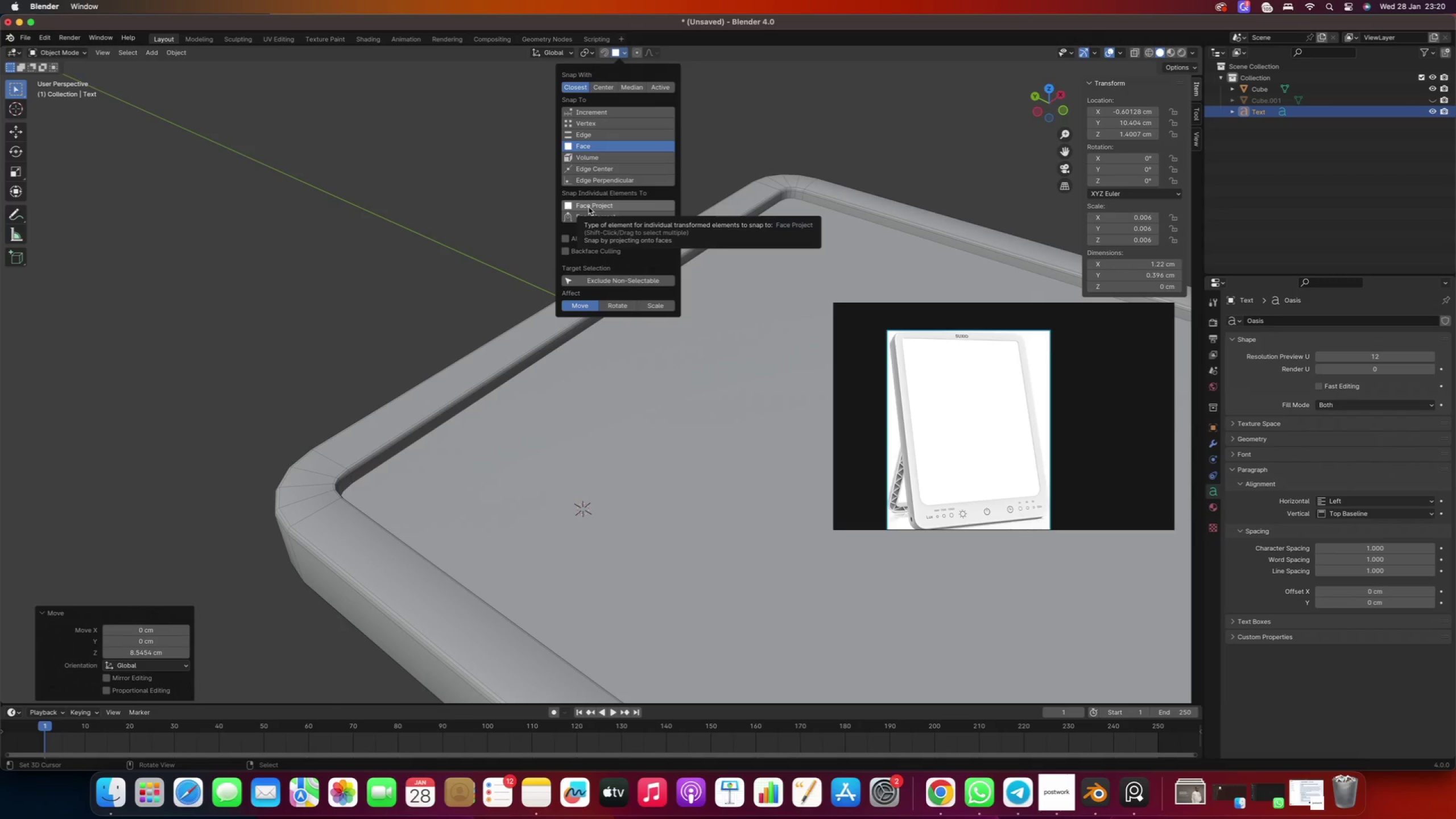 
left_click([589, 207])
 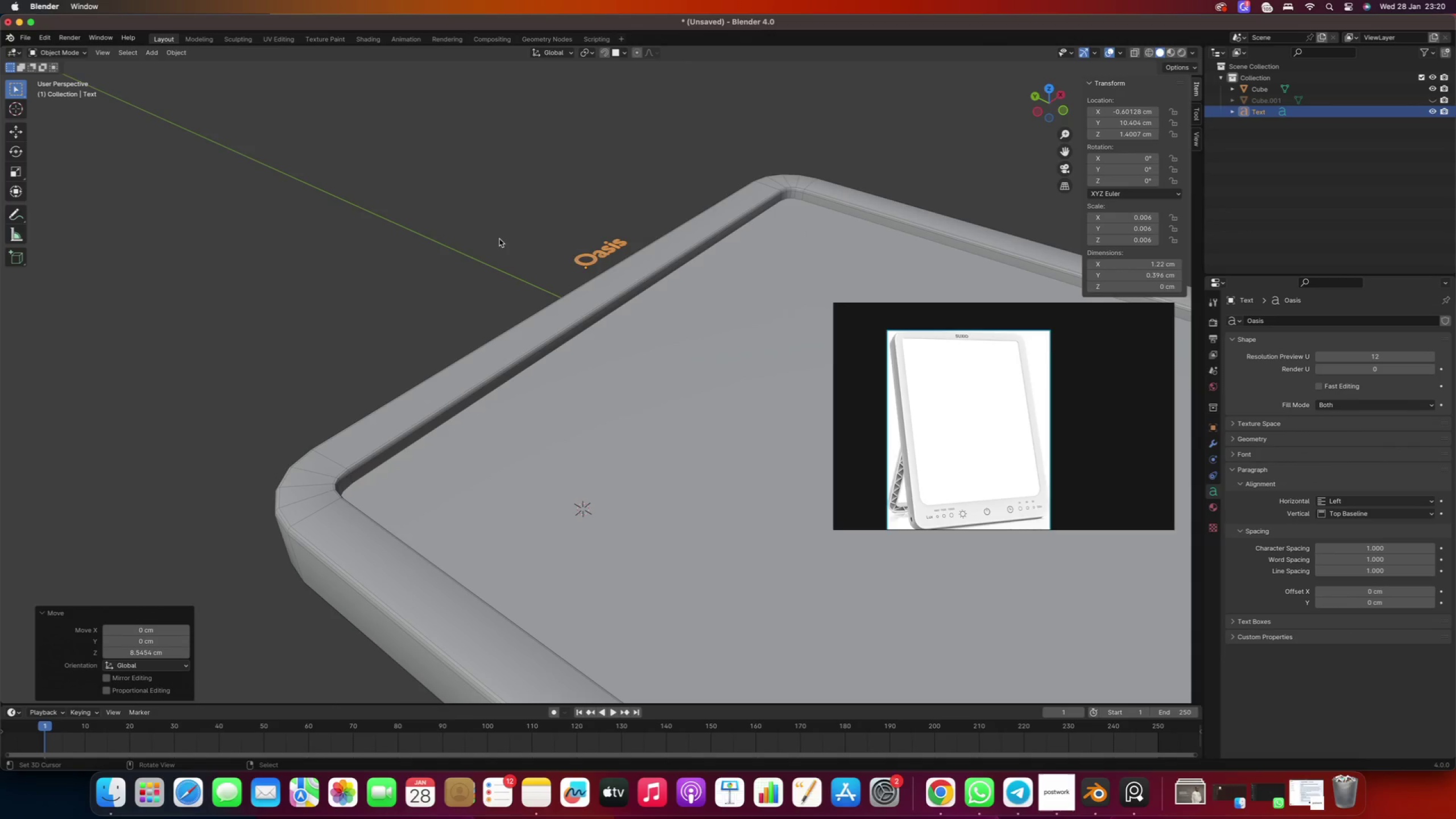 
key(G)
 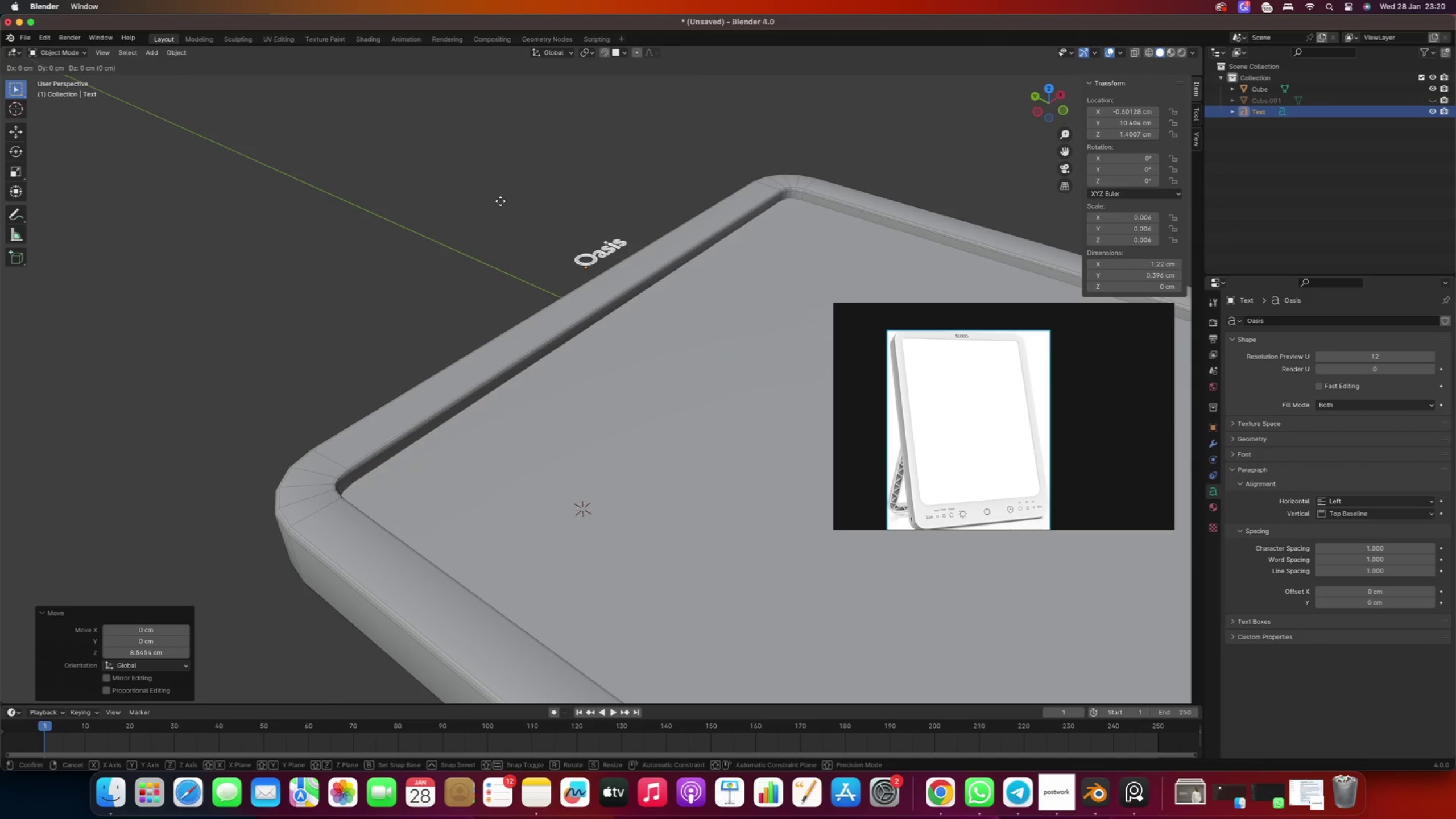 
key(Z)
 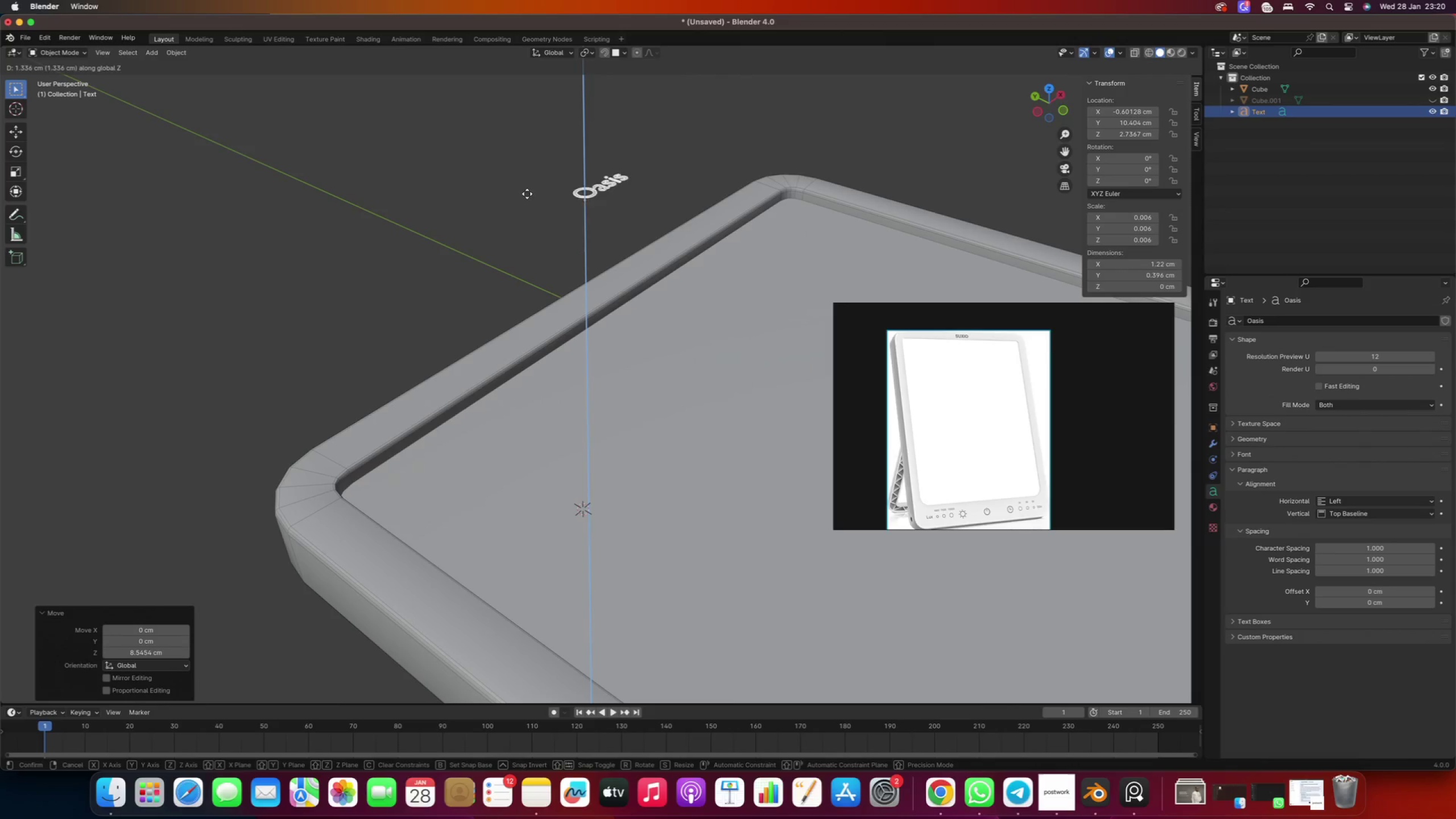 
hold_key(key=ControlRight, duration=3.33)
 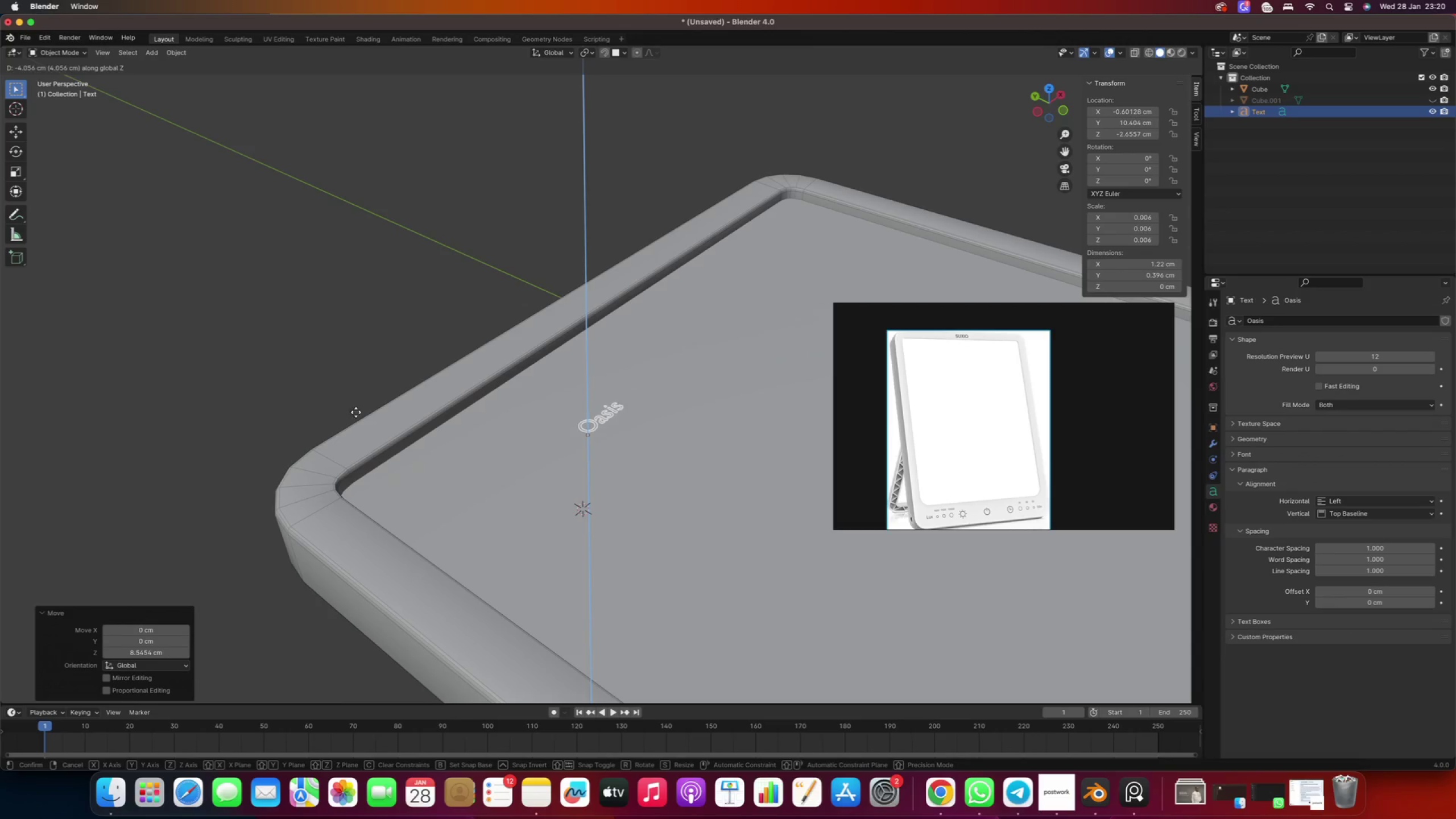 
right_click([356, 412])
 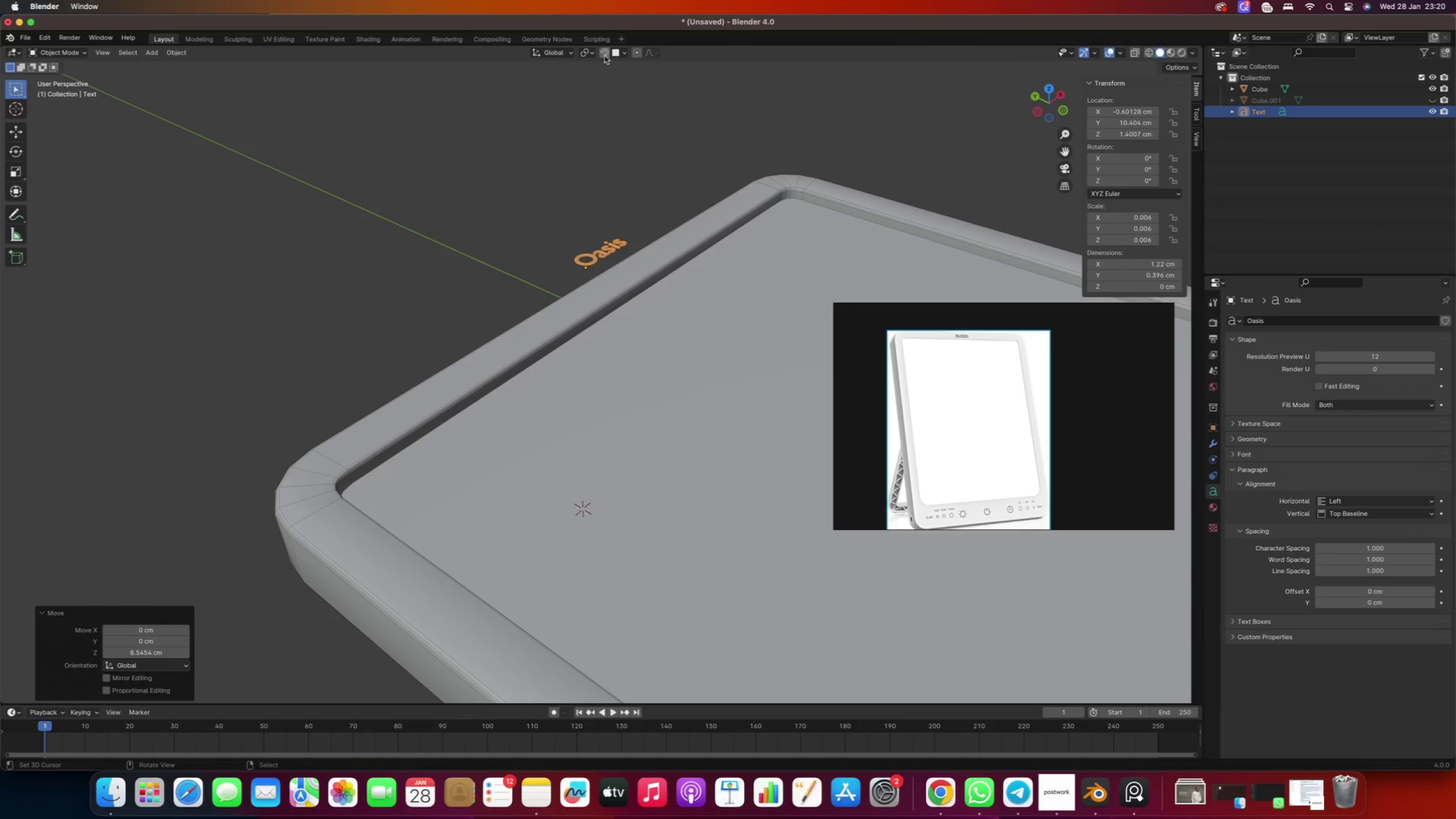 
left_click([605, 55])
 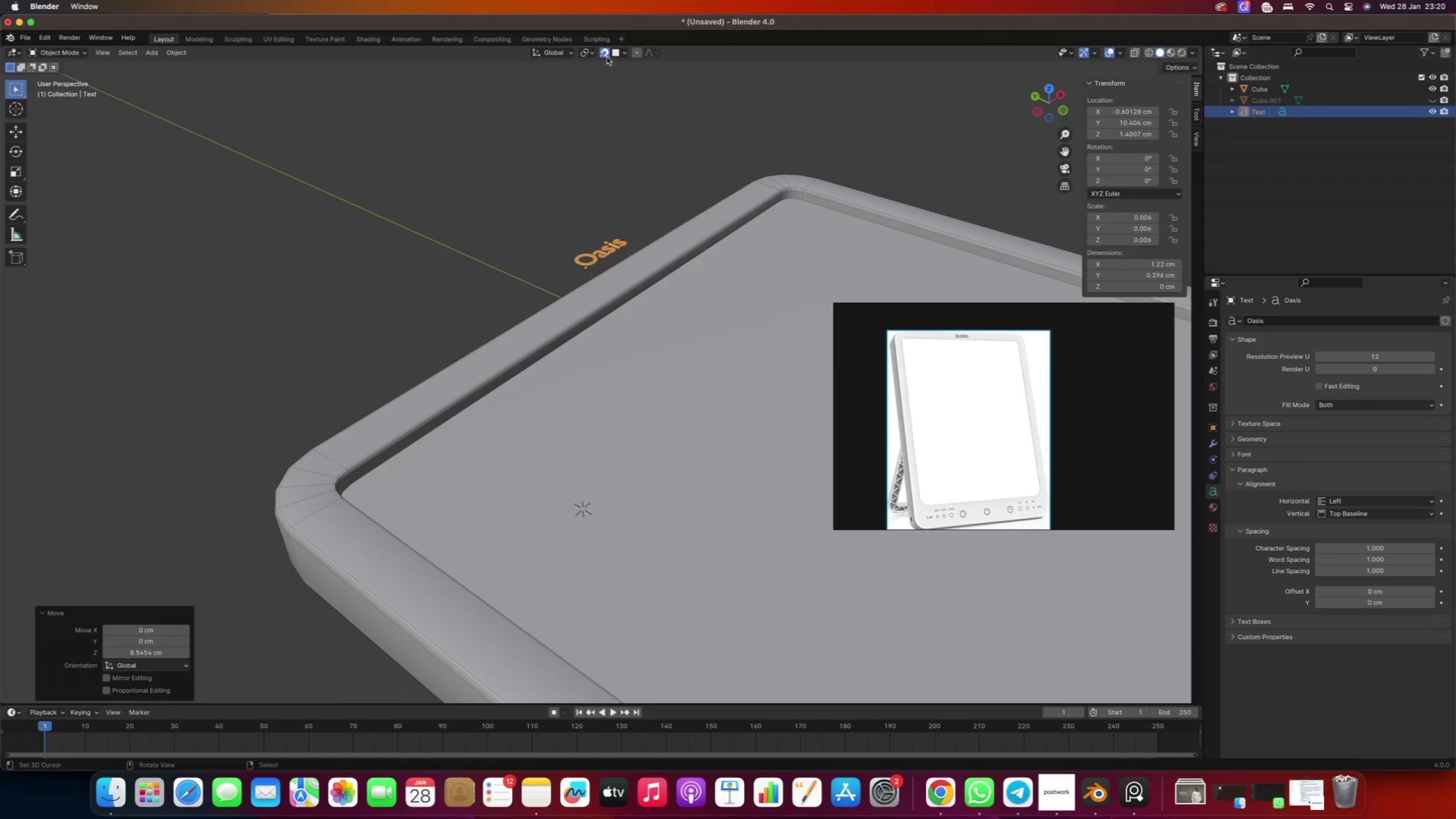 
left_click([606, 56])
 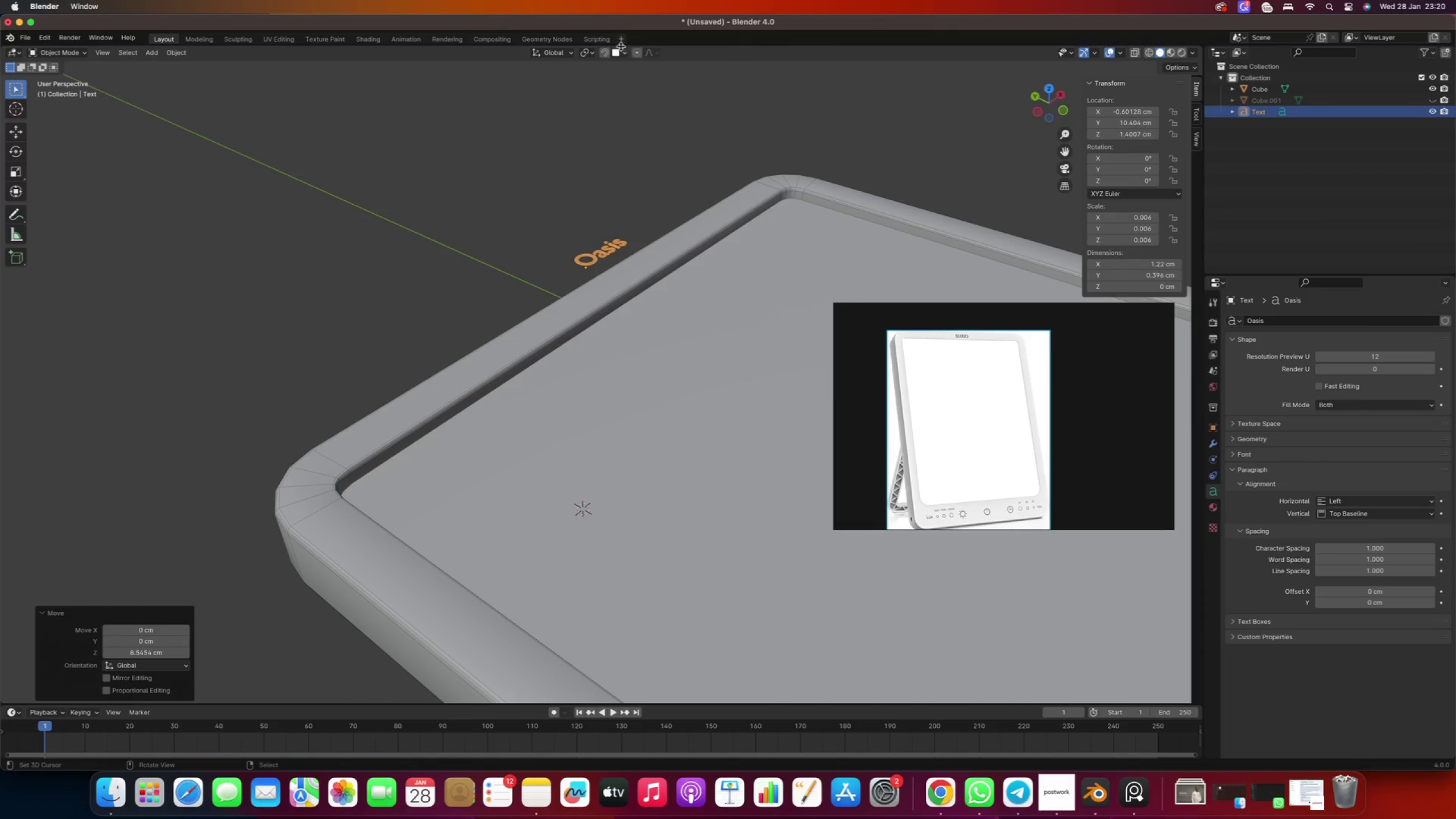 
left_click([623, 52])
 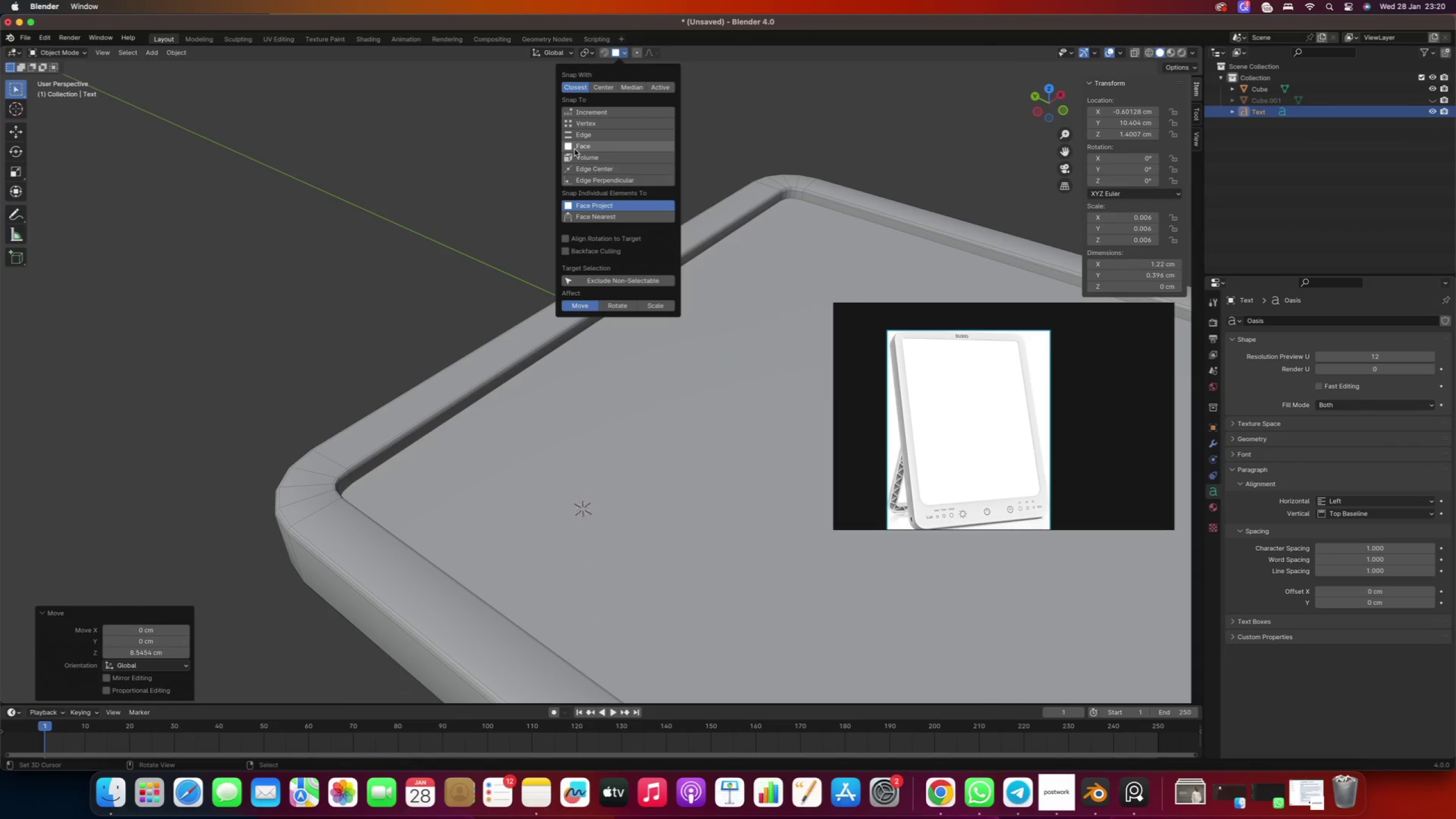 
left_click([576, 148])
 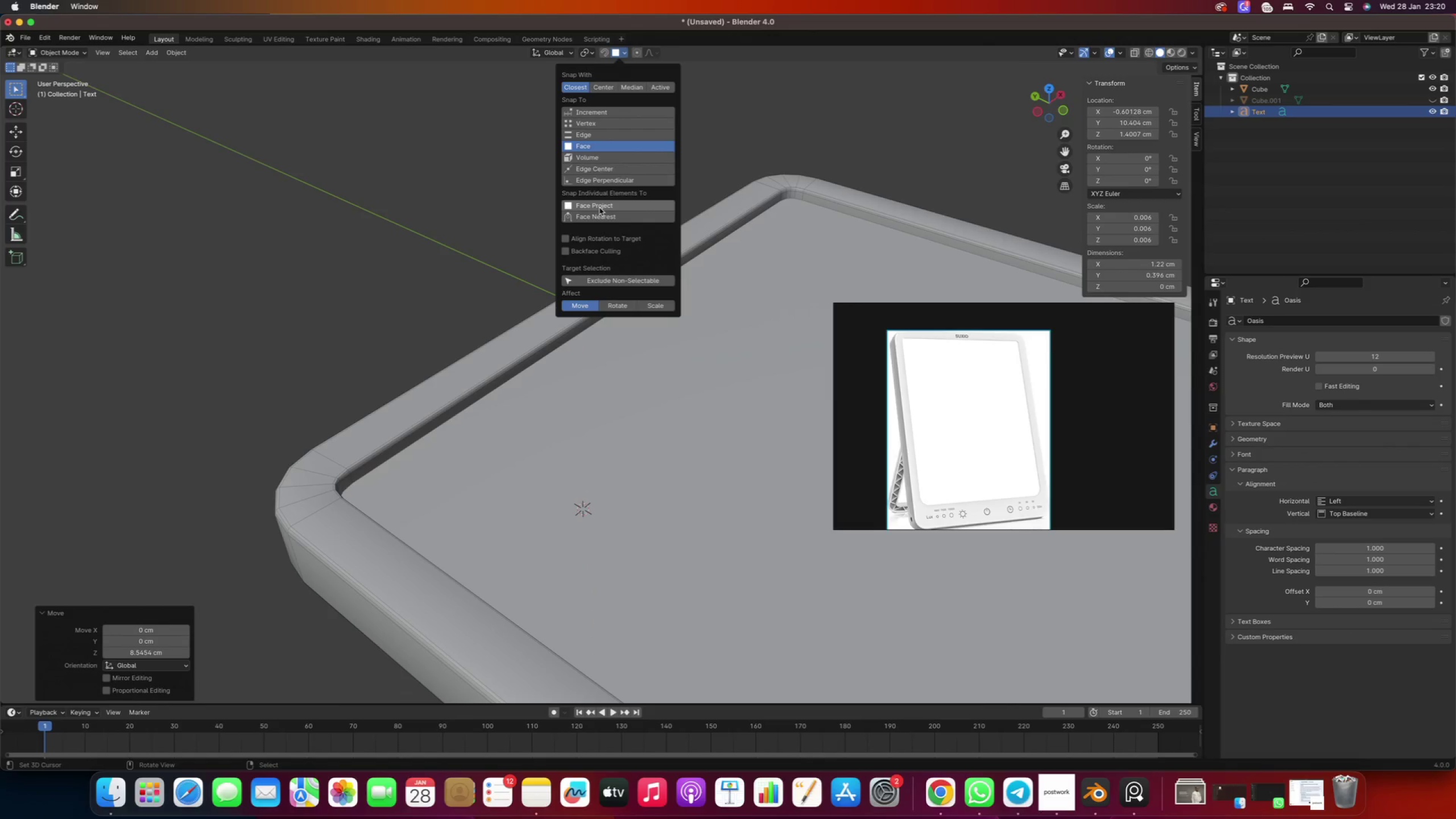 
left_click([599, 208])
 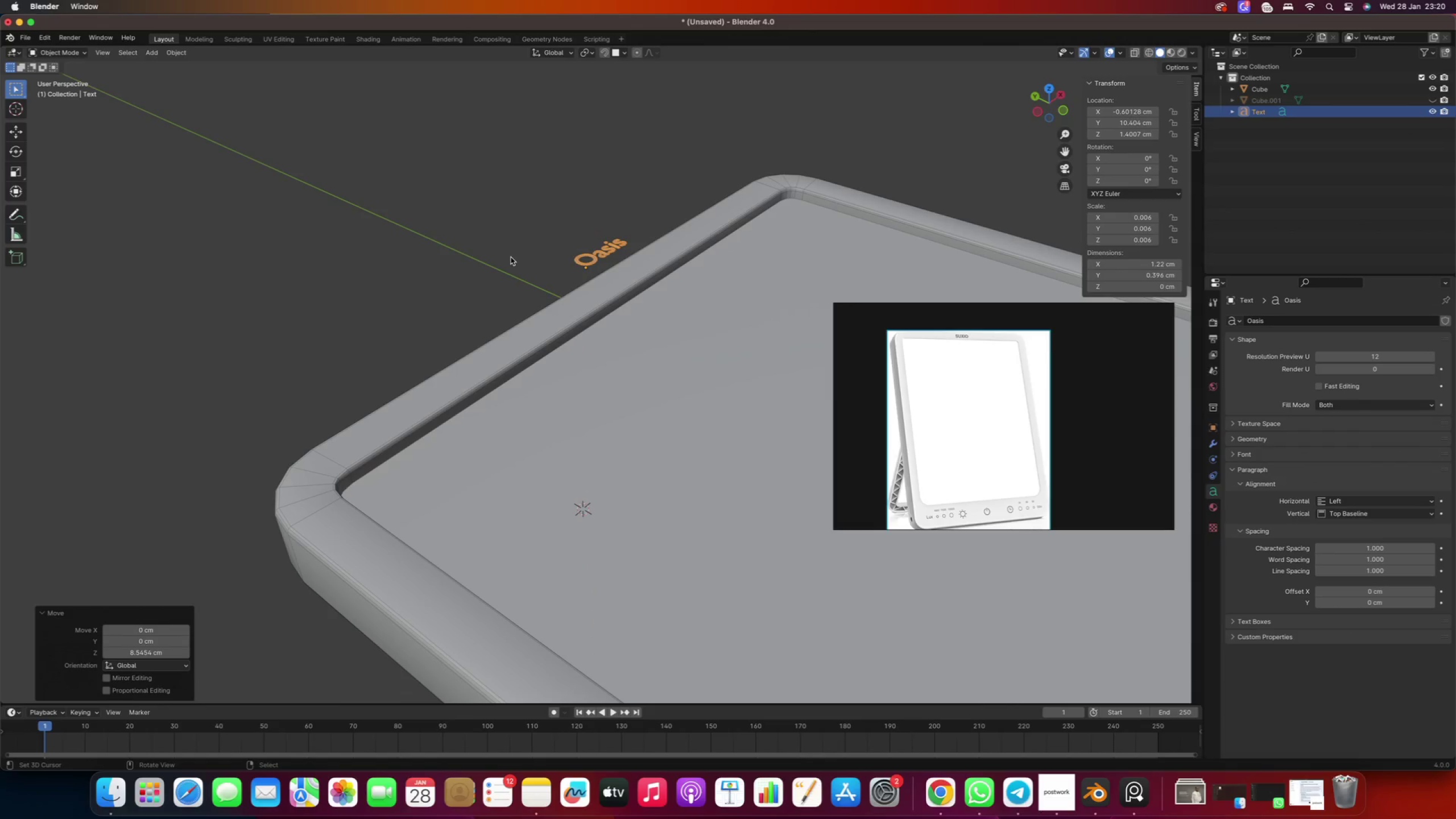 
type(gz)
 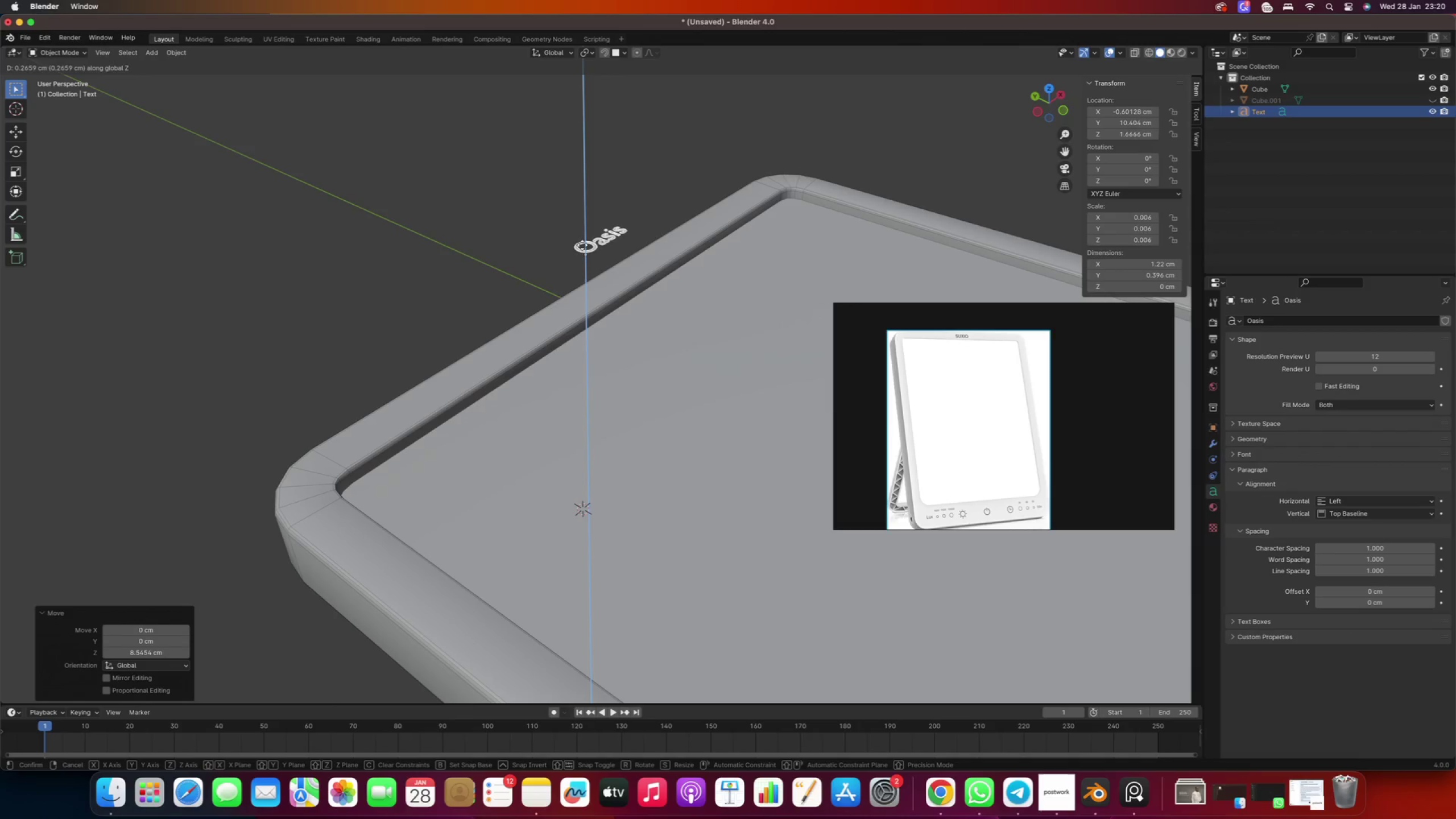 
hold_key(key=ControlRight, duration=0.93)
 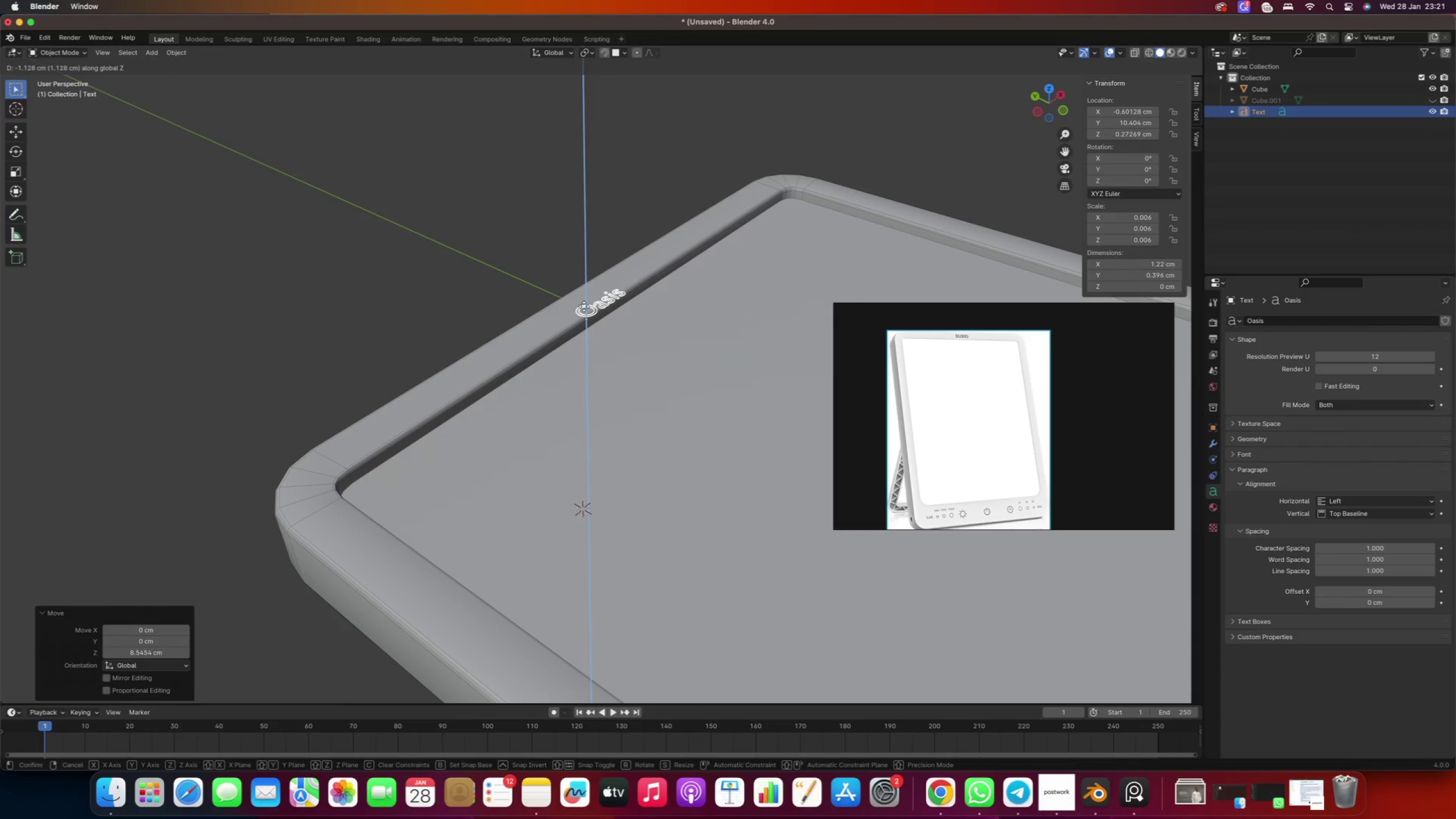 
hold_key(key=ControlRight, duration=1.64)
 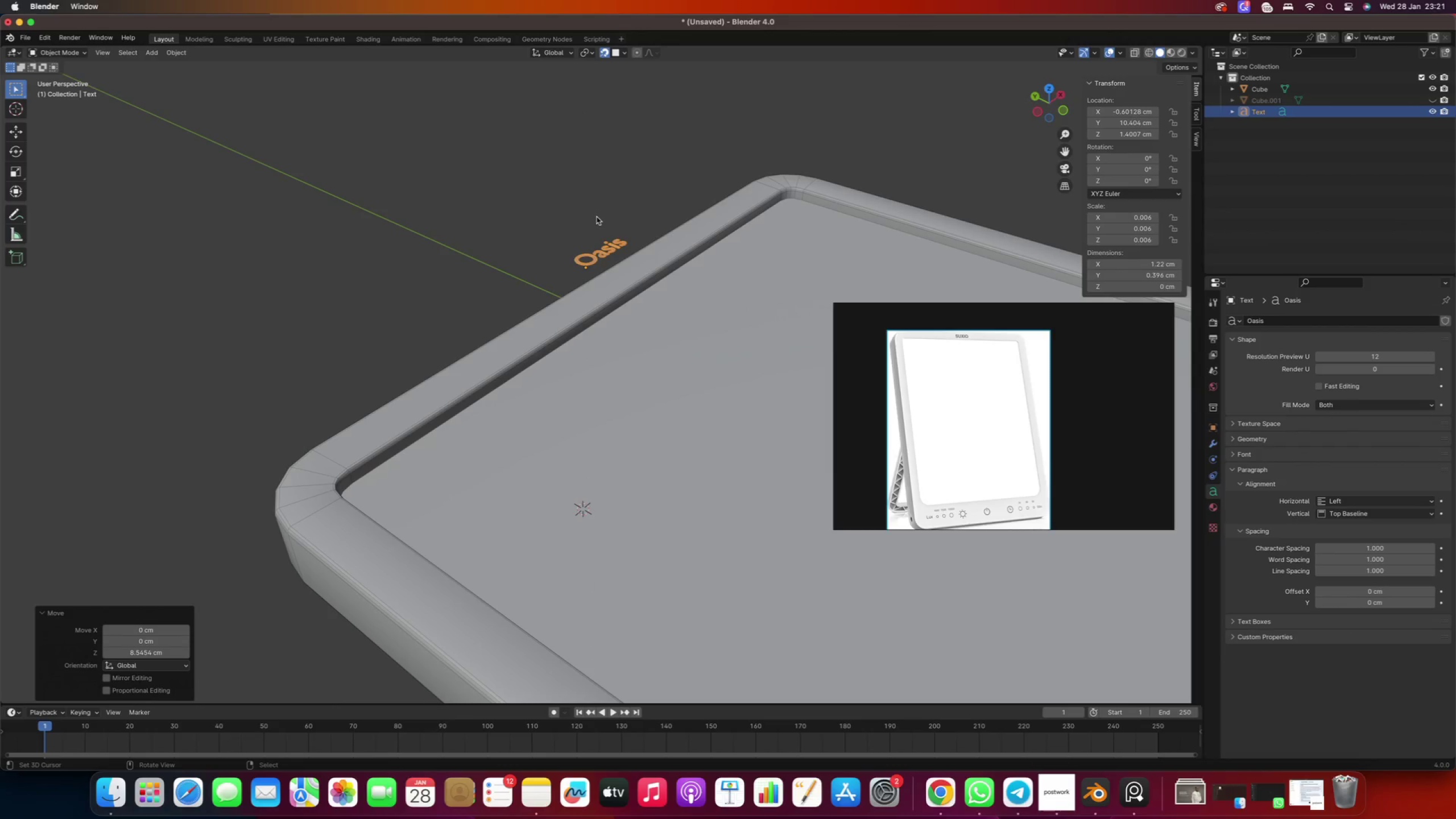 
type(gz)
 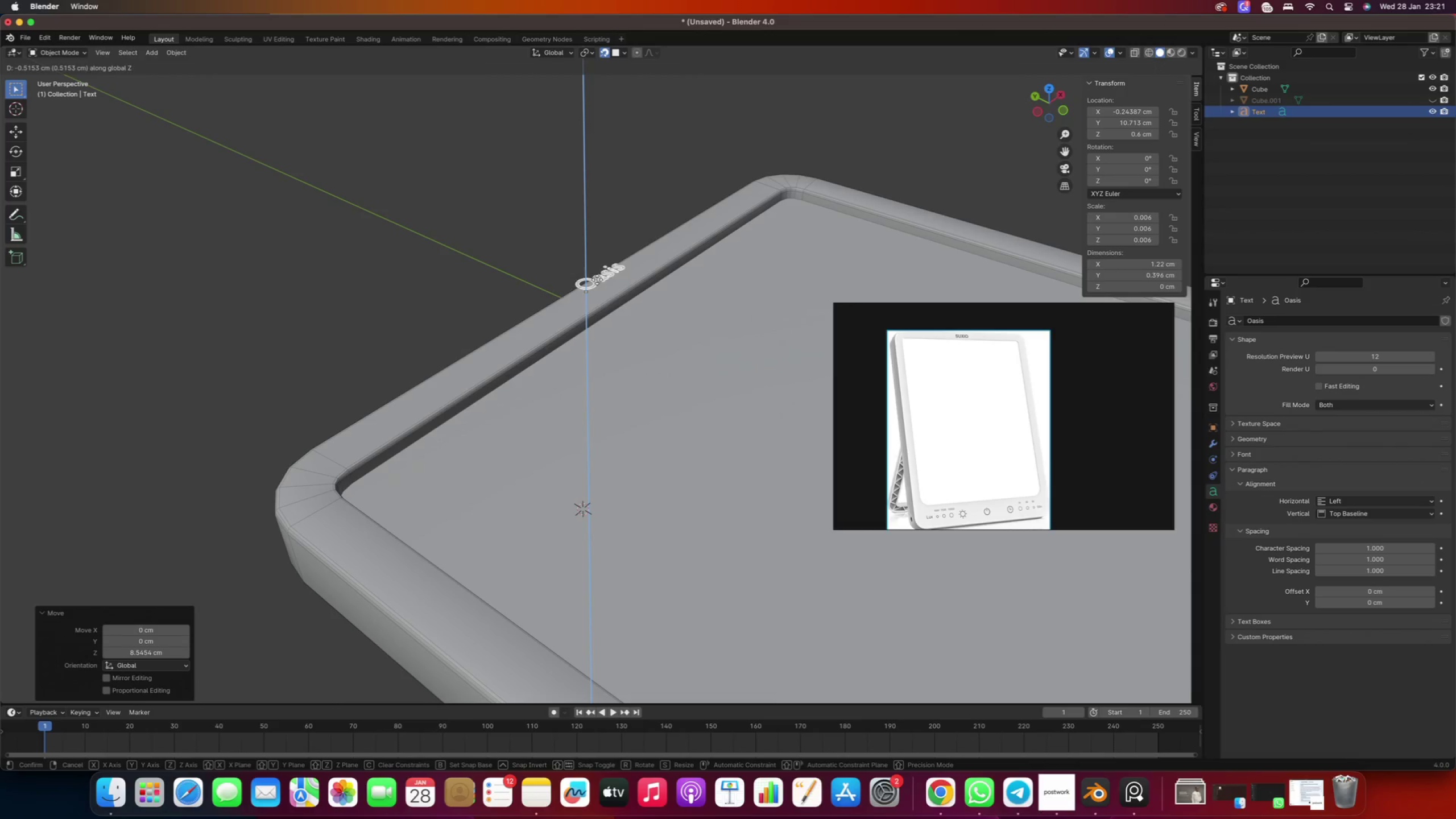 
hold_key(key=ControlRight, duration=0.79)
 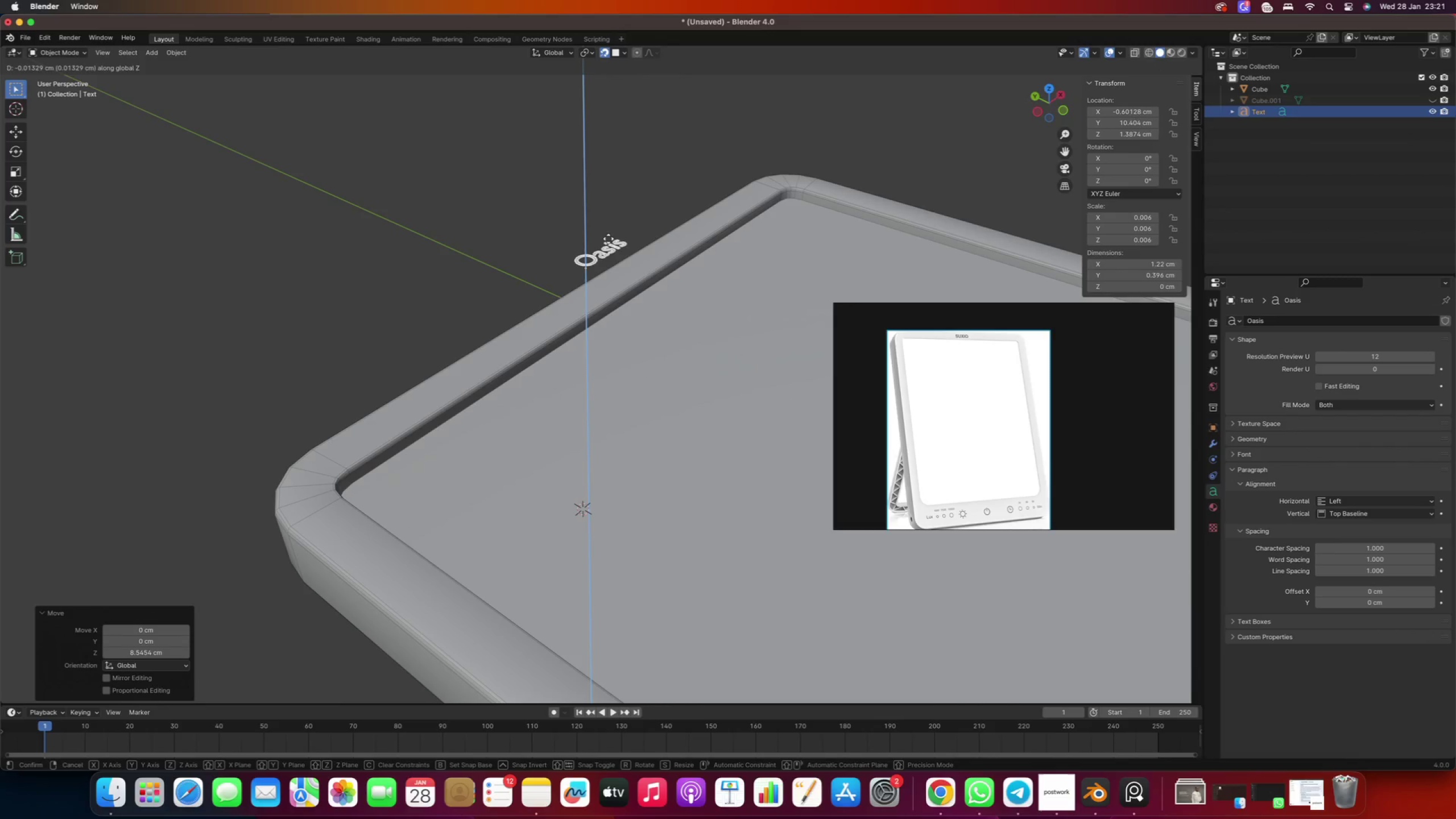 
scroll: coordinate [560, 274], scroll_direction: up, amount: 1.0
 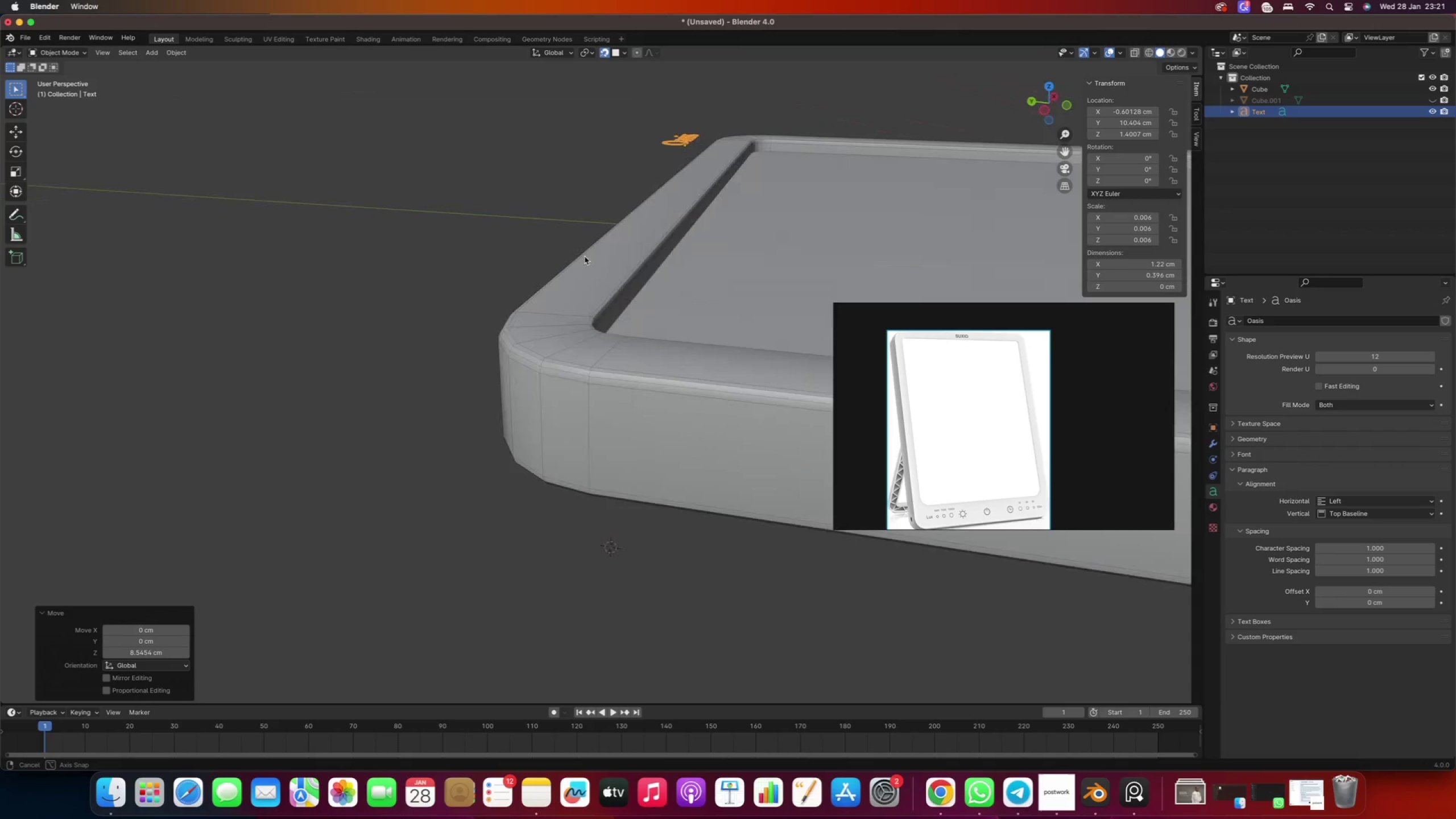 
scroll: coordinate [582, 251], scroll_direction: down, amount: 2.0
 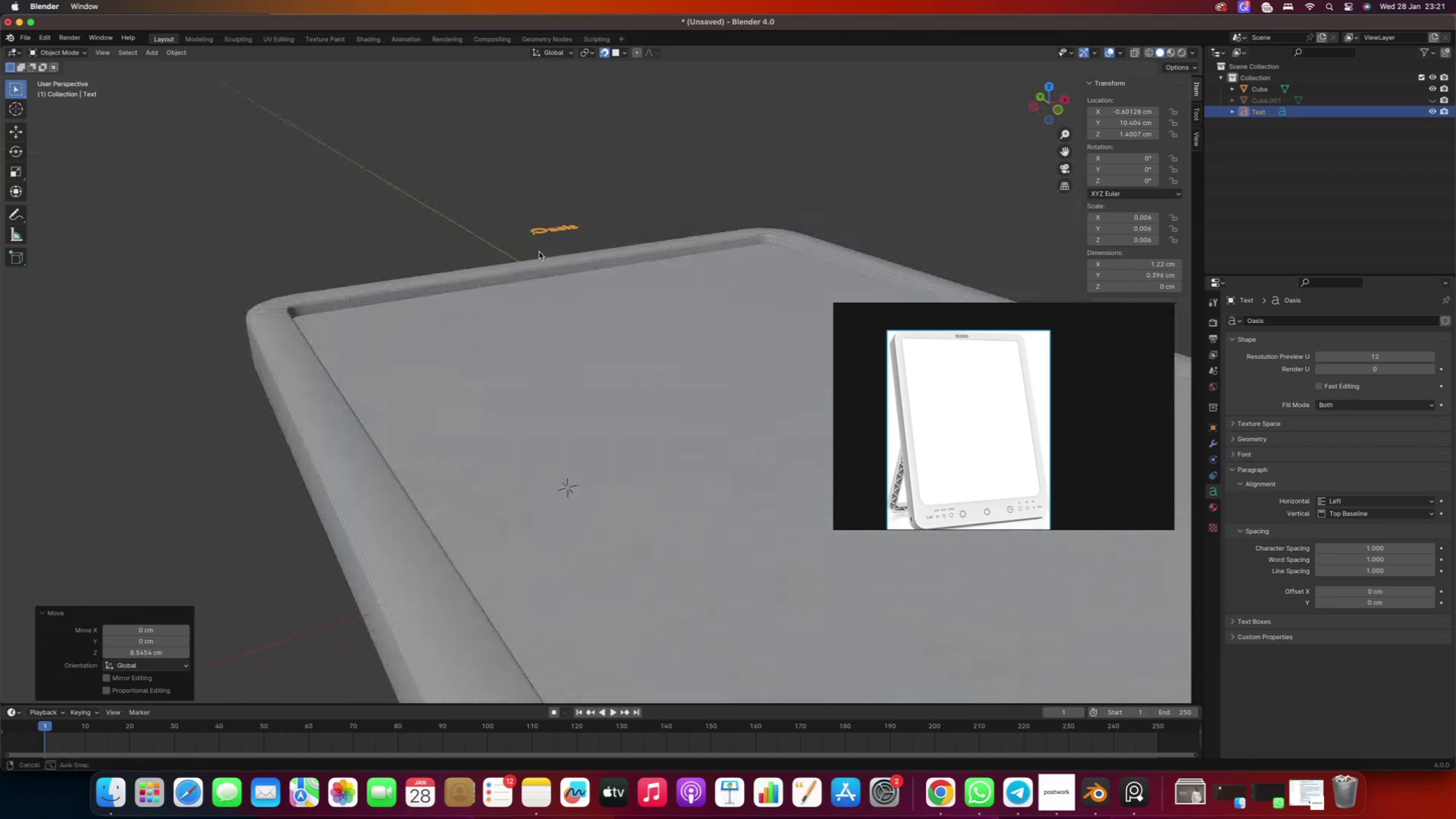 
scroll: coordinate [550, 244], scroll_direction: up, amount: 2.0
 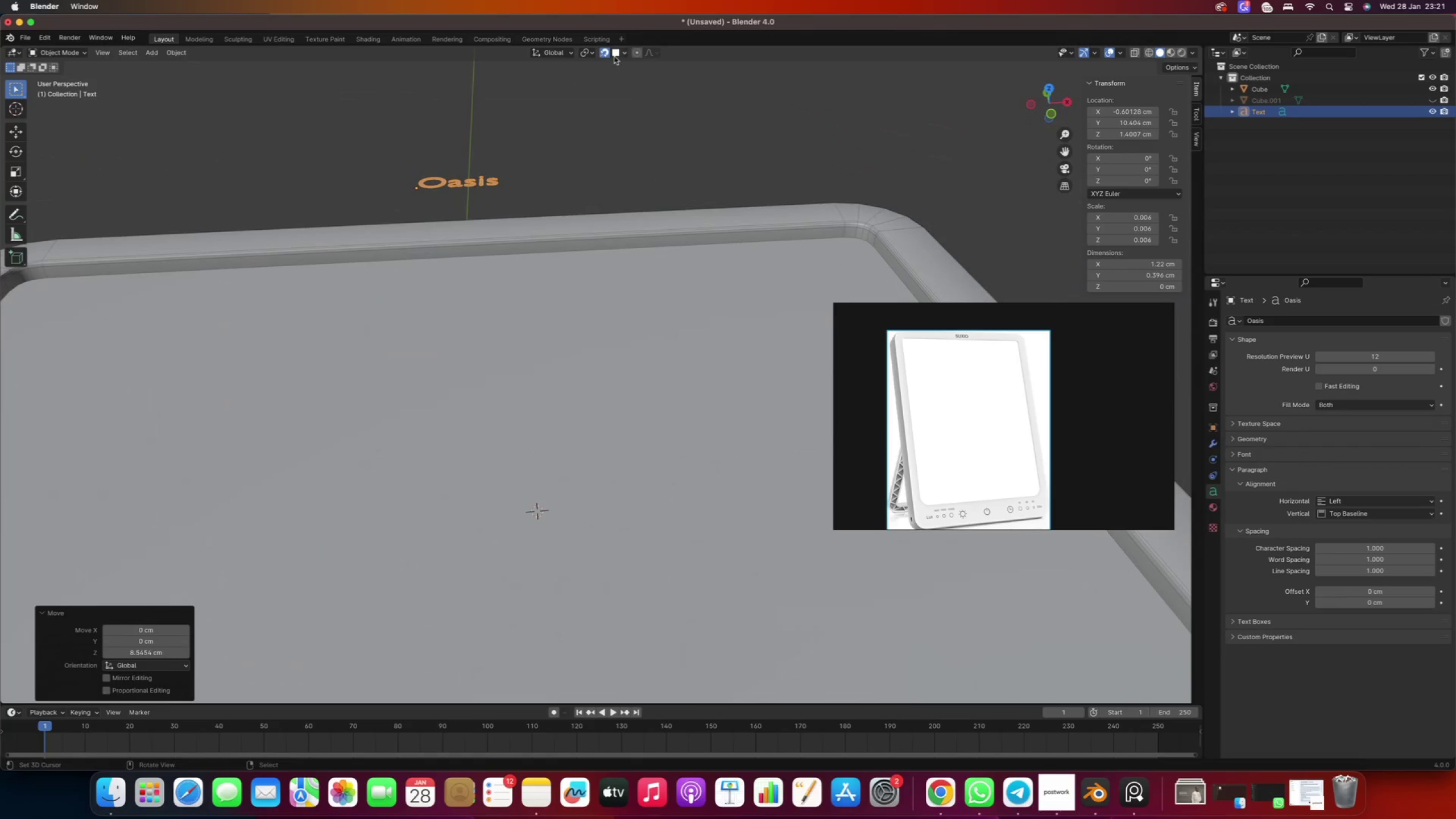 
left_click([623, 56])
 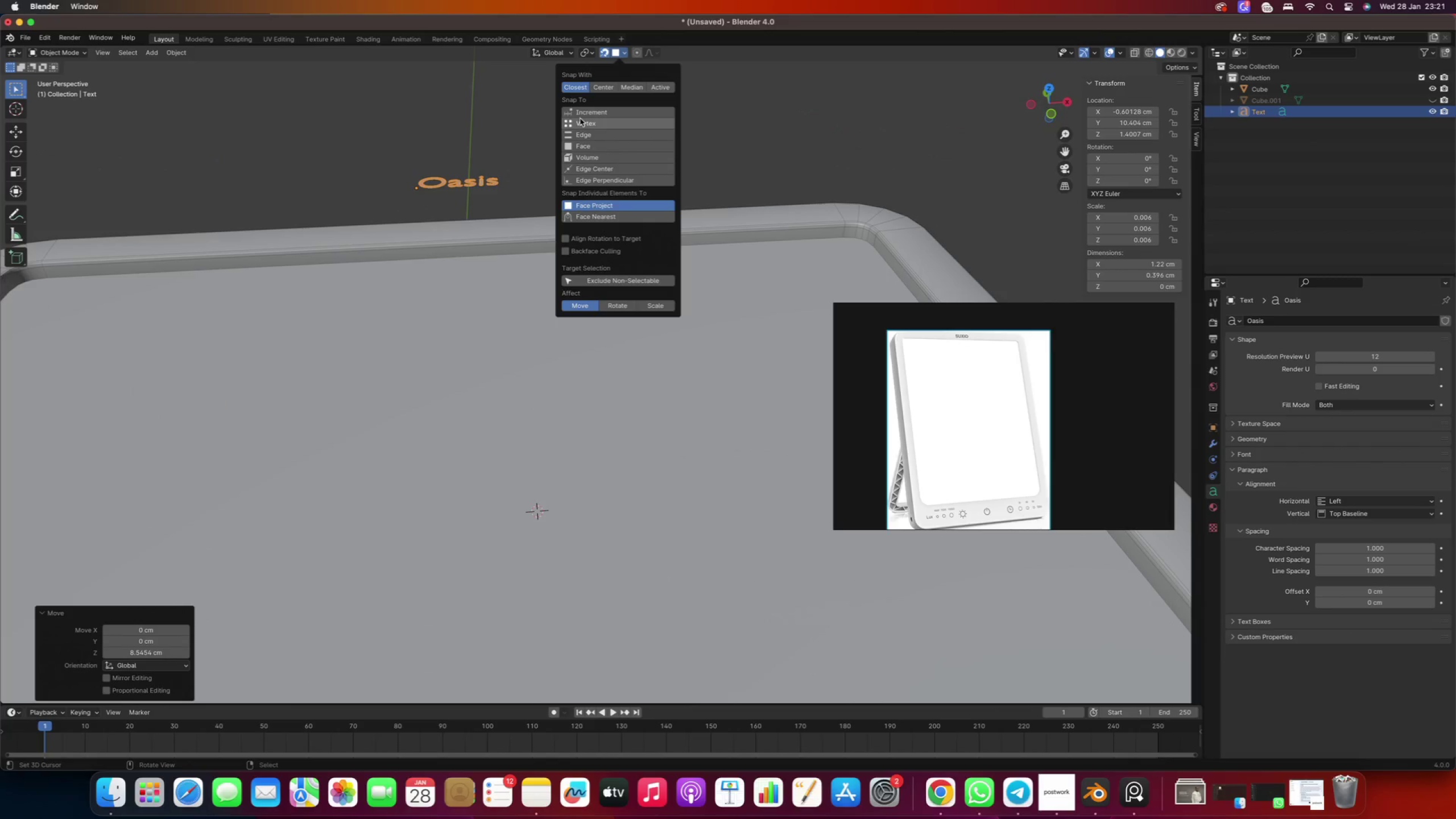 
left_click([584, 125])
 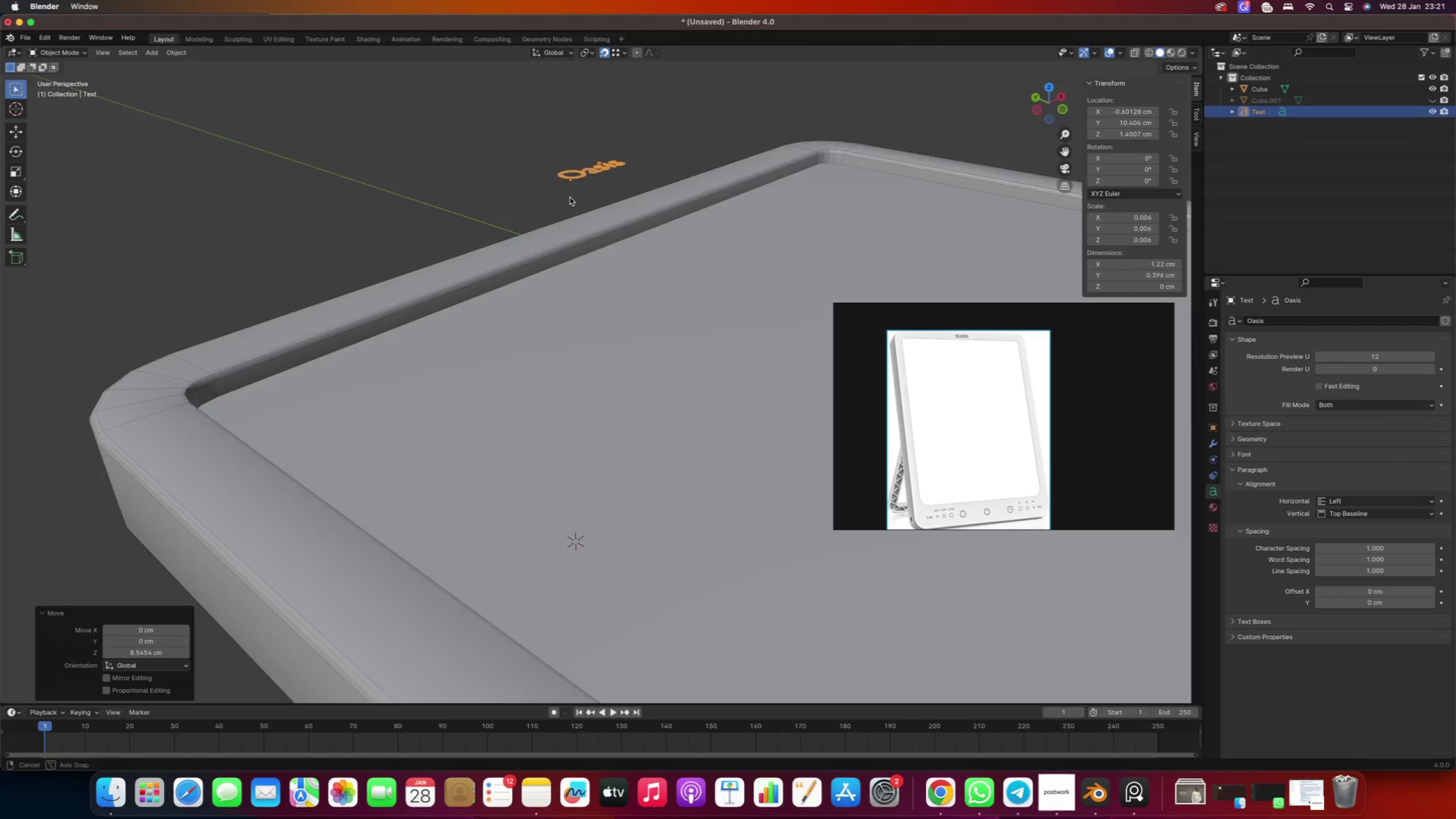 
scroll: coordinate [574, 198], scroll_direction: up, amount: 2.0
 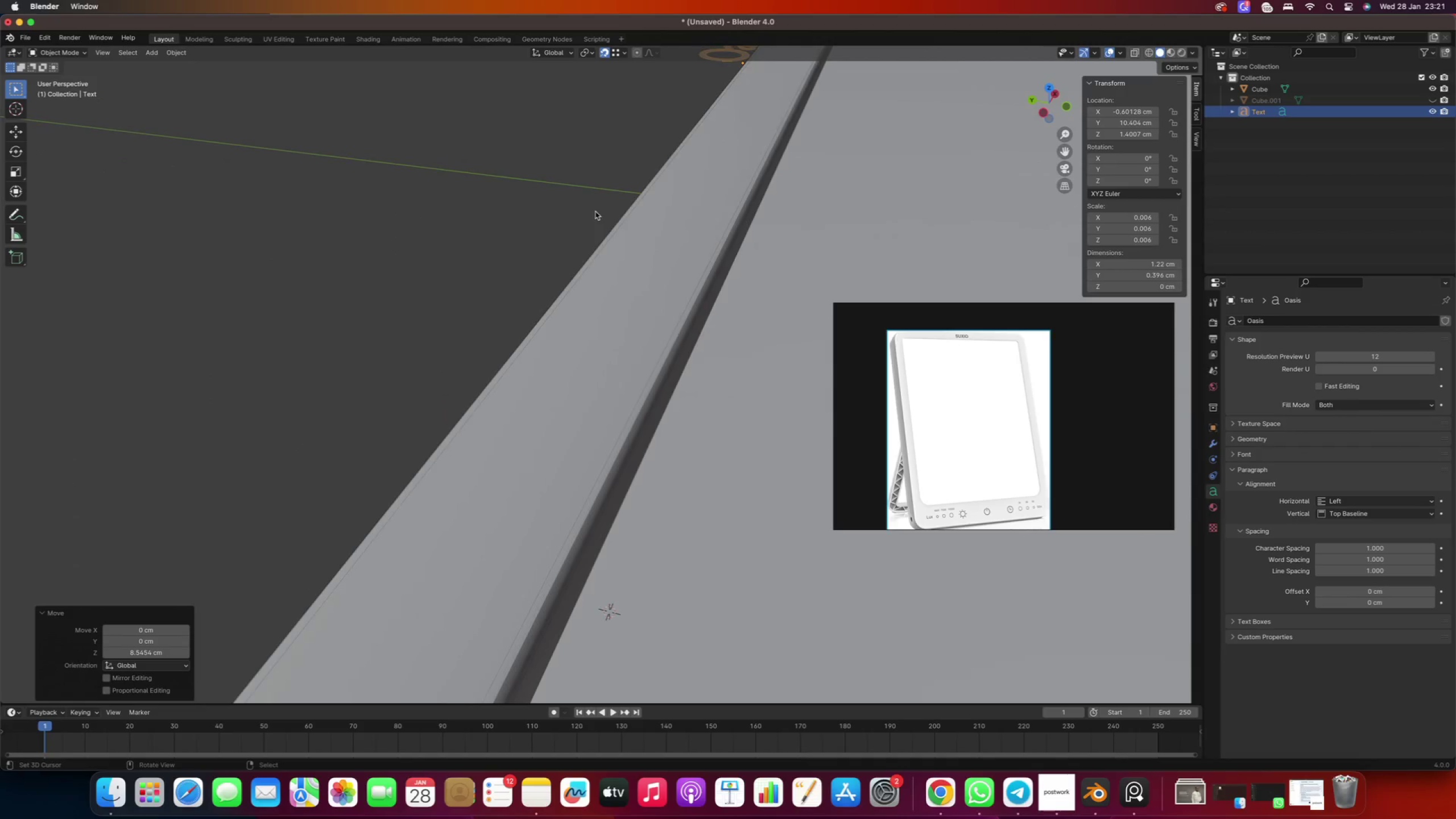 
key(Numpad7)
 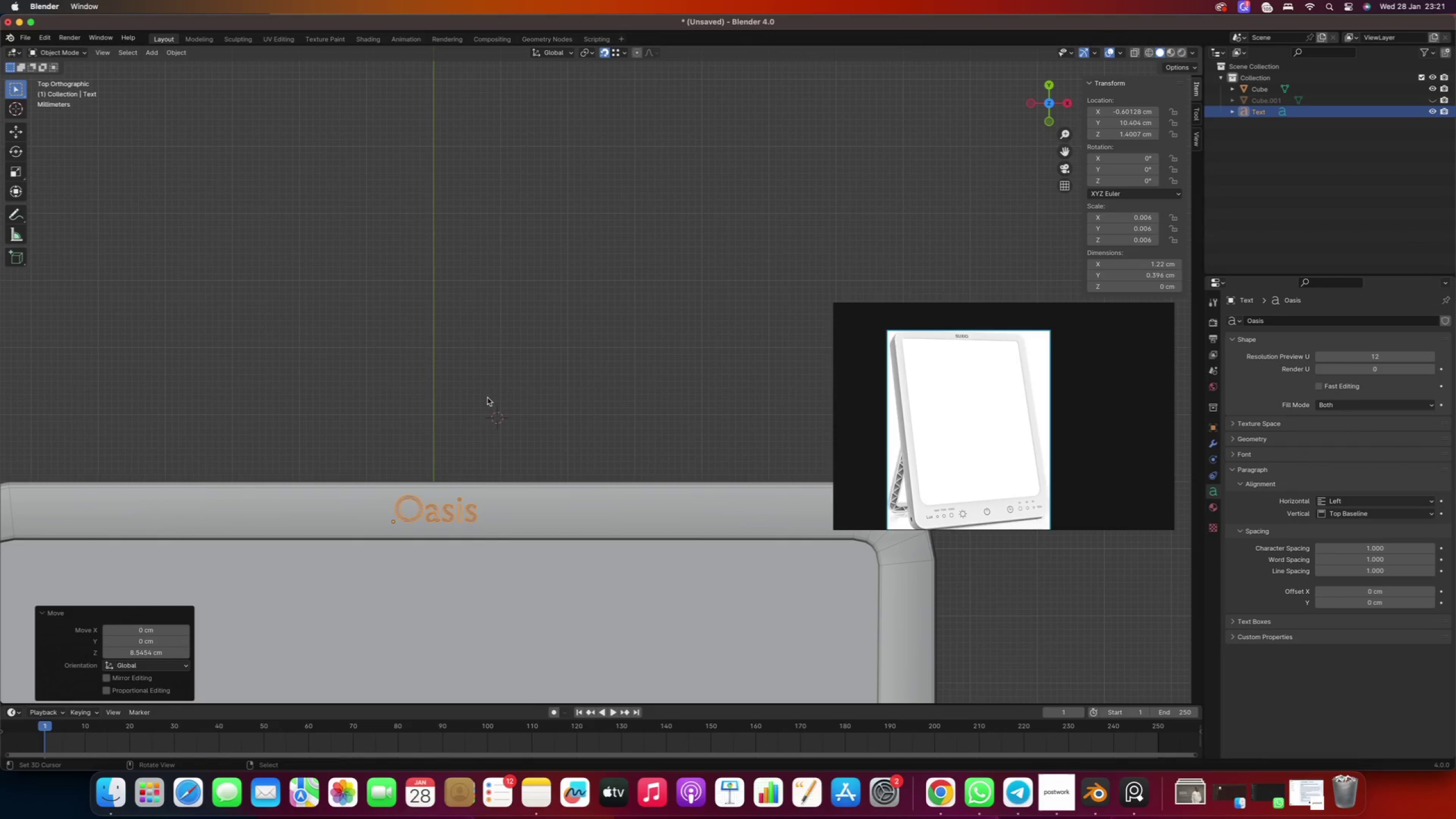 
scroll: coordinate [483, 396], scroll_direction: down, amount: 8.0
 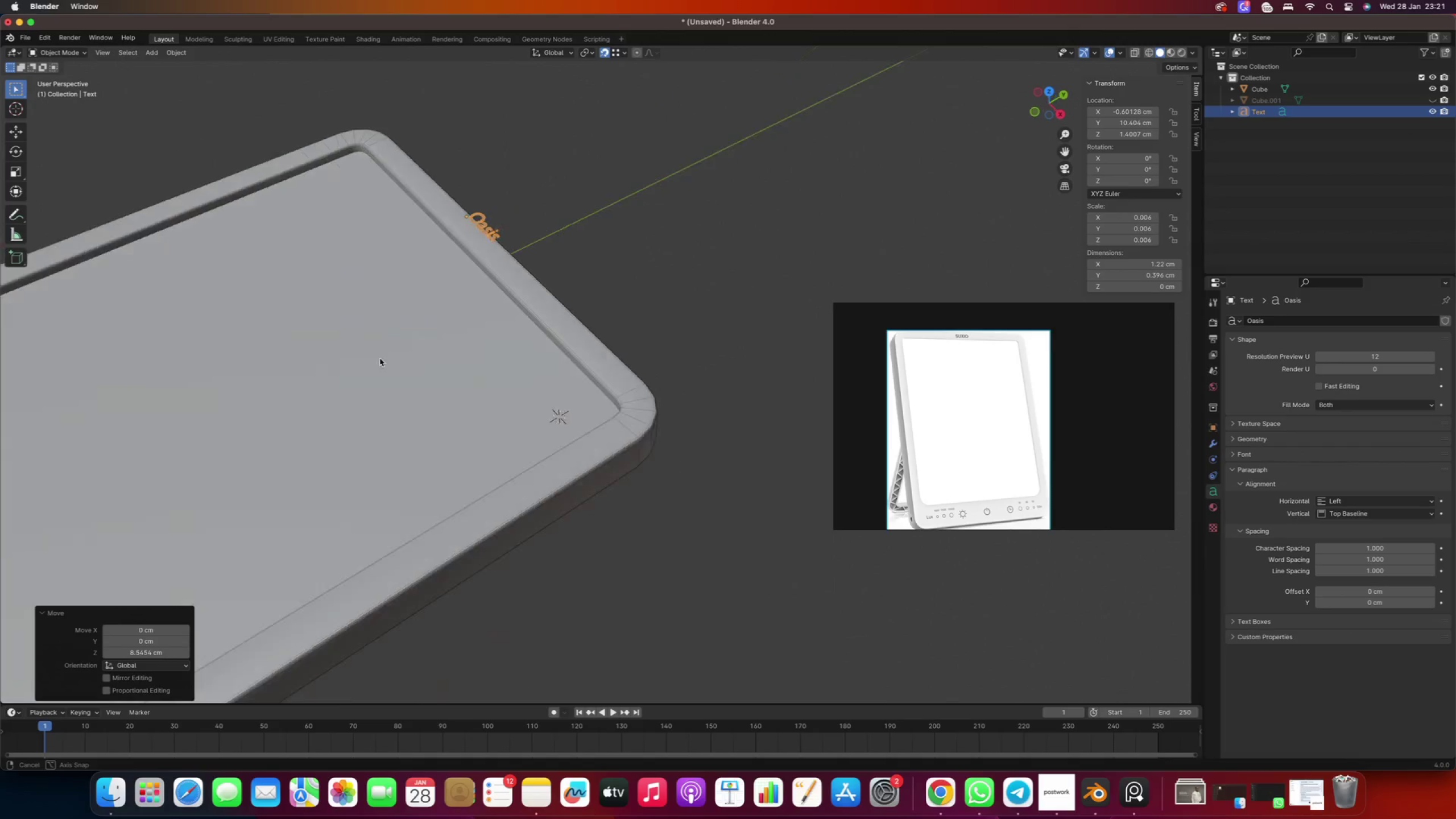 
hold_key(key=ShiftRight, duration=0.39)
 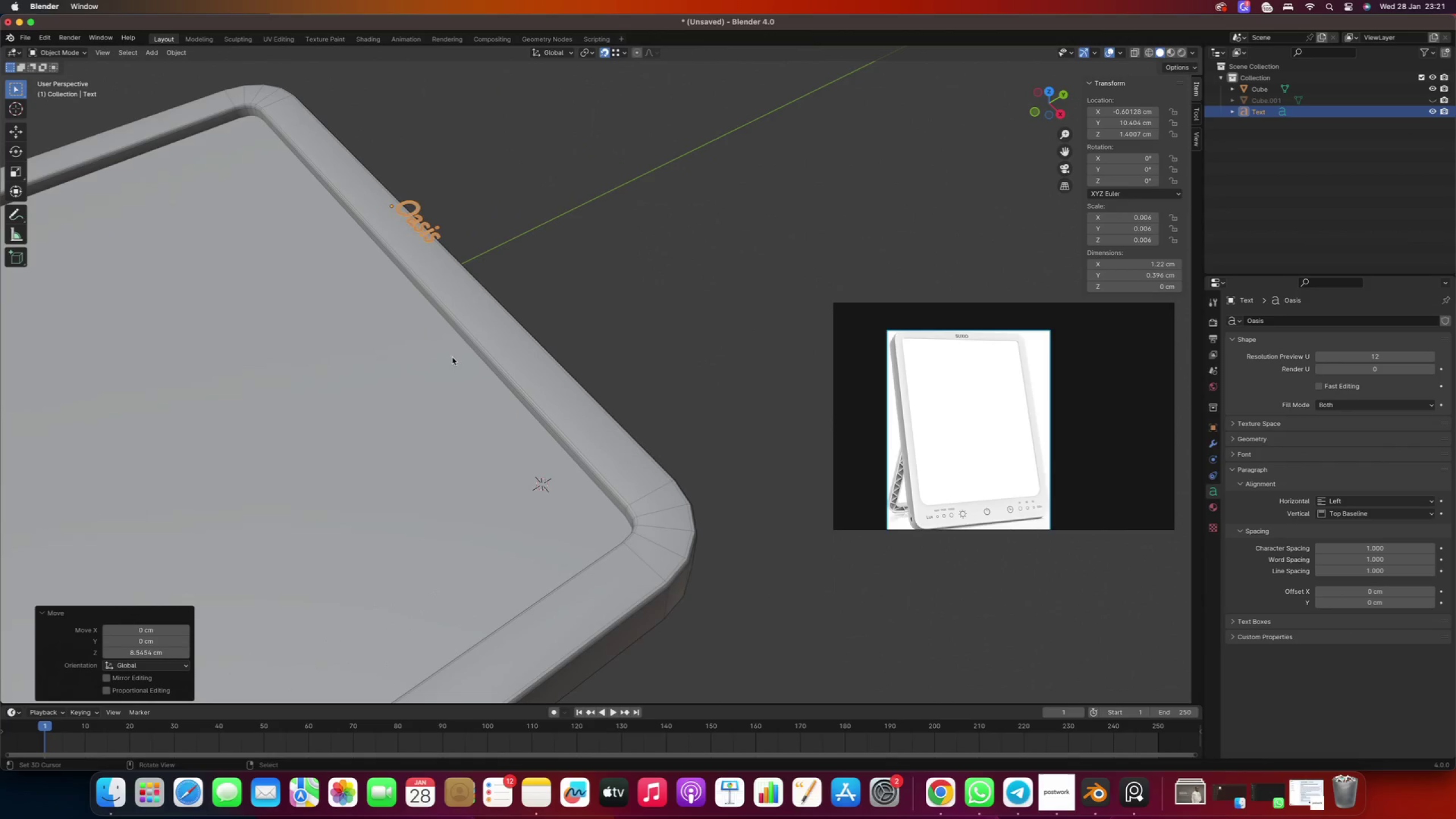 
scroll: coordinate [458, 295], scroll_direction: up, amount: 2.0
 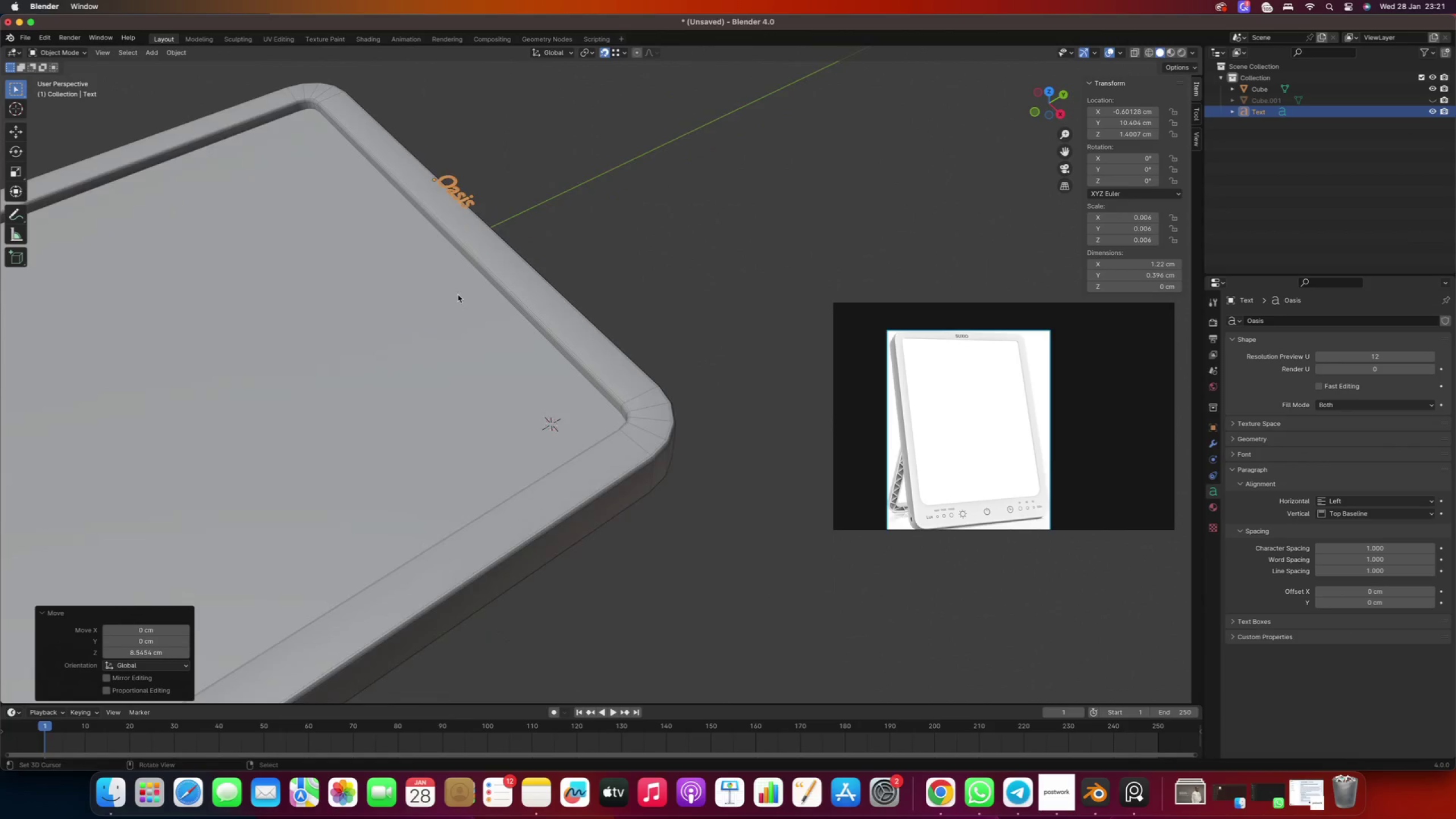 
type(gz)
 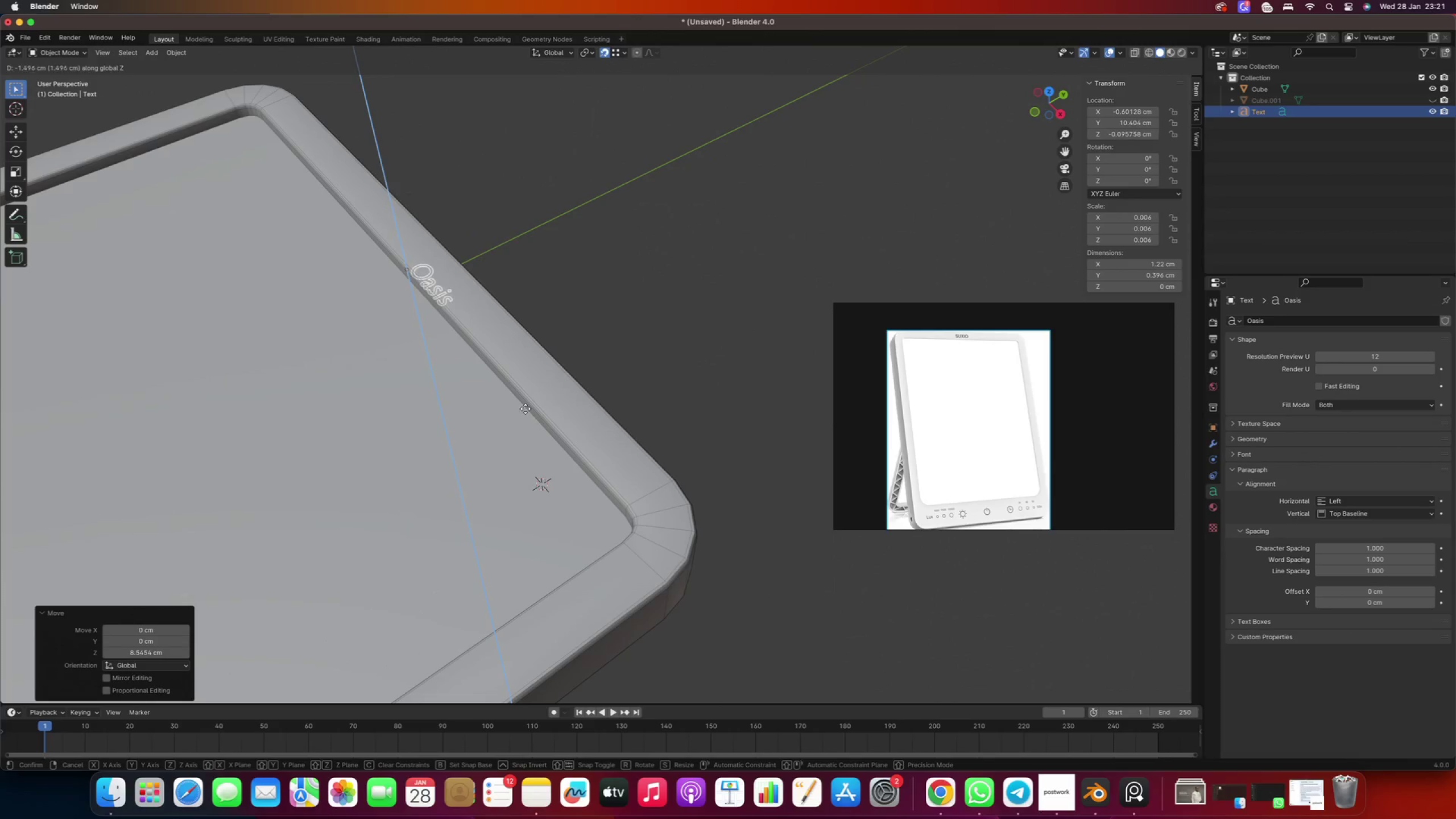 
hold_key(key=ControlRight, duration=0.83)
 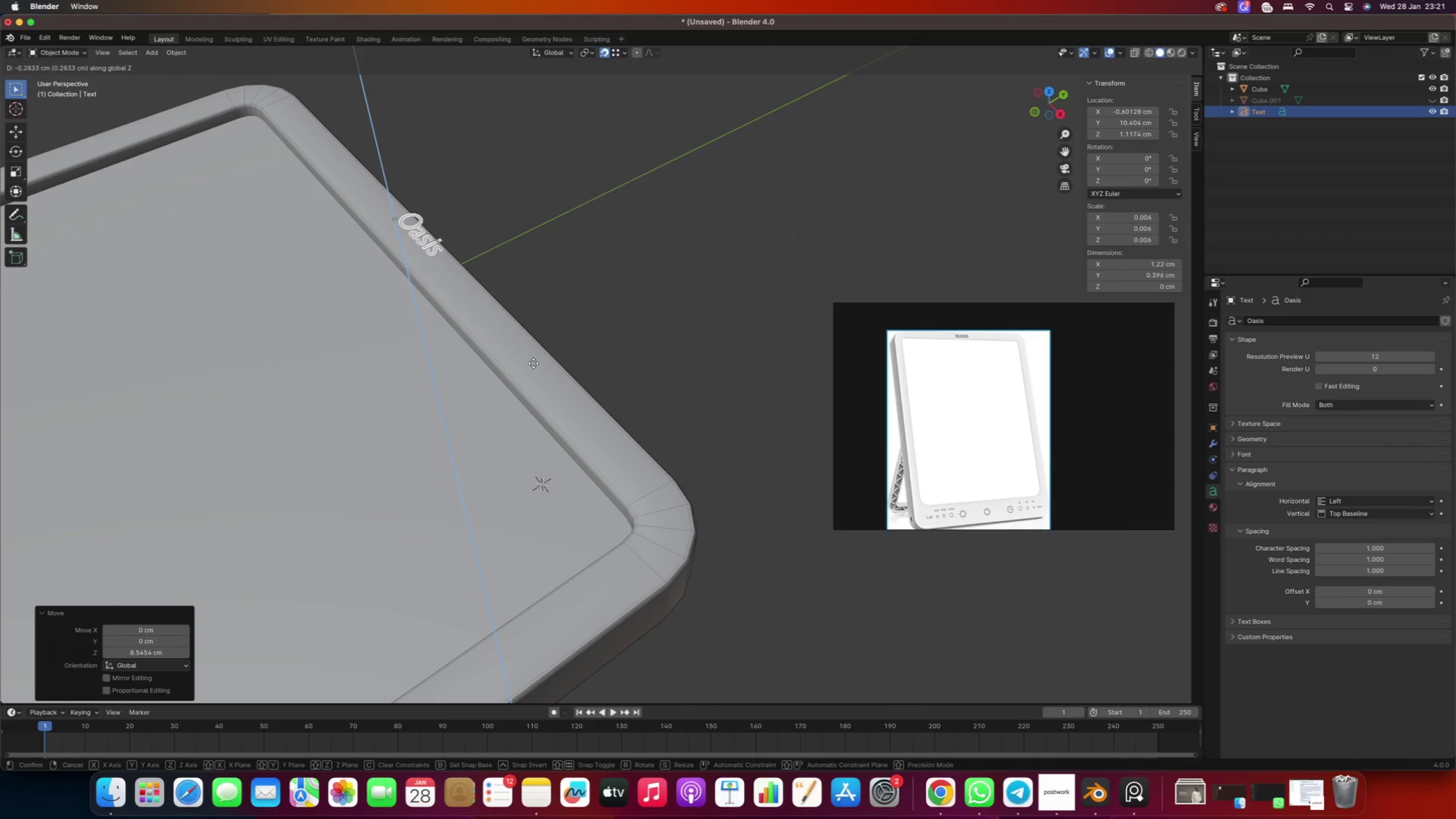 
right_click([533, 363])
 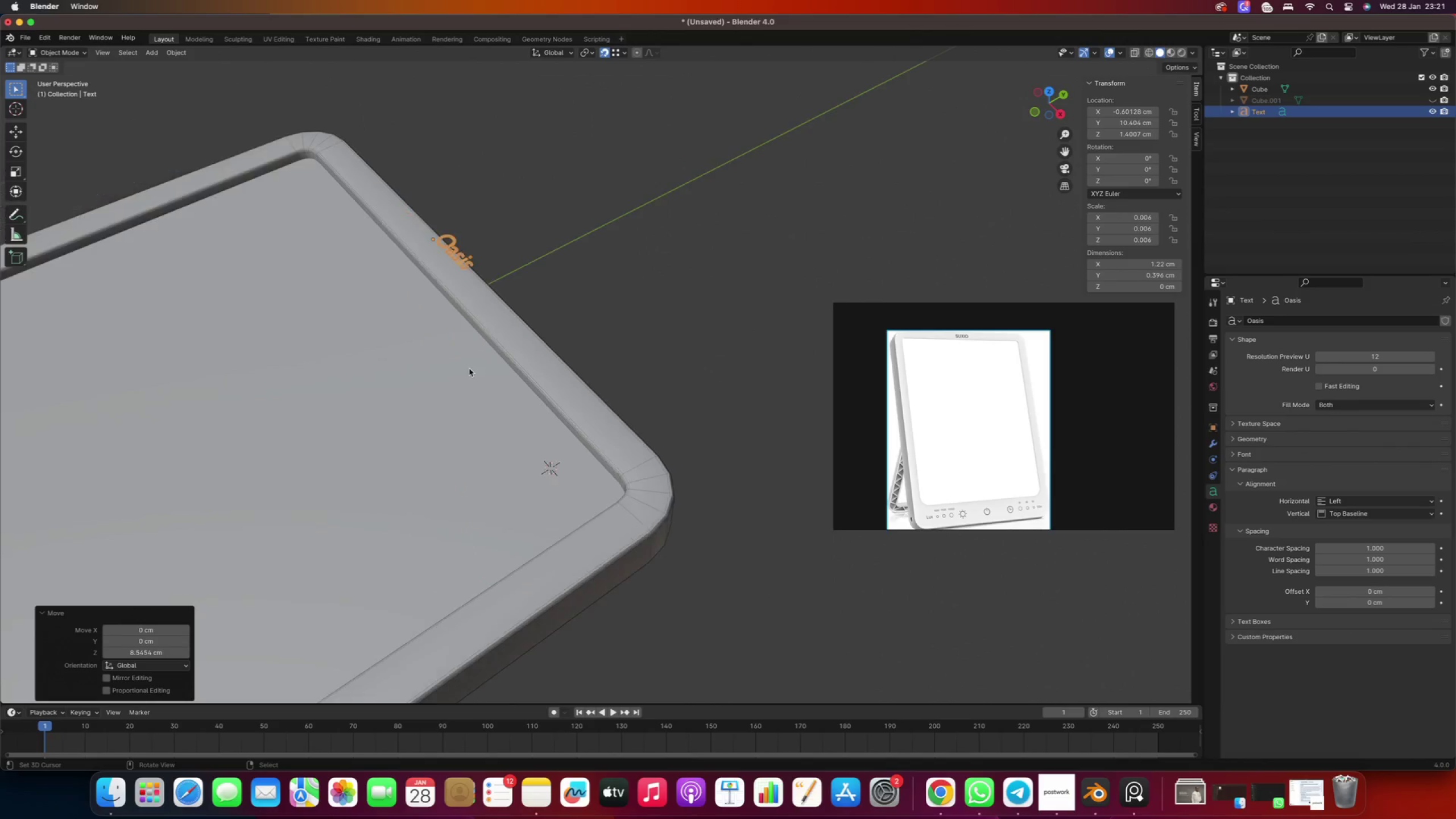 
scroll: coordinate [469, 369], scroll_direction: down, amount: 2.0
 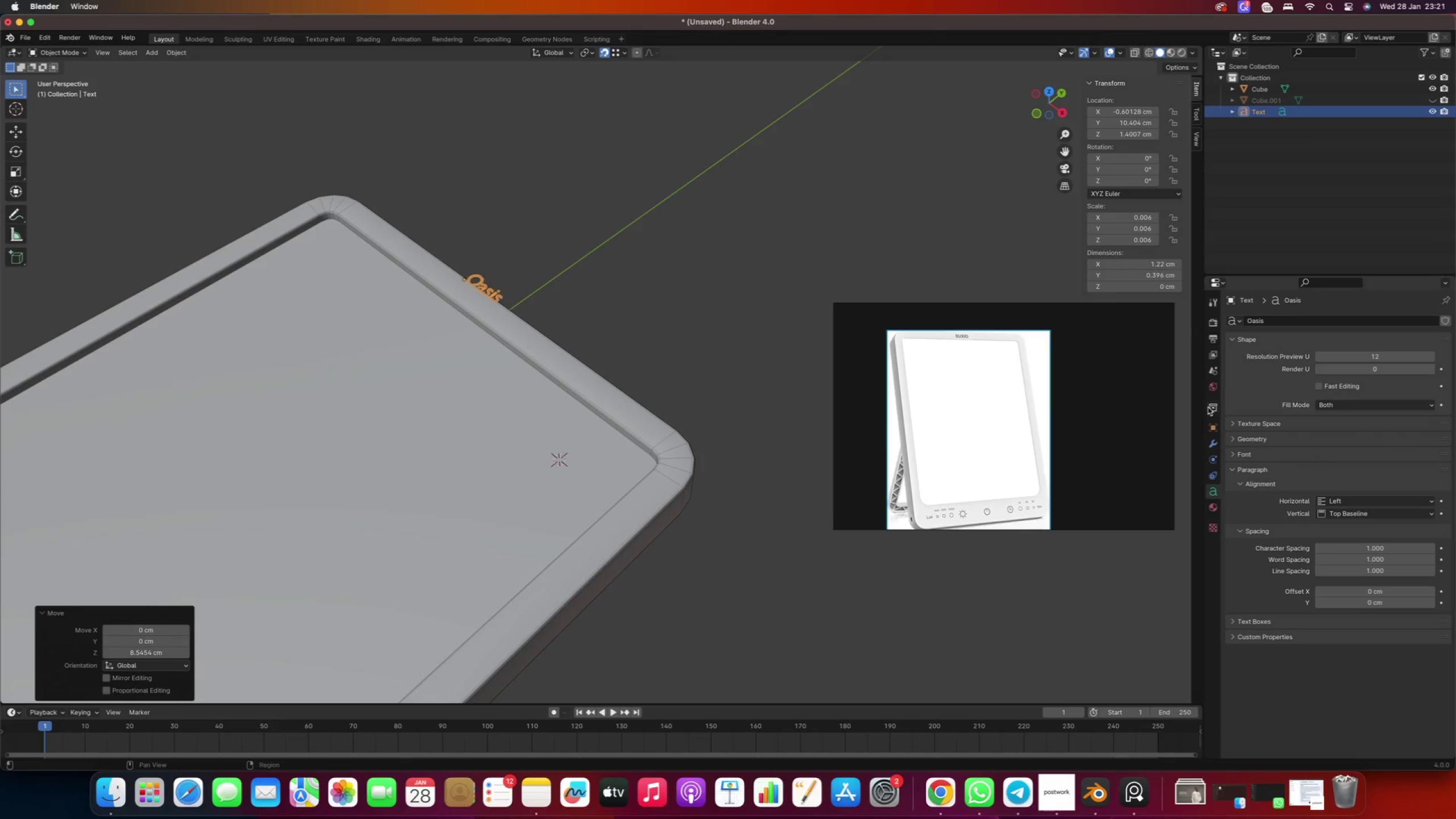 
wait(6.57)
 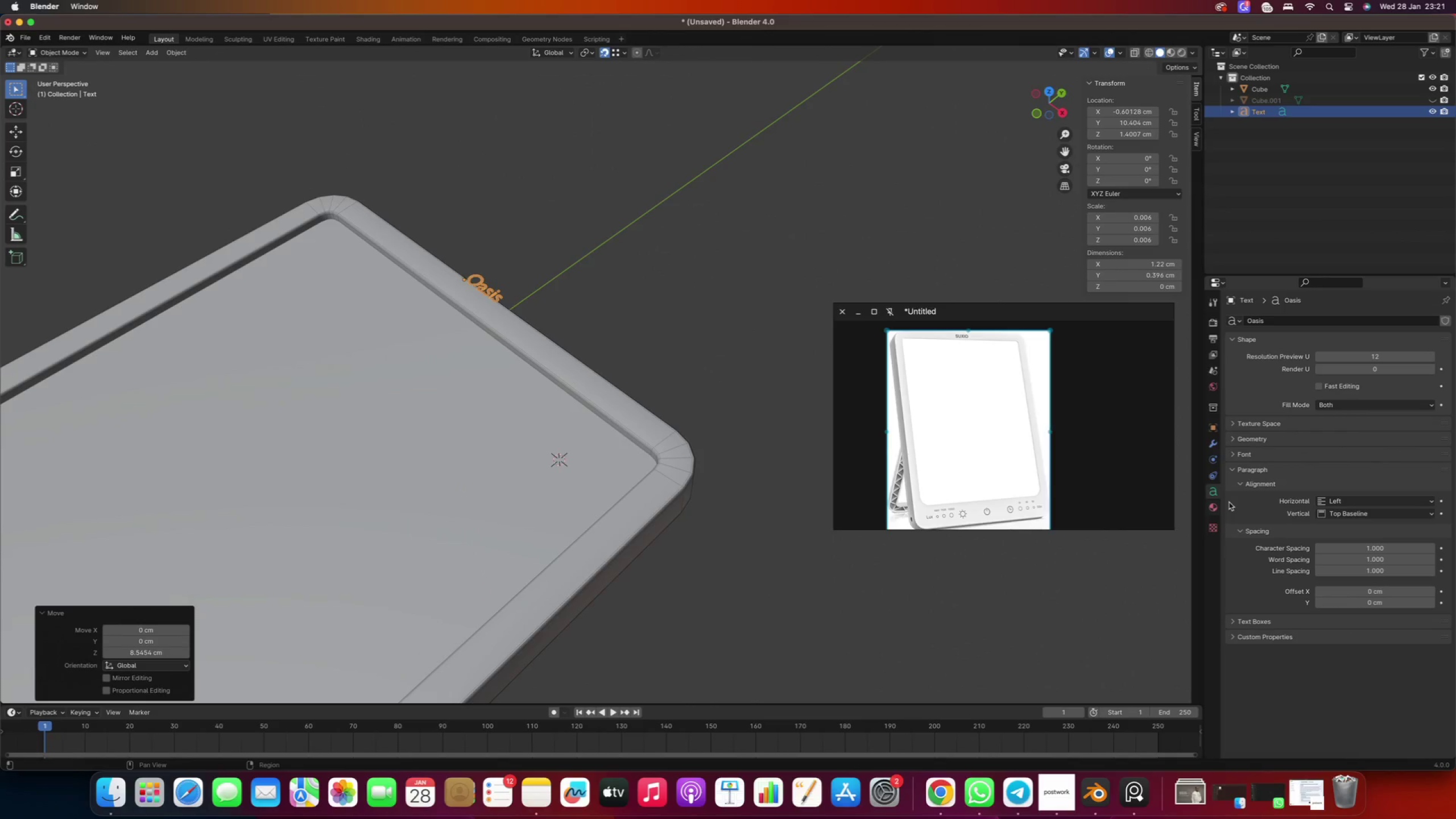 
left_click([1215, 423])
 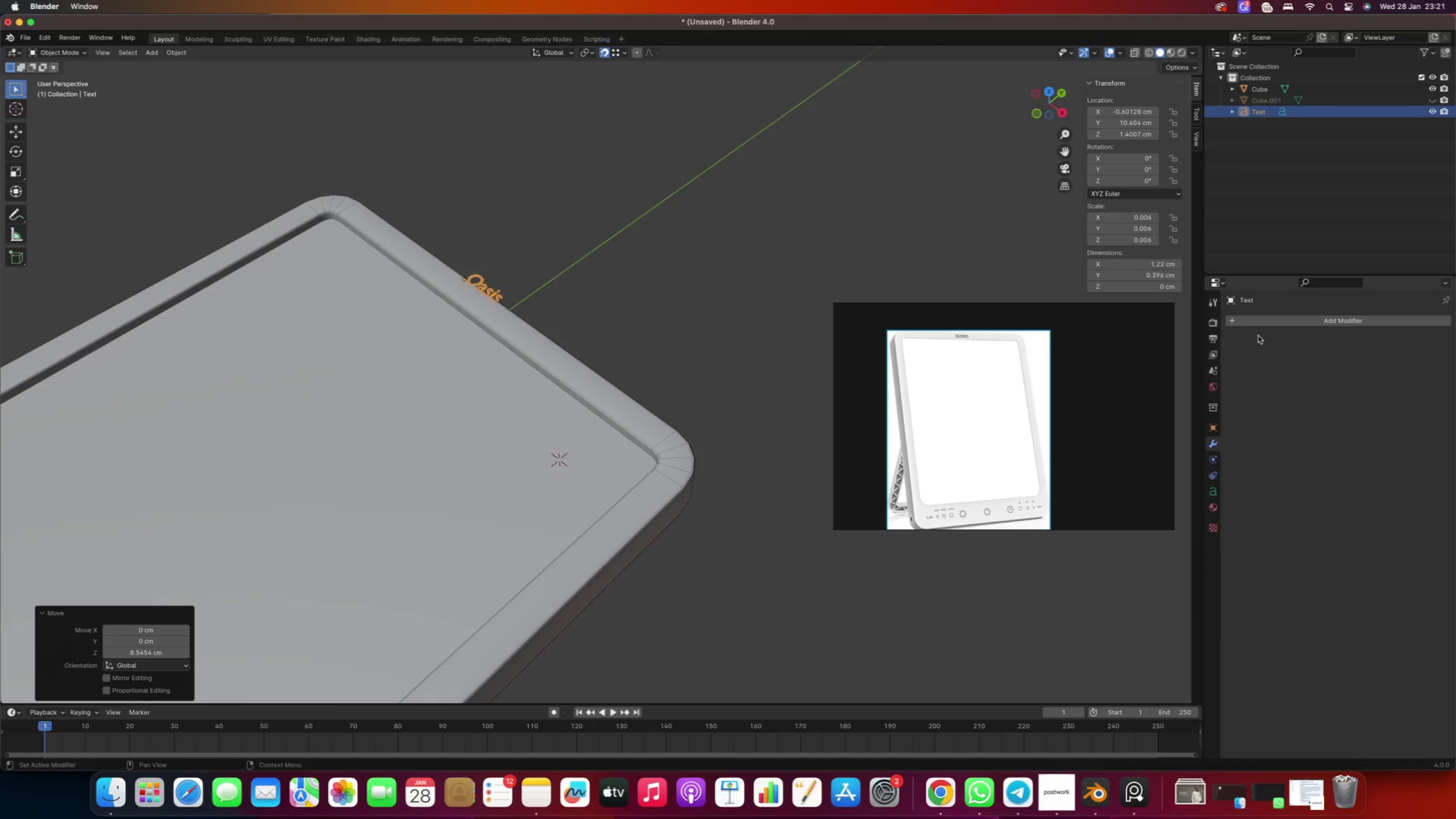 
left_click([1252, 325])
 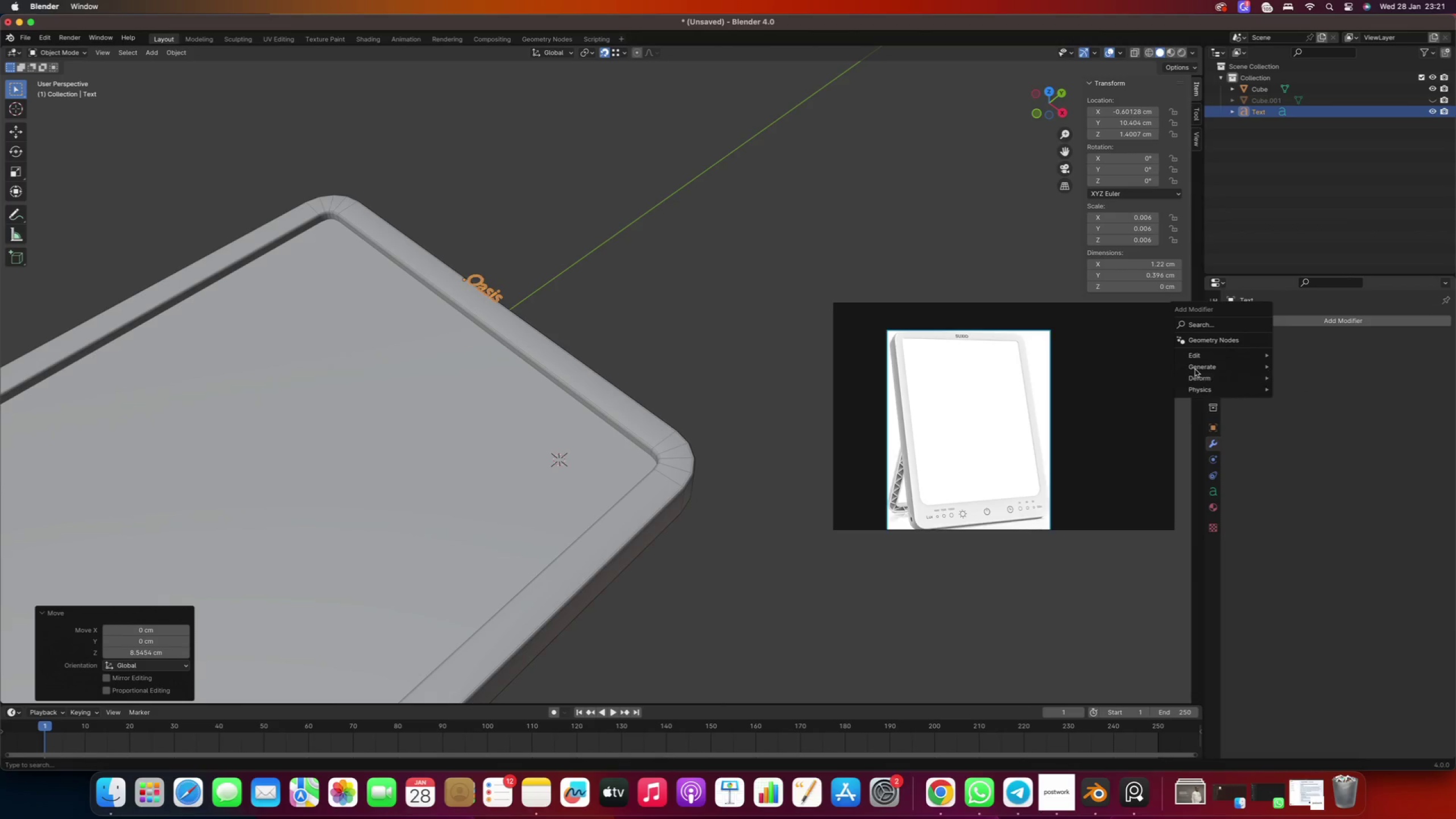 
left_click([1198, 354])
 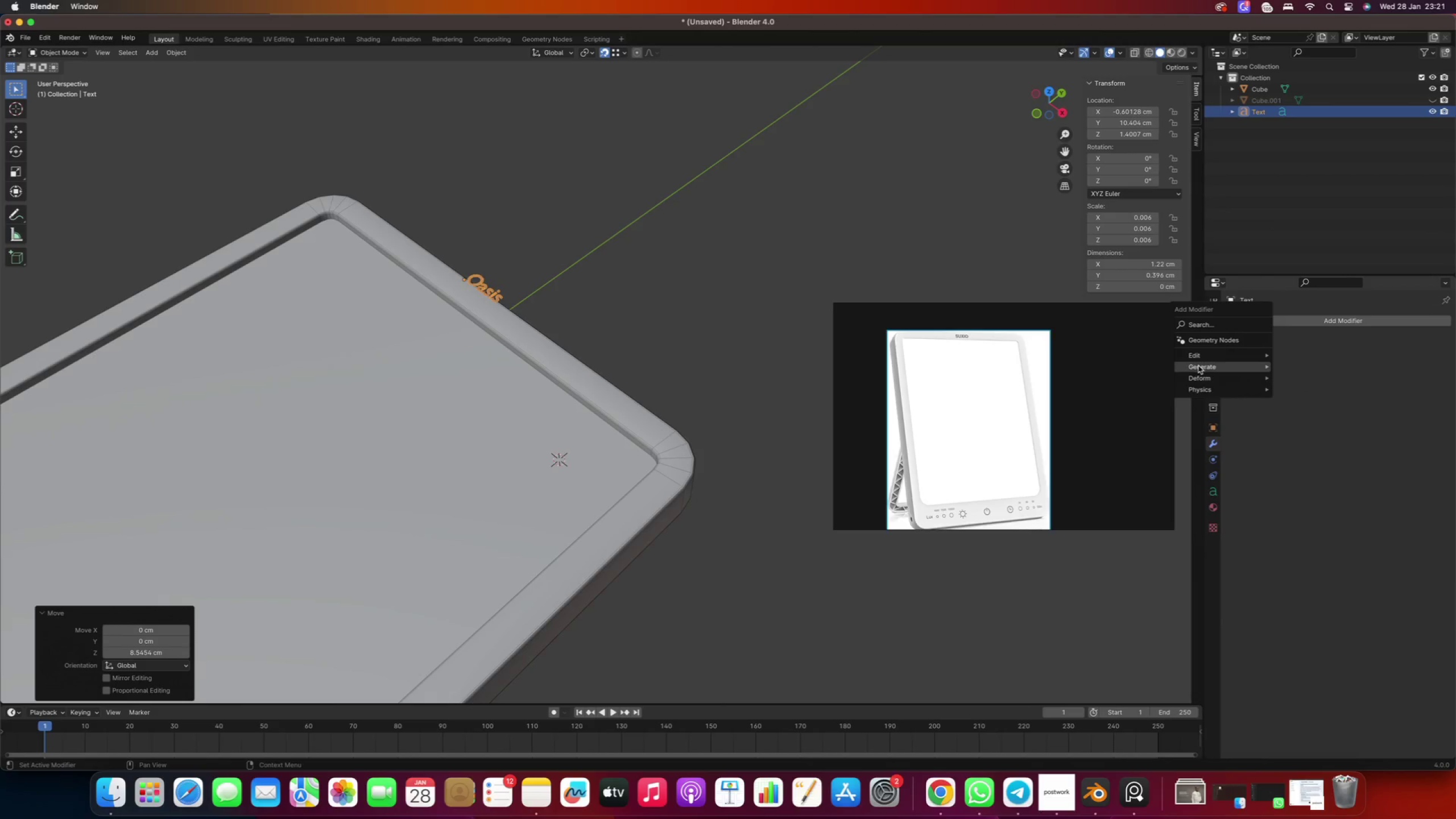 
left_click([1198, 366])
 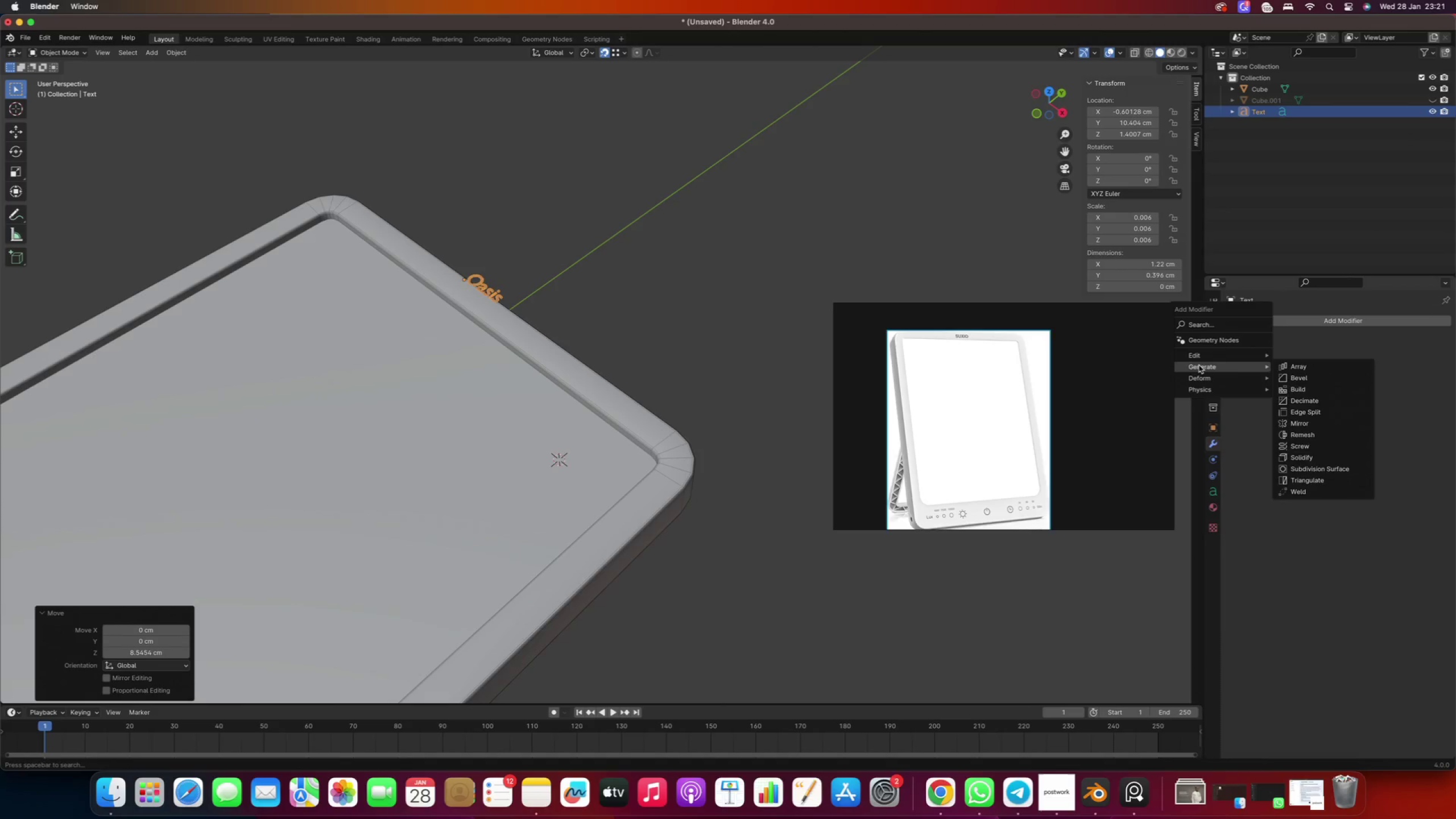 
left_click([1320, 318])
 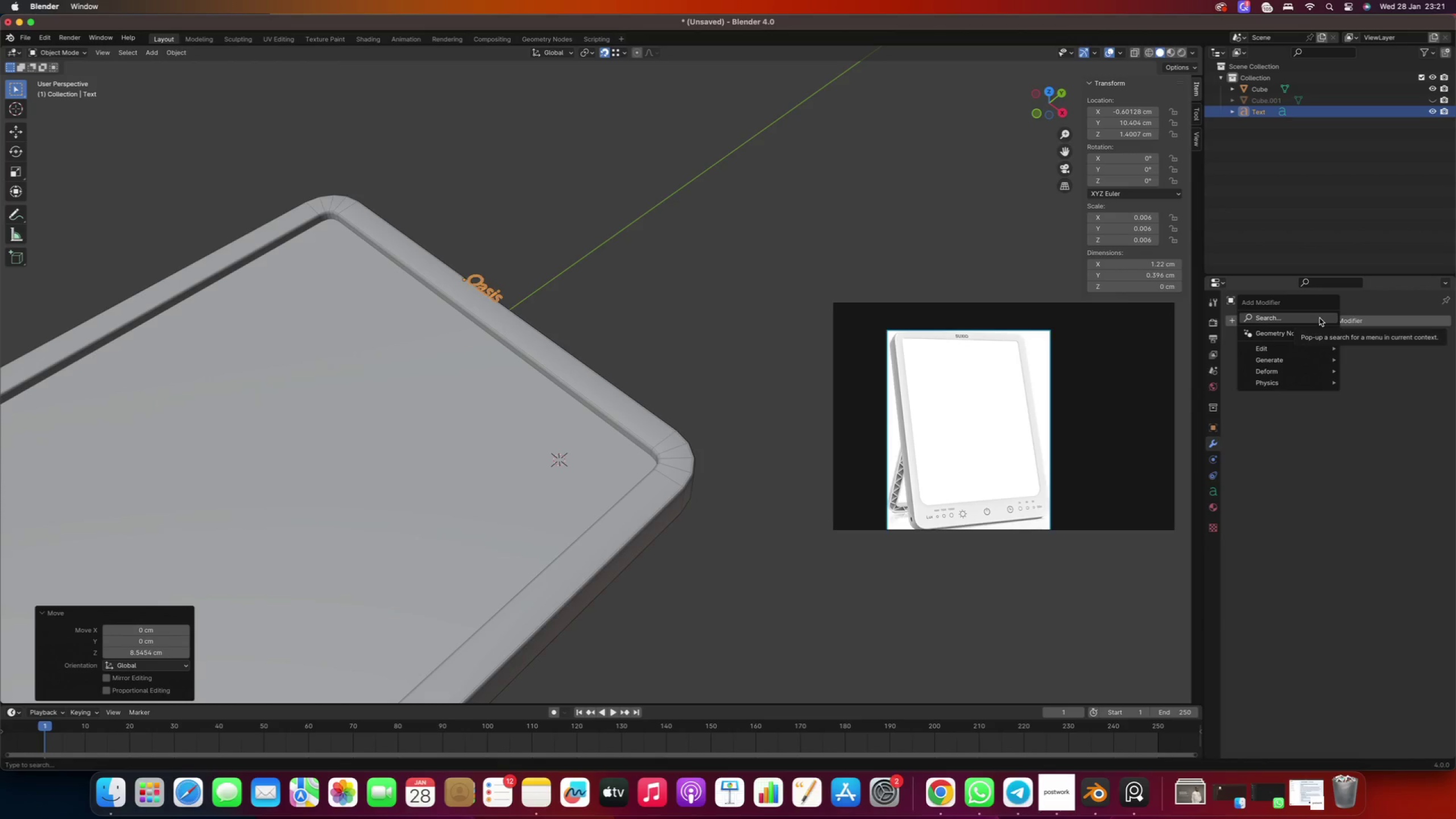 
type(sol)
 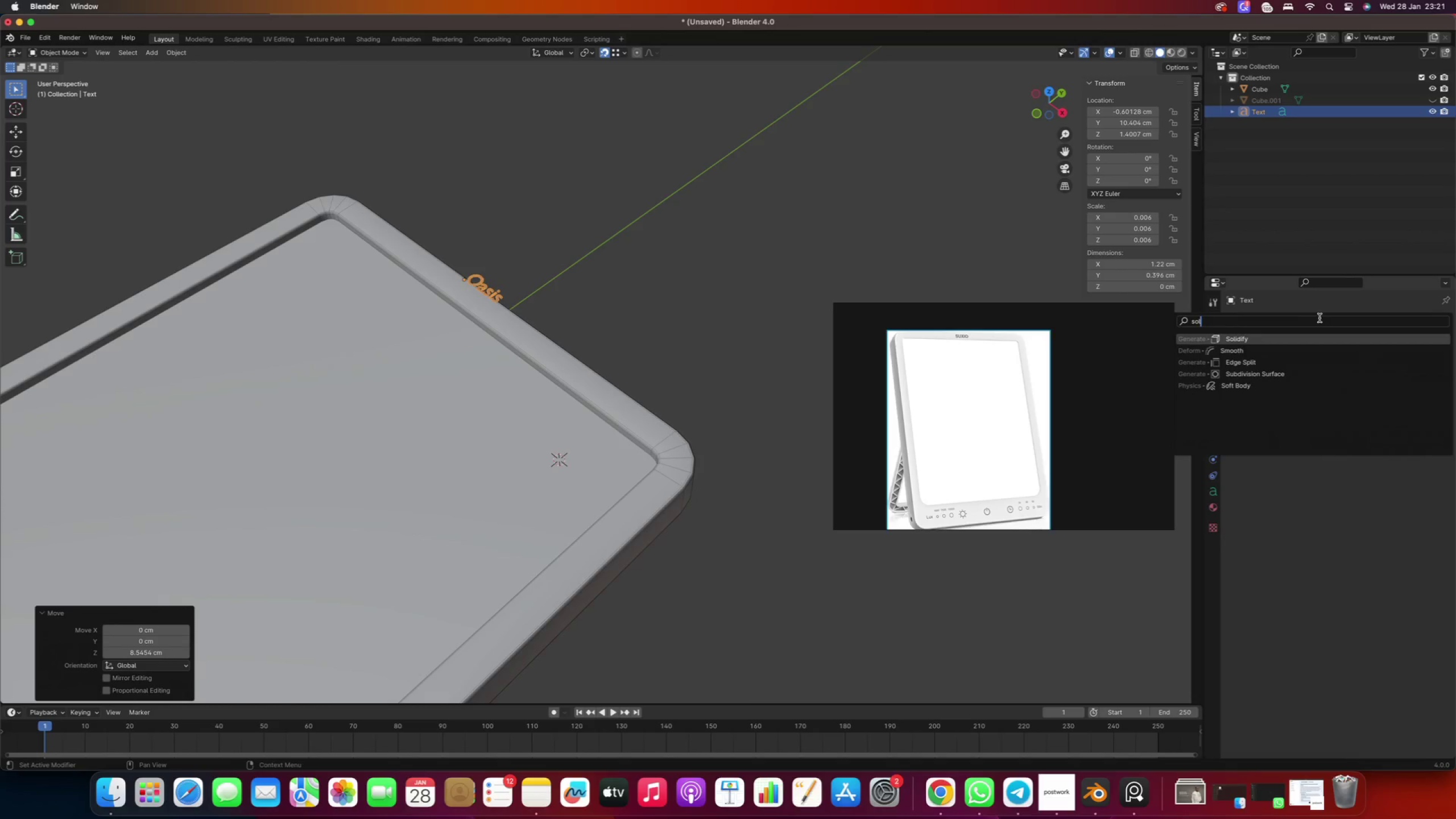 
key(Enter)
 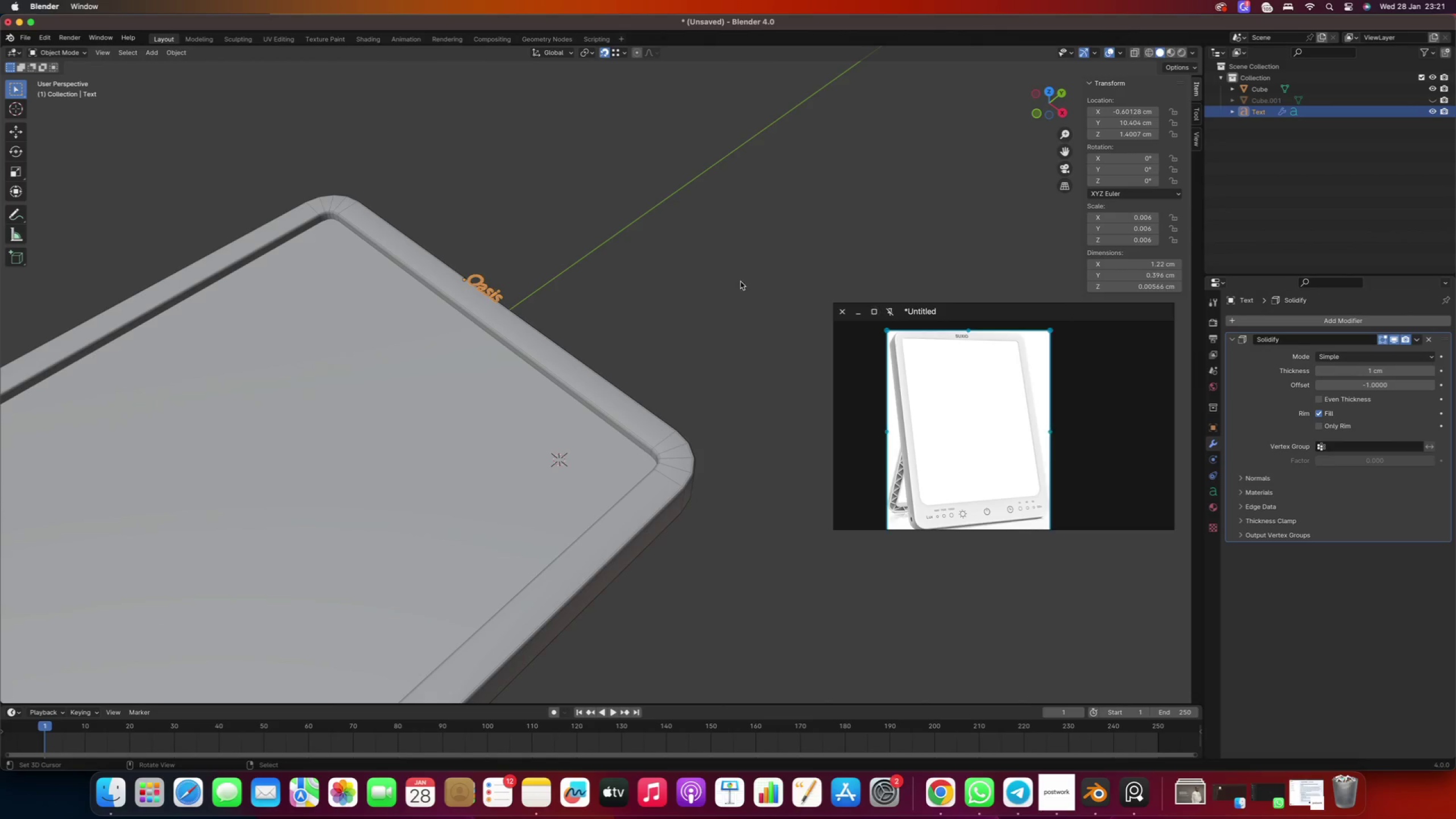 
hold_key(key=ShiftRight, duration=0.54)
 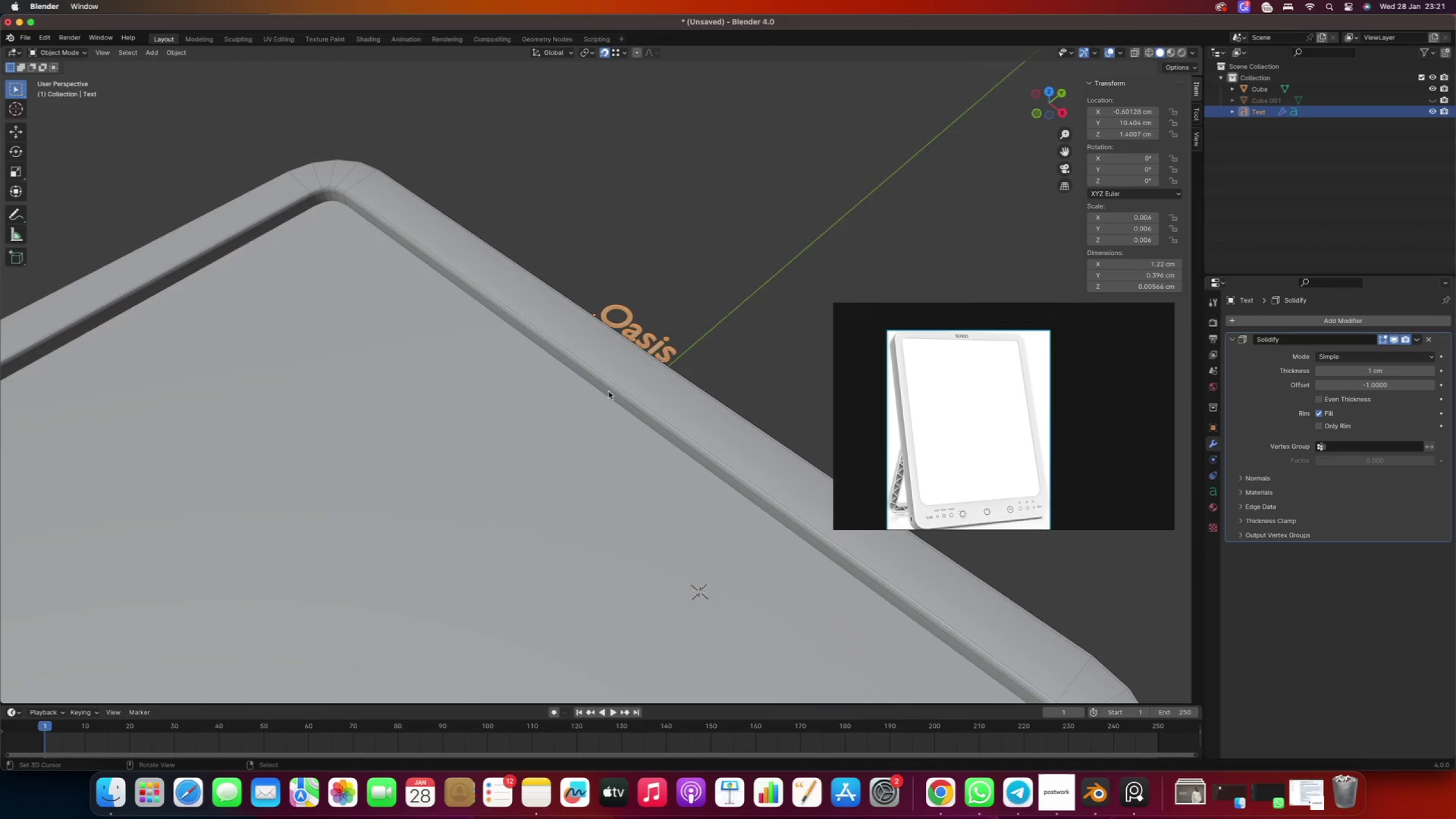 
scroll: coordinate [496, 284], scroll_direction: up, amount: 5.0
 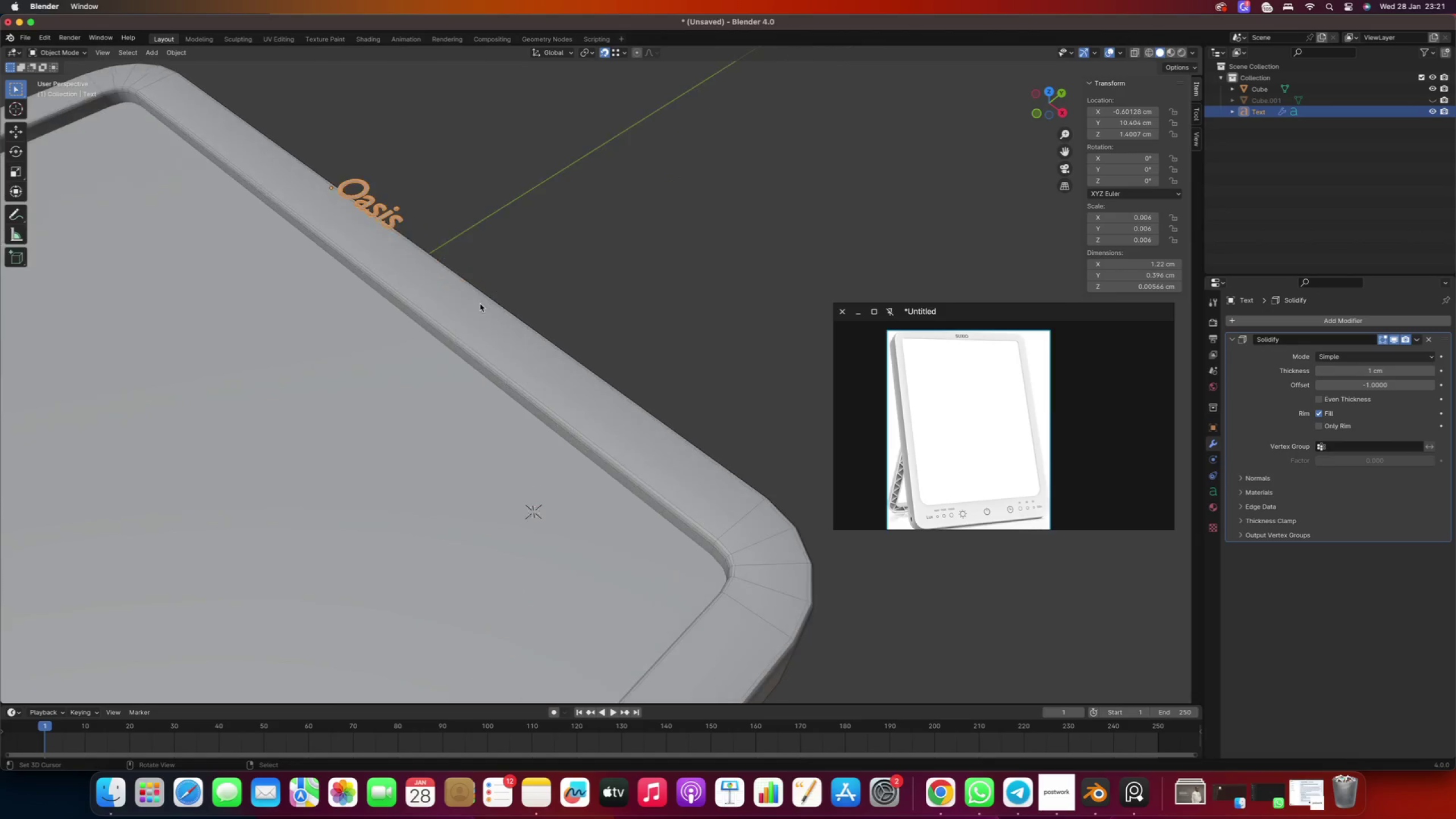 
hold_key(key=ControlRight, duration=0.47)
 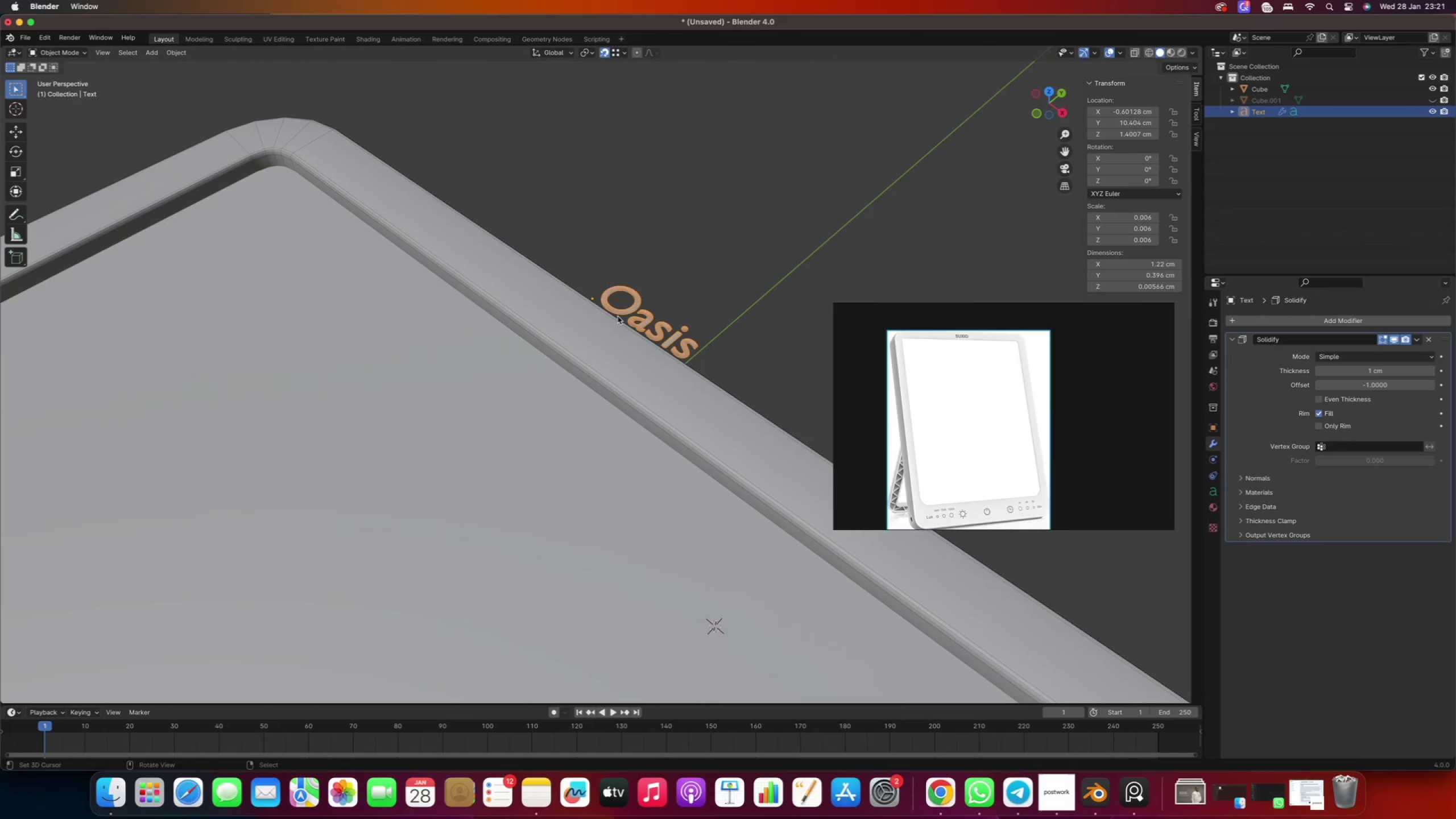 
key(NumpadDecimal)
 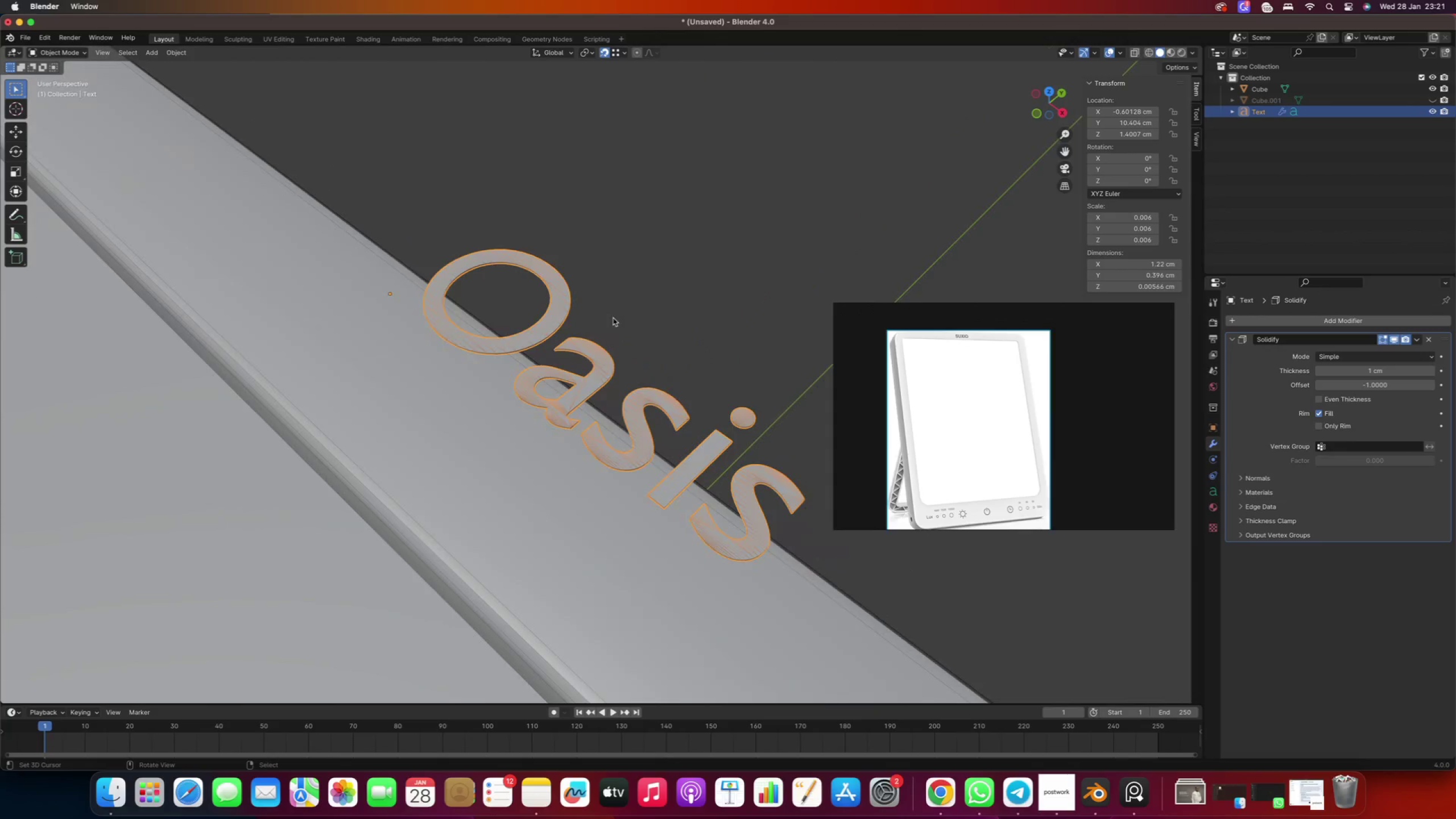 
scroll: coordinate [593, 329], scroll_direction: up, amount: 1.0
 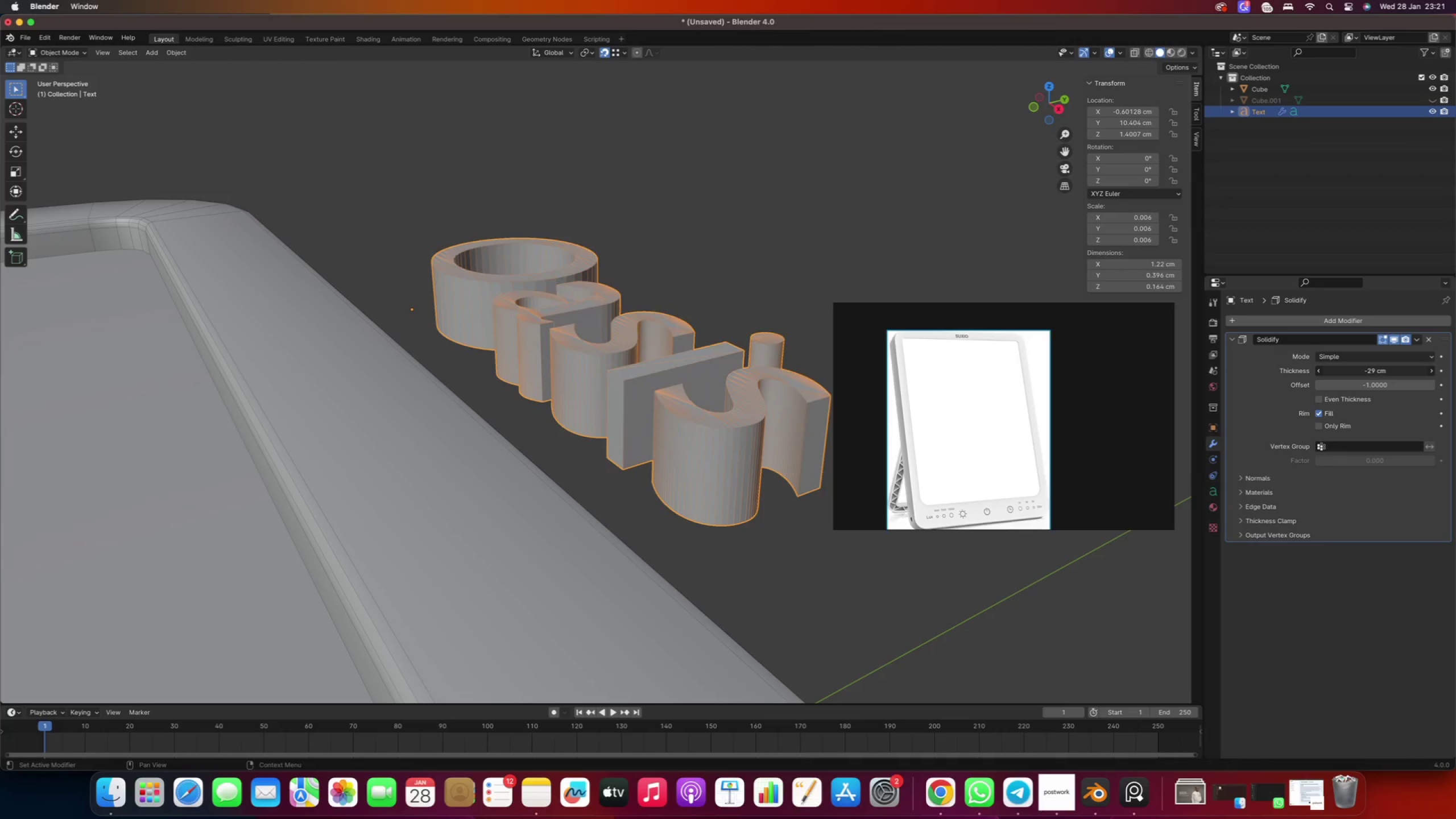 
wait(9.2)
 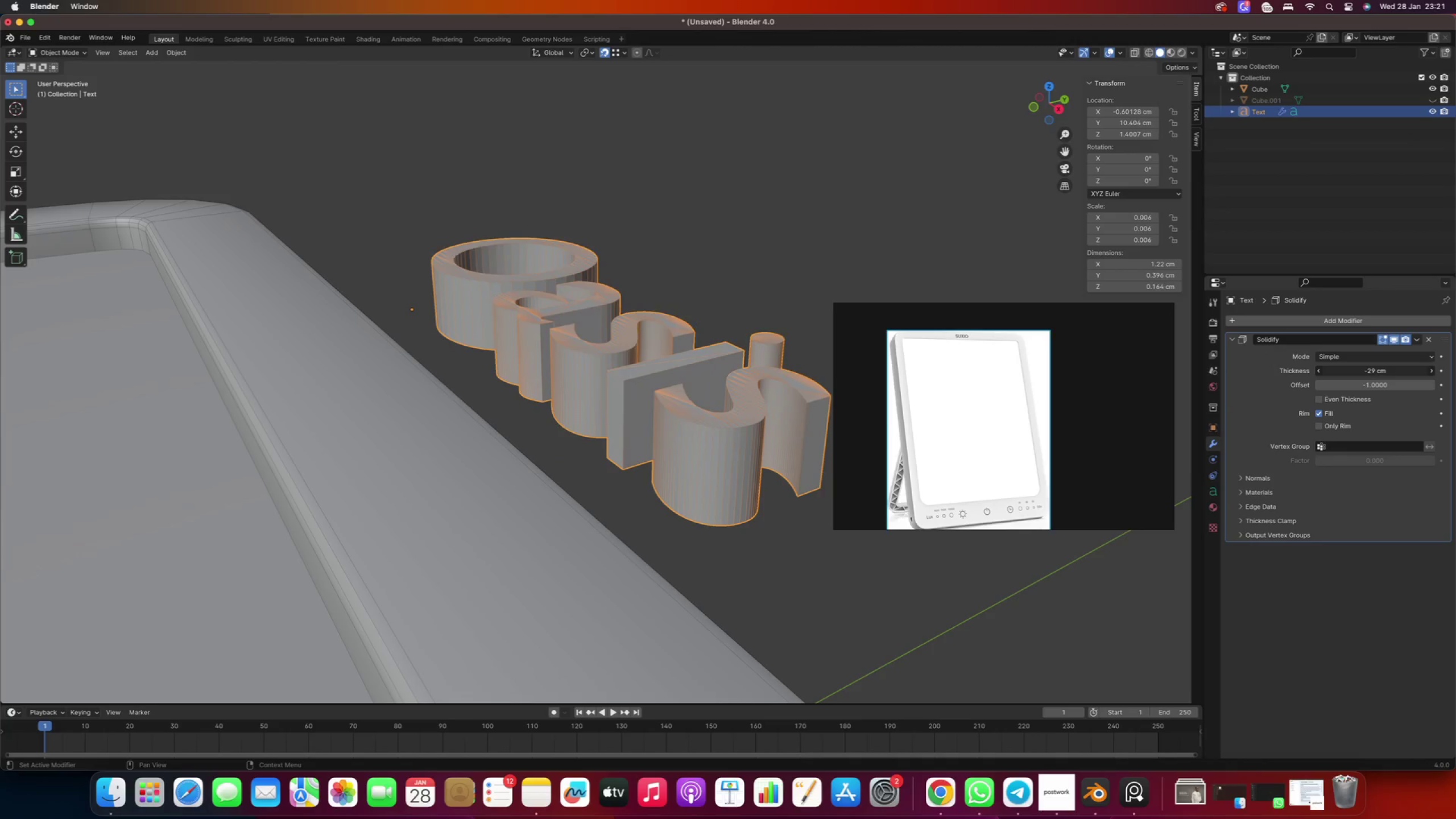 
key(Minus)
 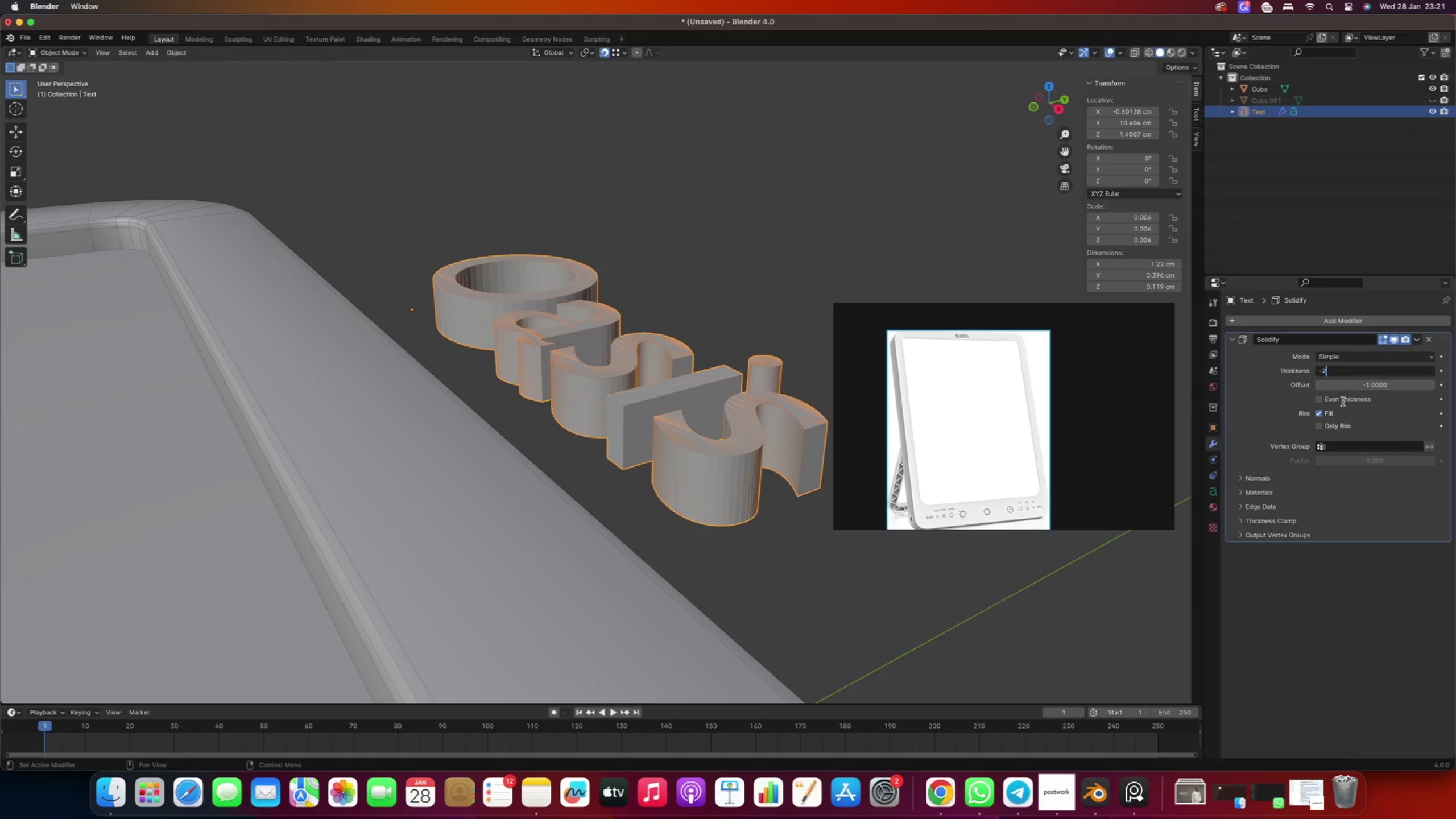 
key(2)
 